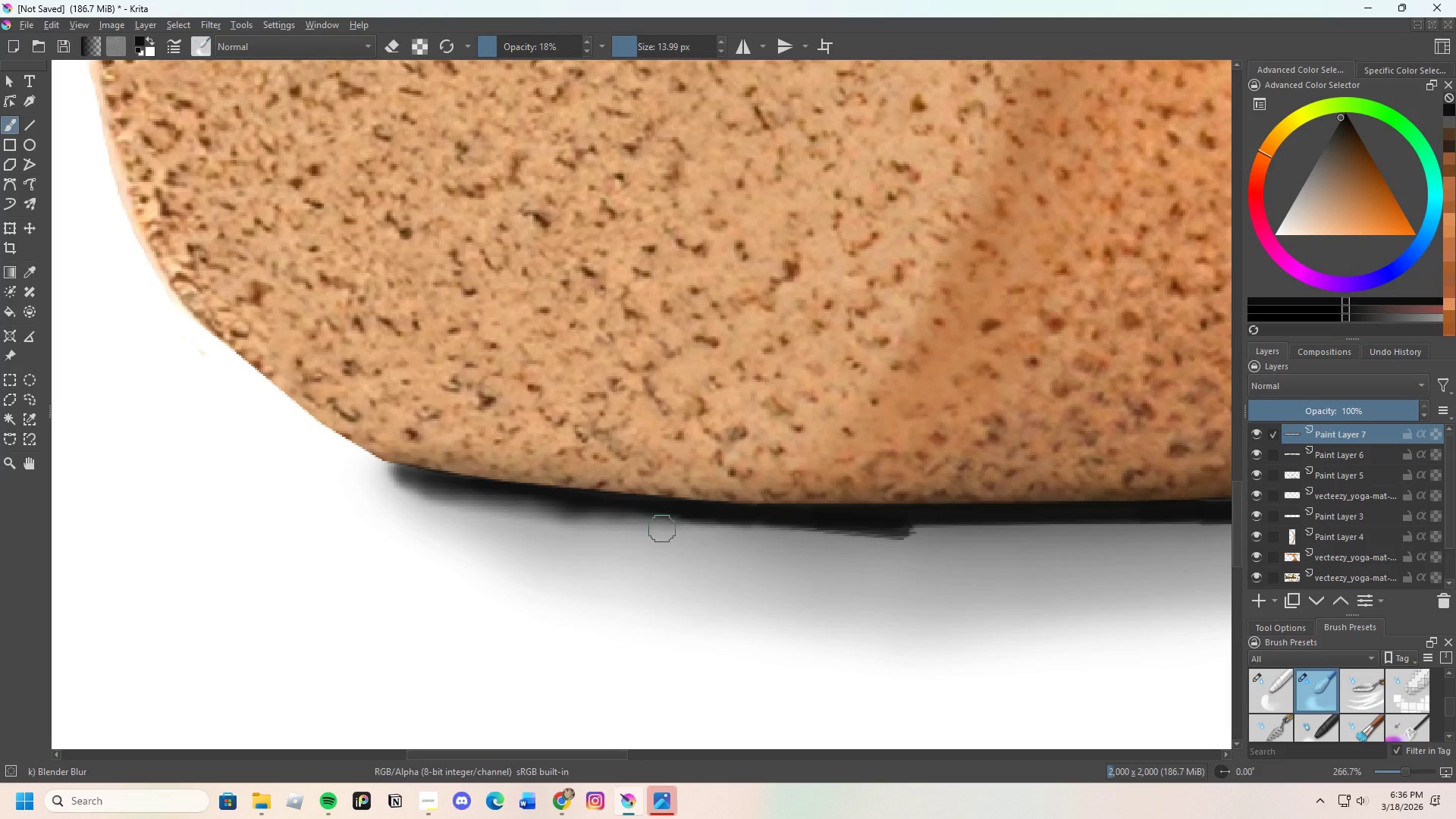 
left_click_drag(start_coordinate=[662, 529], to_coordinate=[792, 529])
 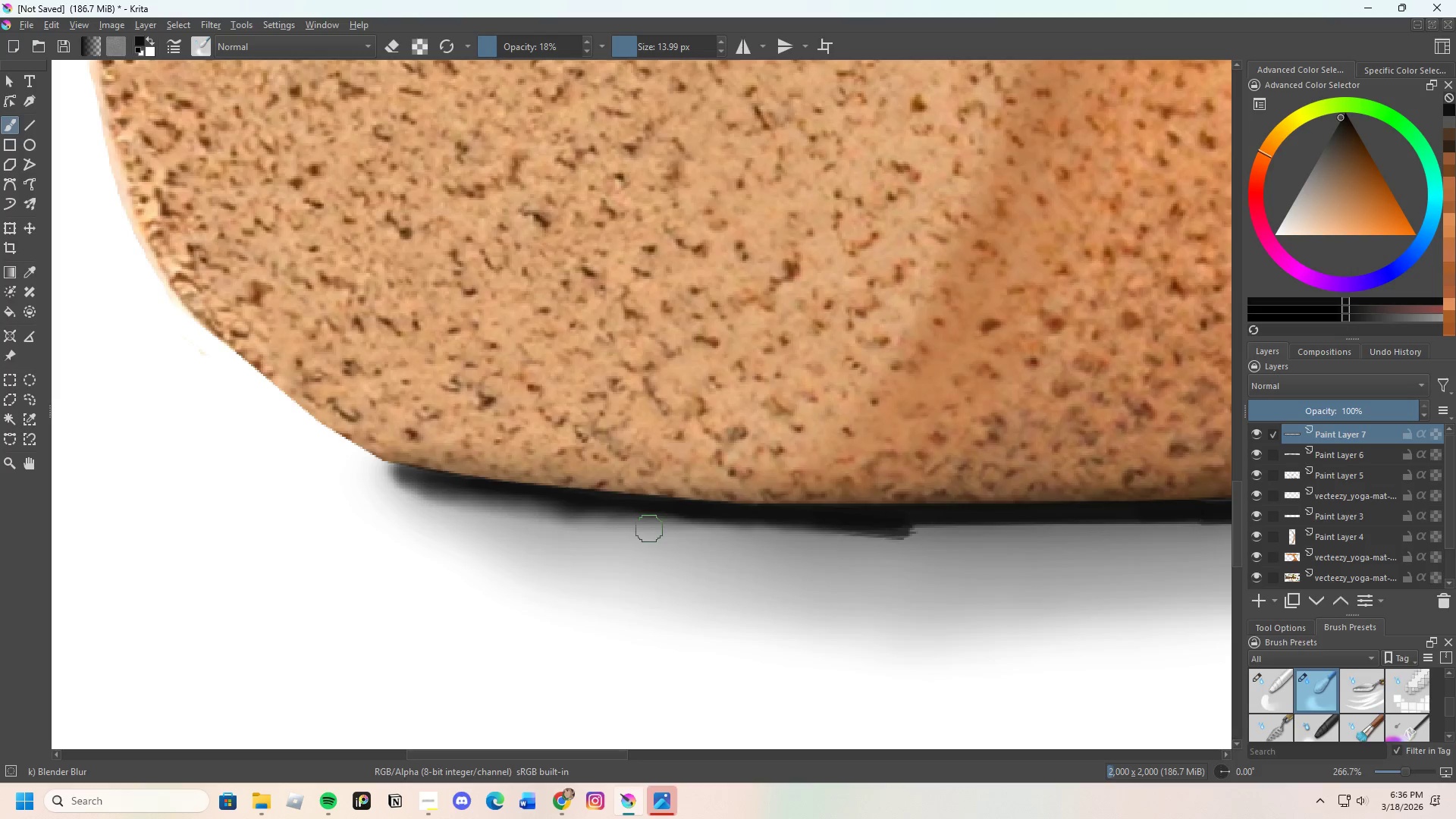 
left_click_drag(start_coordinate=[653, 529], to_coordinate=[833, 529])
 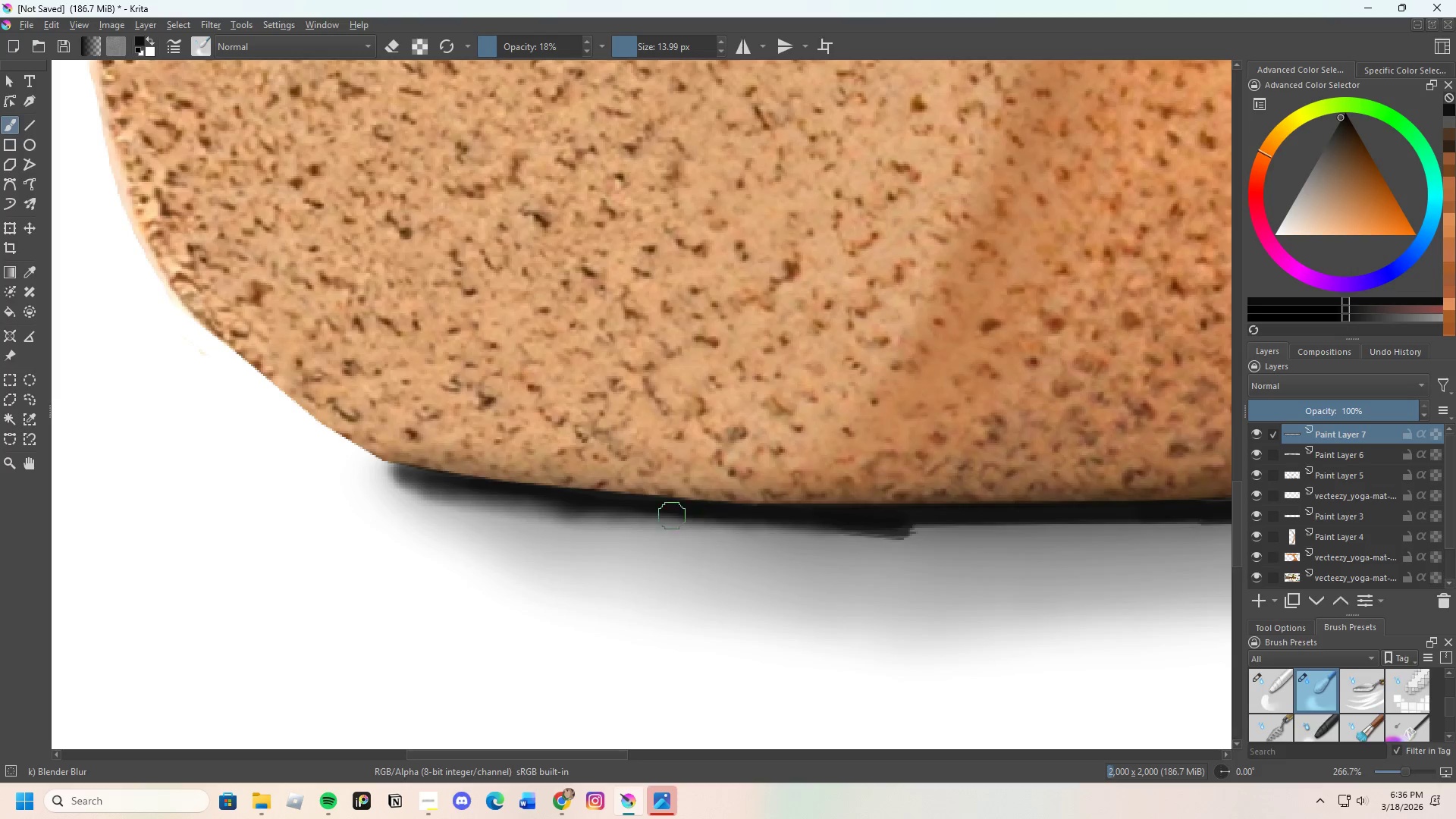 
left_click_drag(start_coordinate=[673, 516], to_coordinate=[870, 515])
 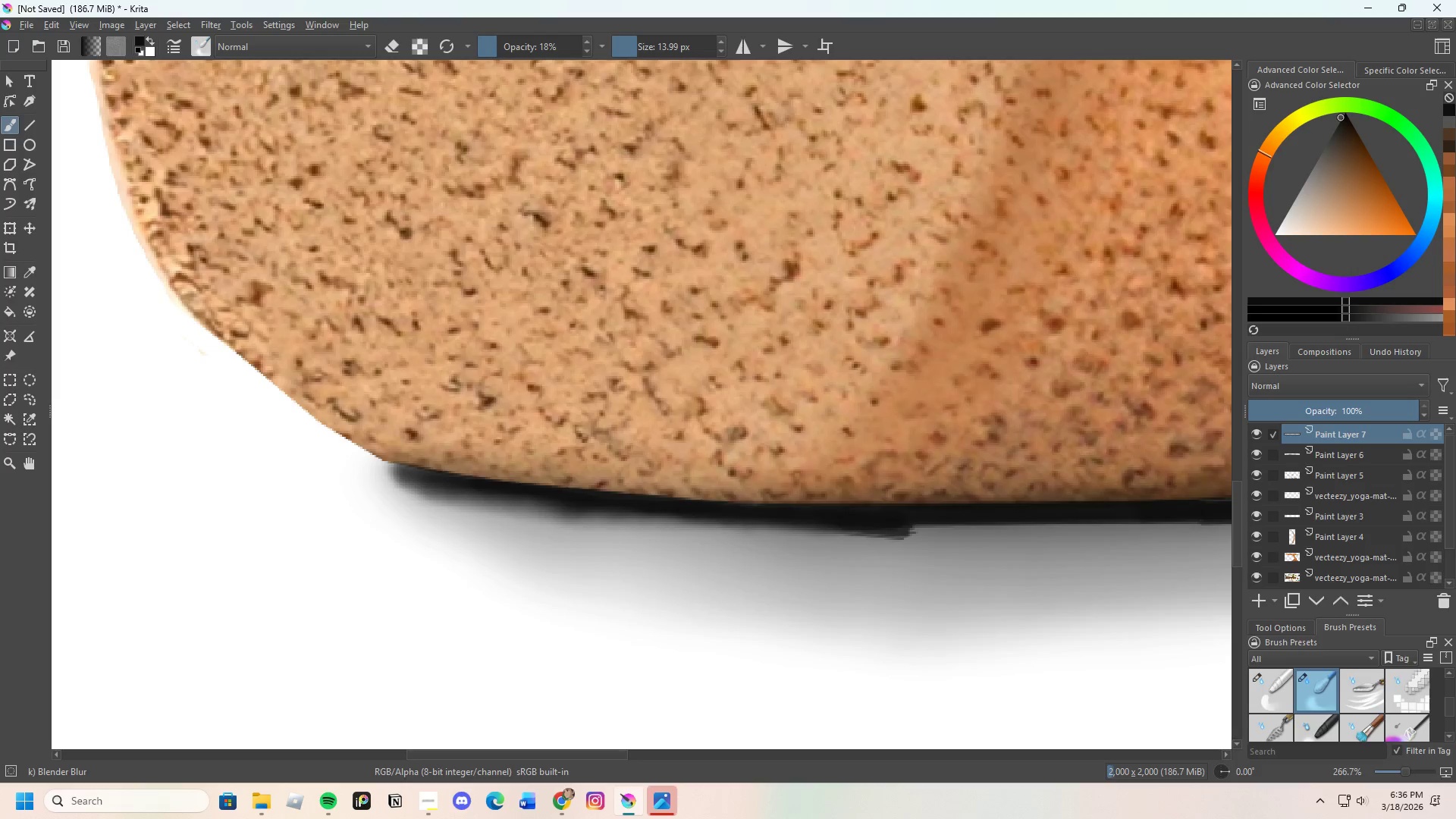 
left_click_drag(start_coordinate=[734, 515], to_coordinate=[924, 515])
 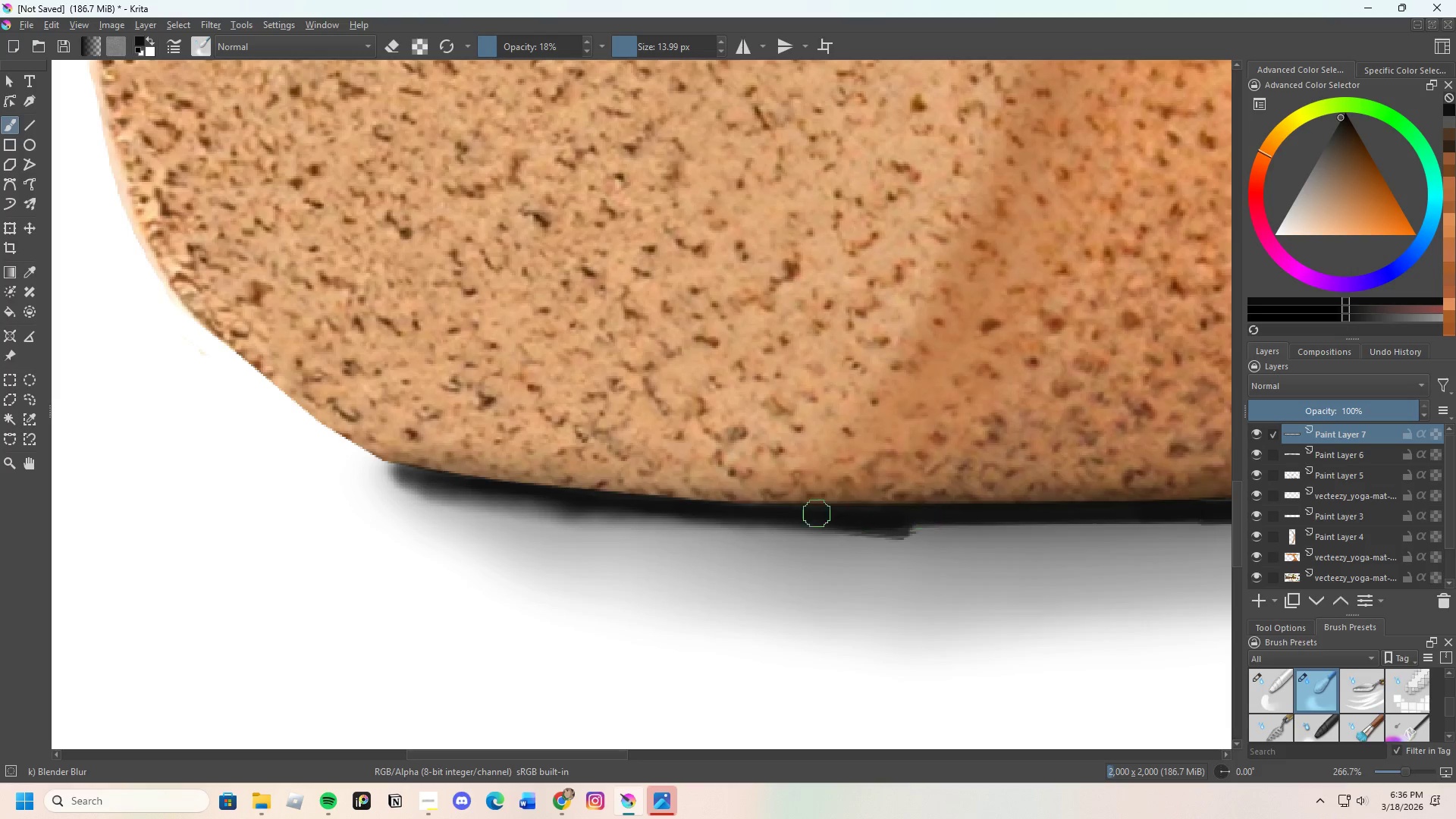 
left_click_drag(start_coordinate=[815, 513], to_coordinate=[547, 494])
 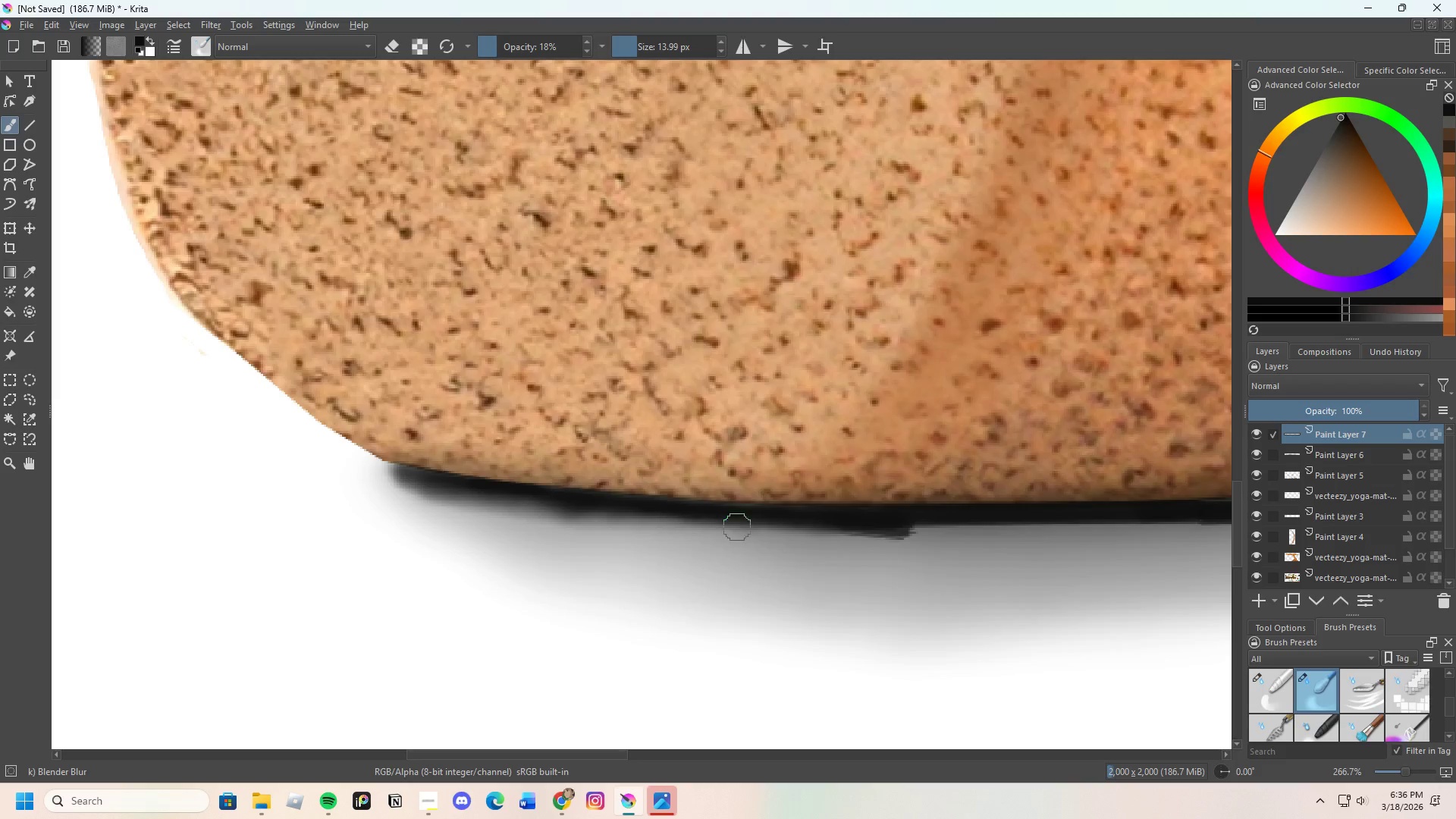 
left_click_drag(start_coordinate=[711, 526], to_coordinate=[557, 510])
 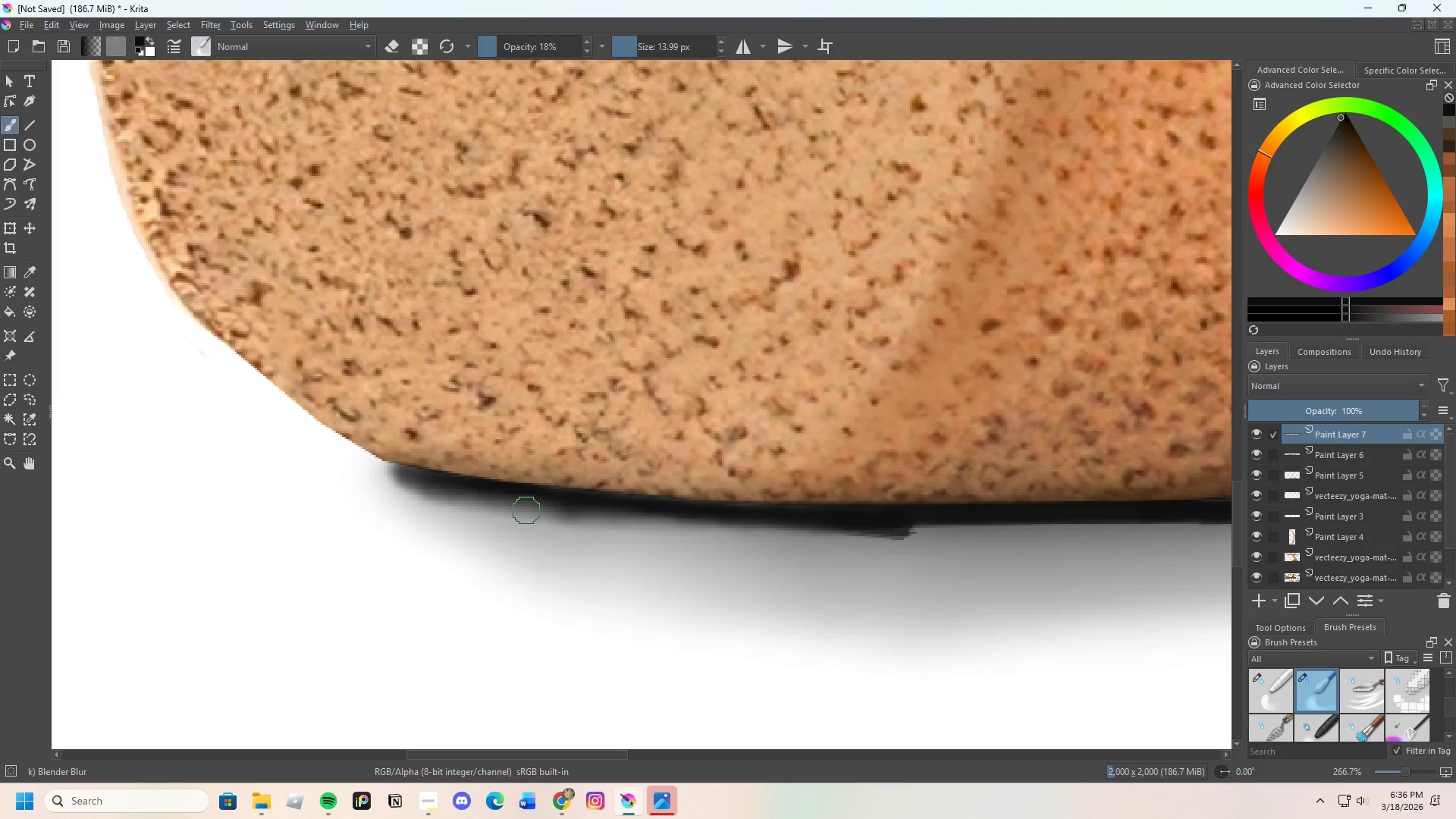 
left_click_drag(start_coordinate=[526, 510], to_coordinate=[681, 500])
 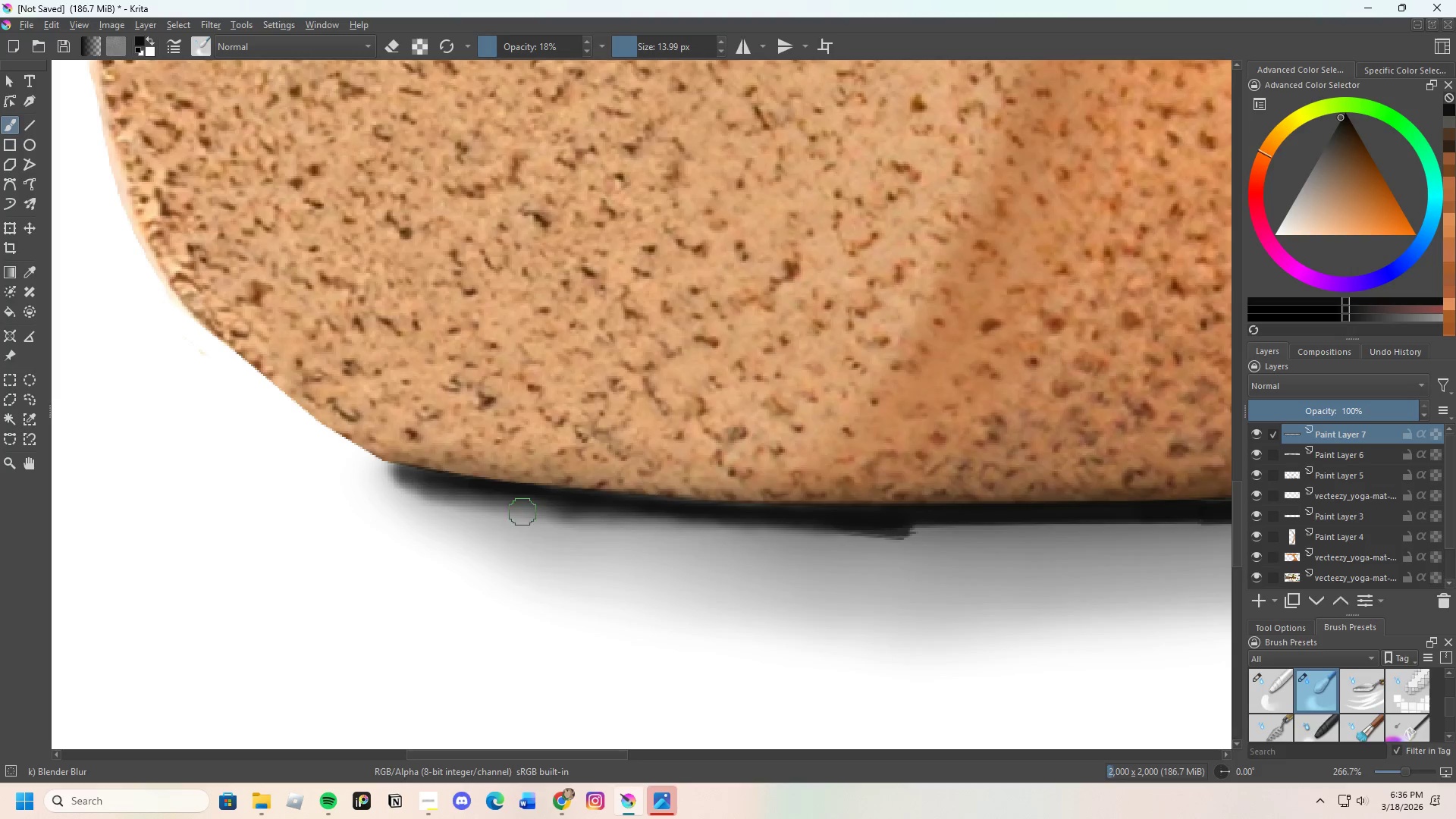 
left_click_drag(start_coordinate=[535, 506], to_coordinate=[617, 501])
 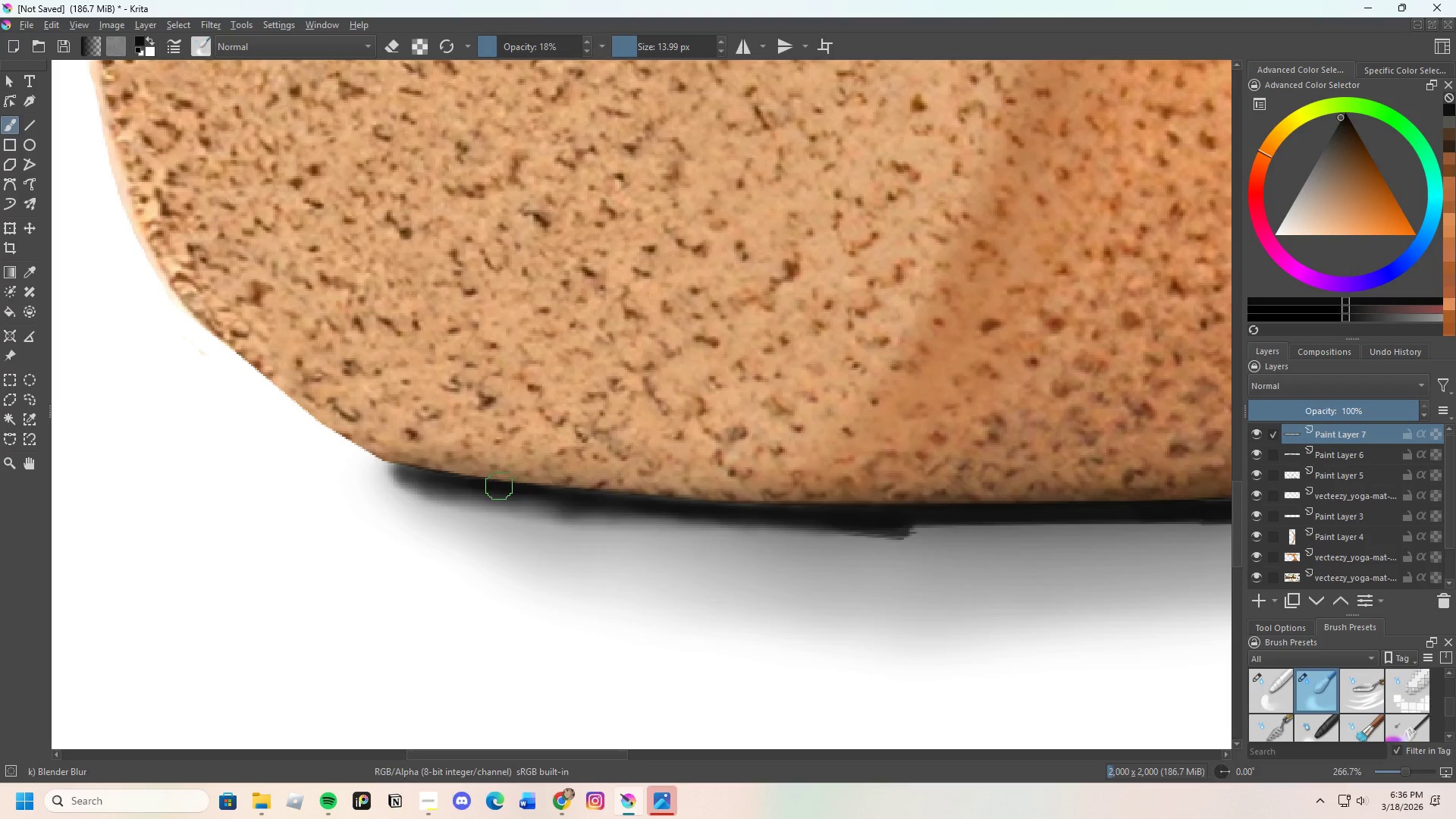 
left_click_drag(start_coordinate=[498, 486], to_coordinate=[605, 489])
 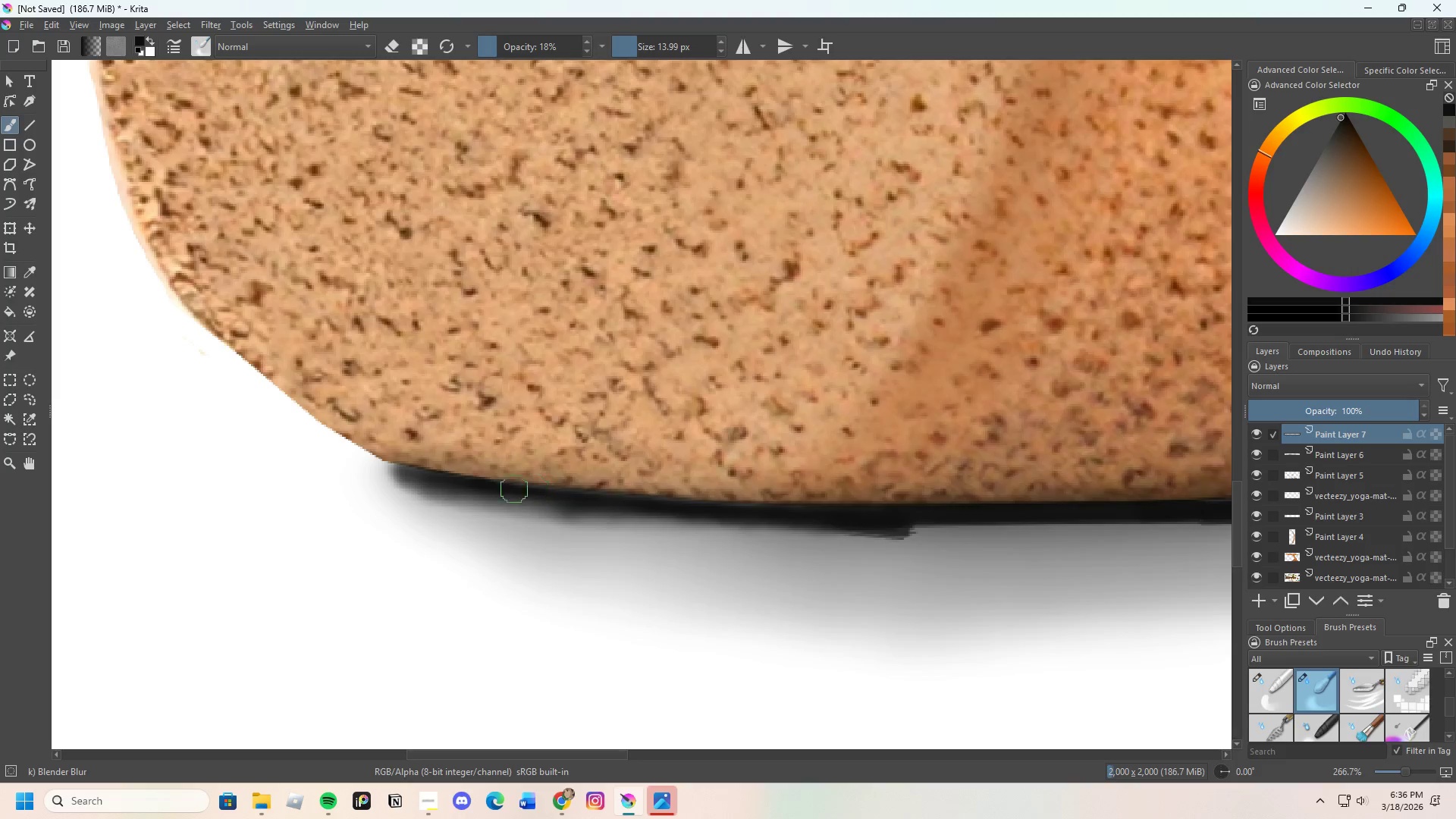 
left_click_drag(start_coordinate=[534, 492], to_coordinate=[704, 494])
 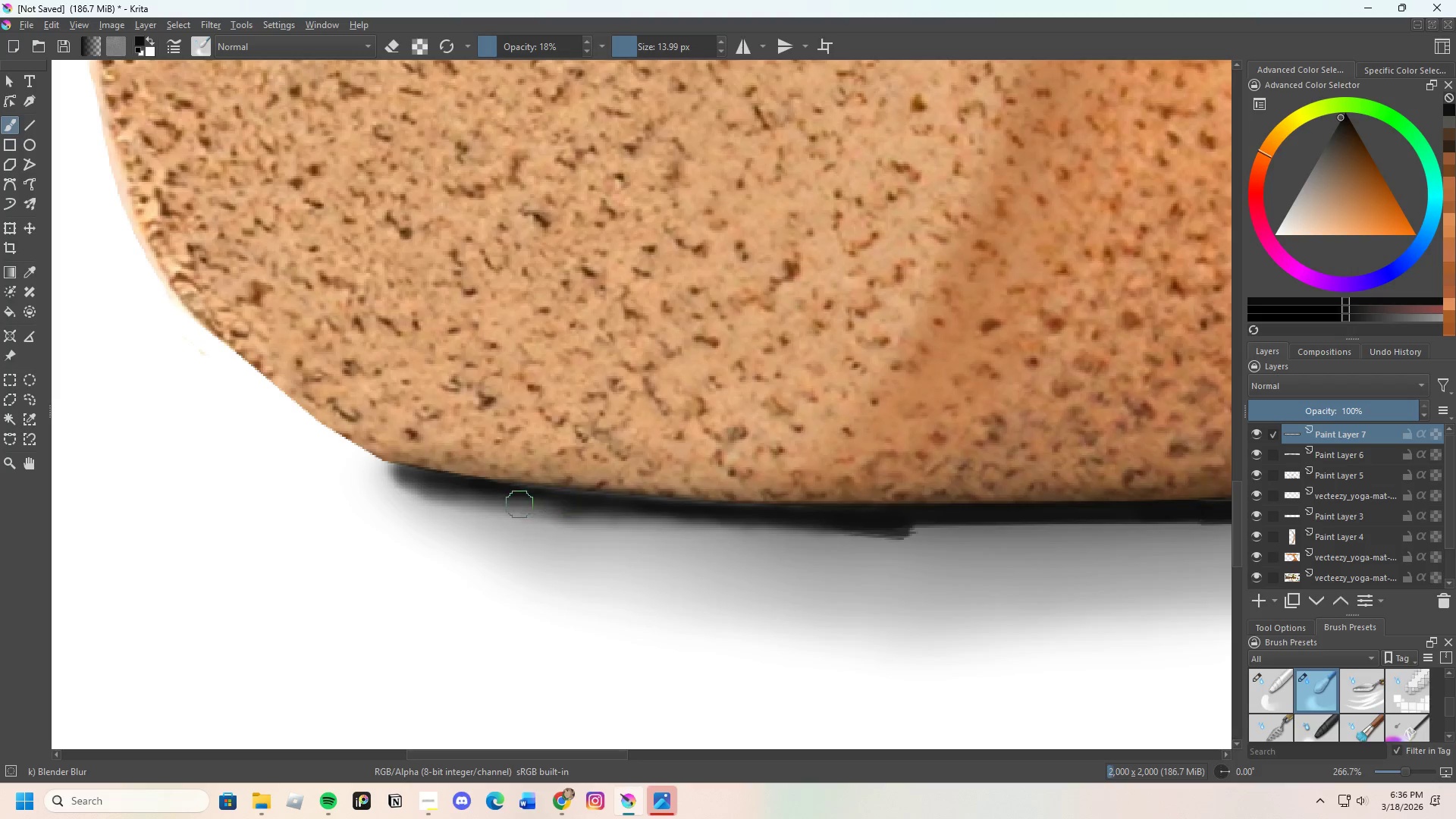 
left_click_drag(start_coordinate=[525, 504], to_coordinate=[615, 479])
 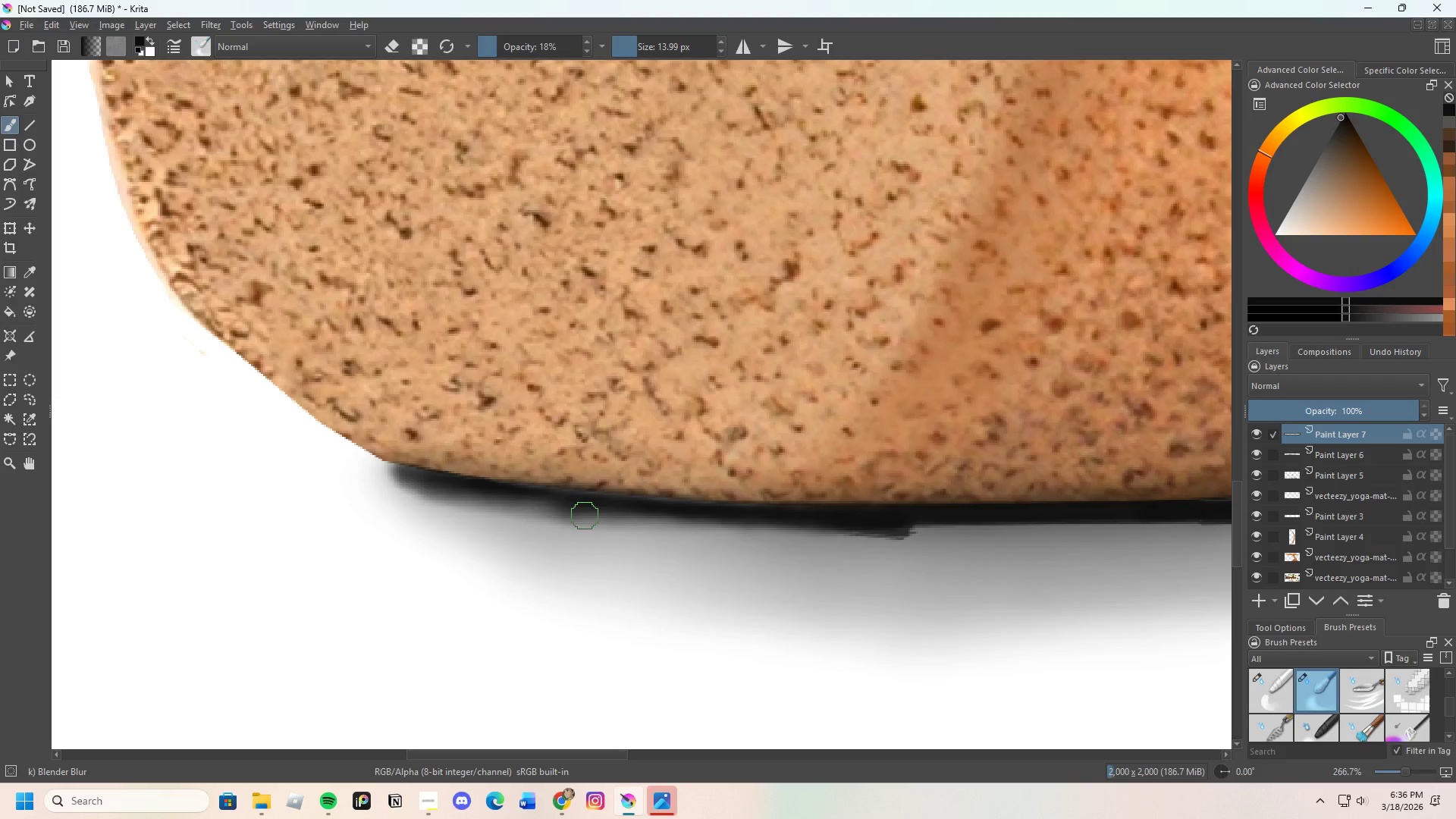 
left_click_drag(start_coordinate=[584, 516], to_coordinate=[552, 489])
 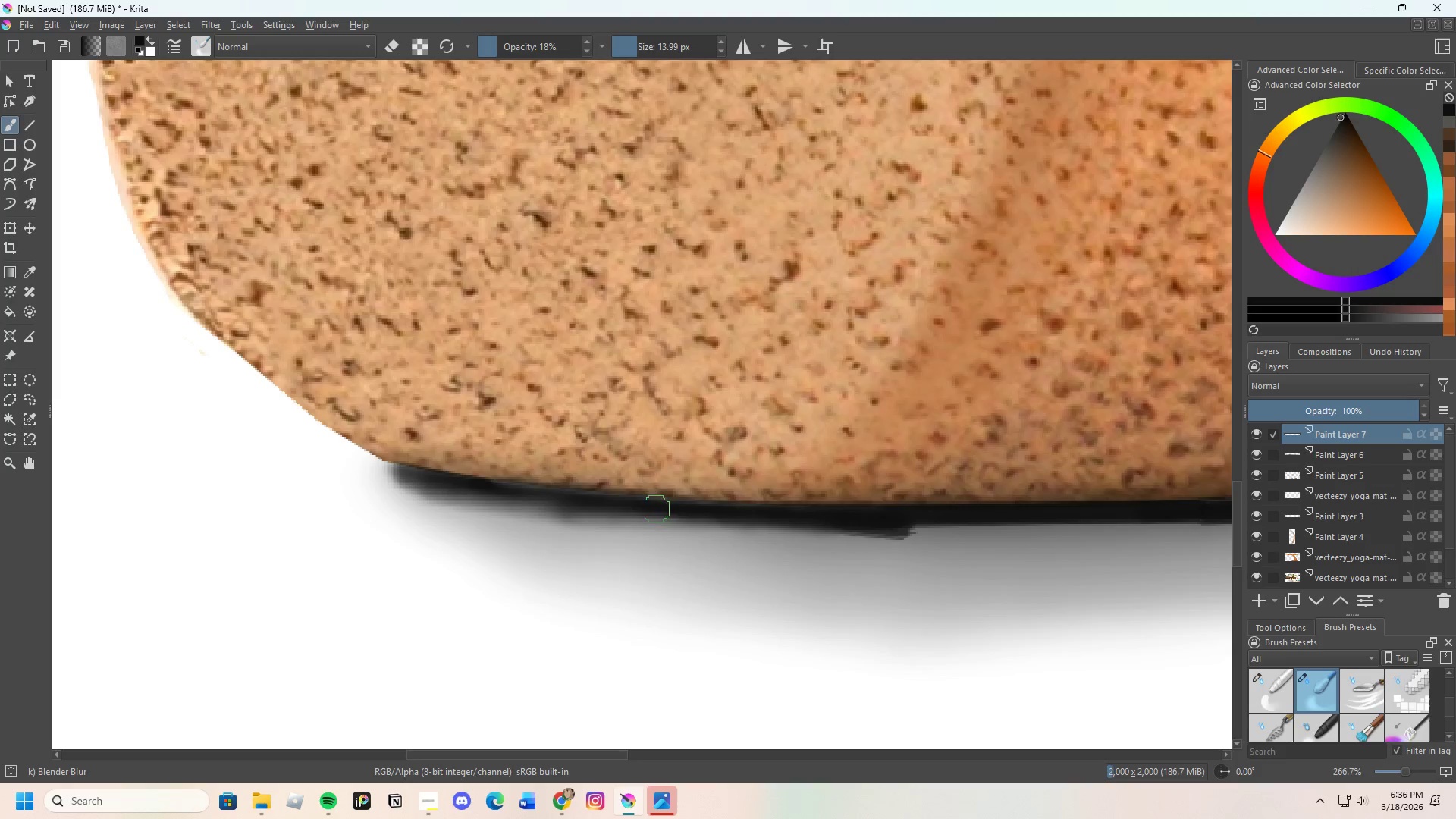 
left_click_drag(start_coordinate=[625, 509], to_coordinate=[542, 508])
 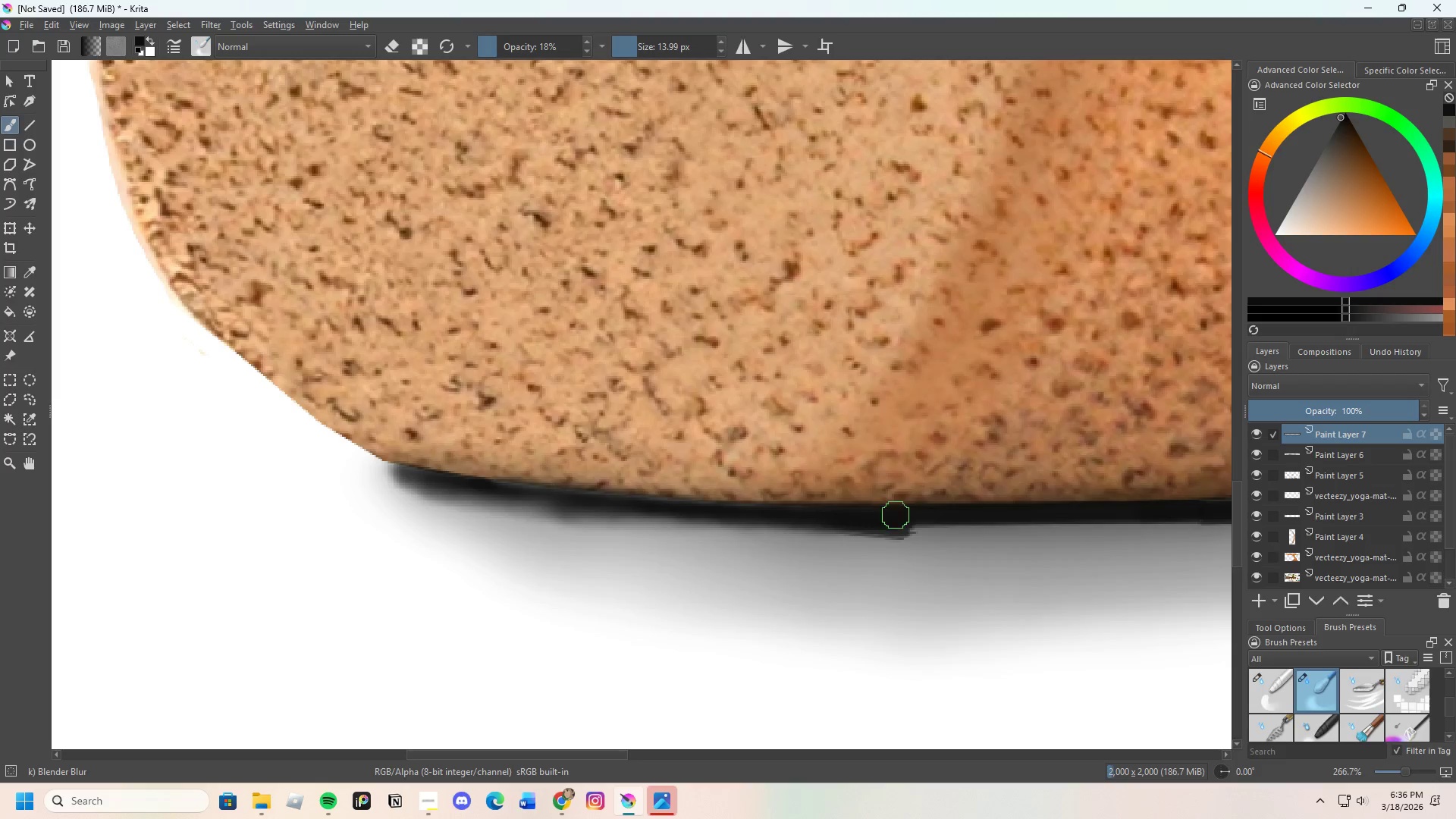 
key(Control+Z)
 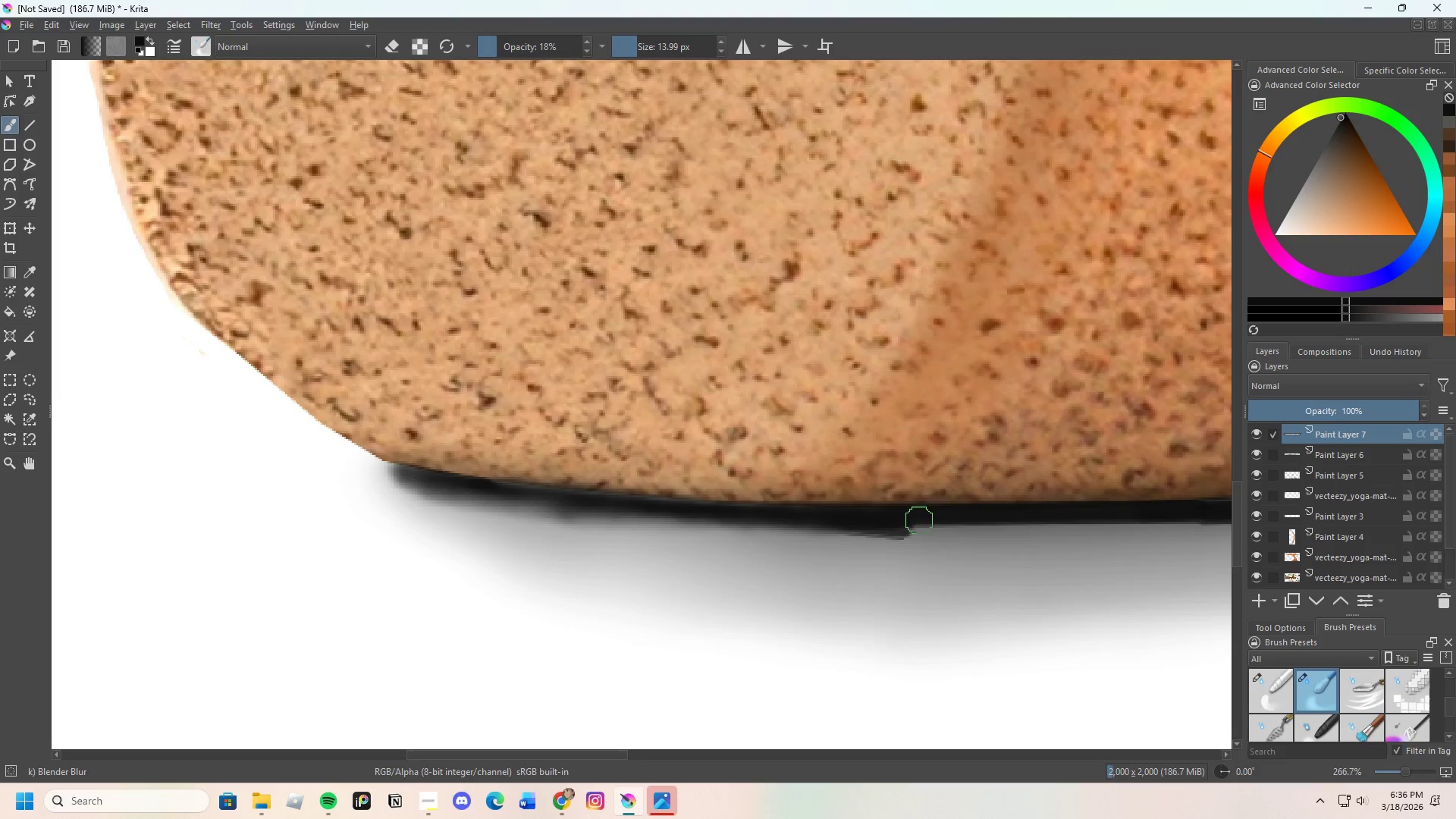 
key(Control+Z)
 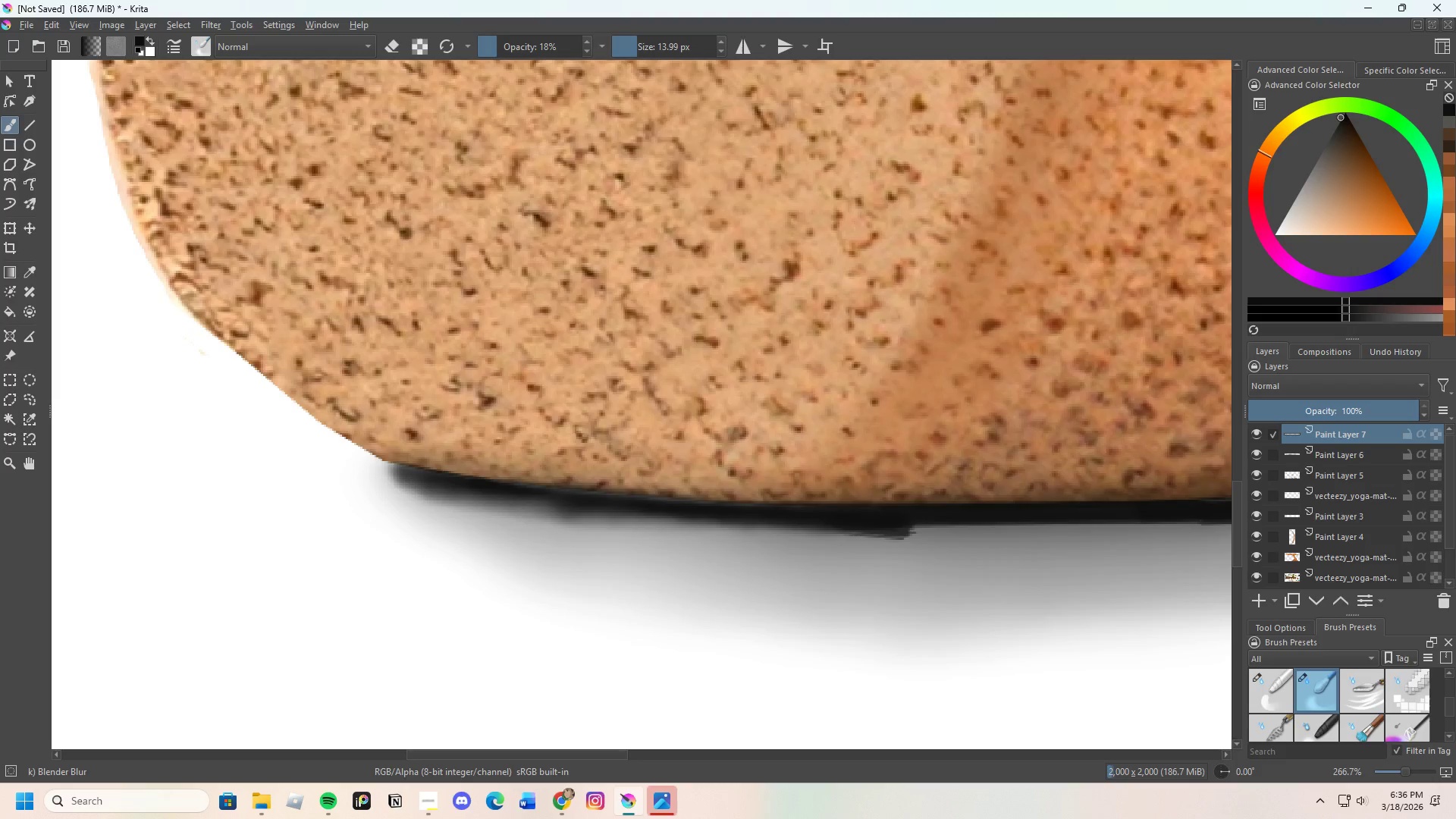 
key(Control+Z)
 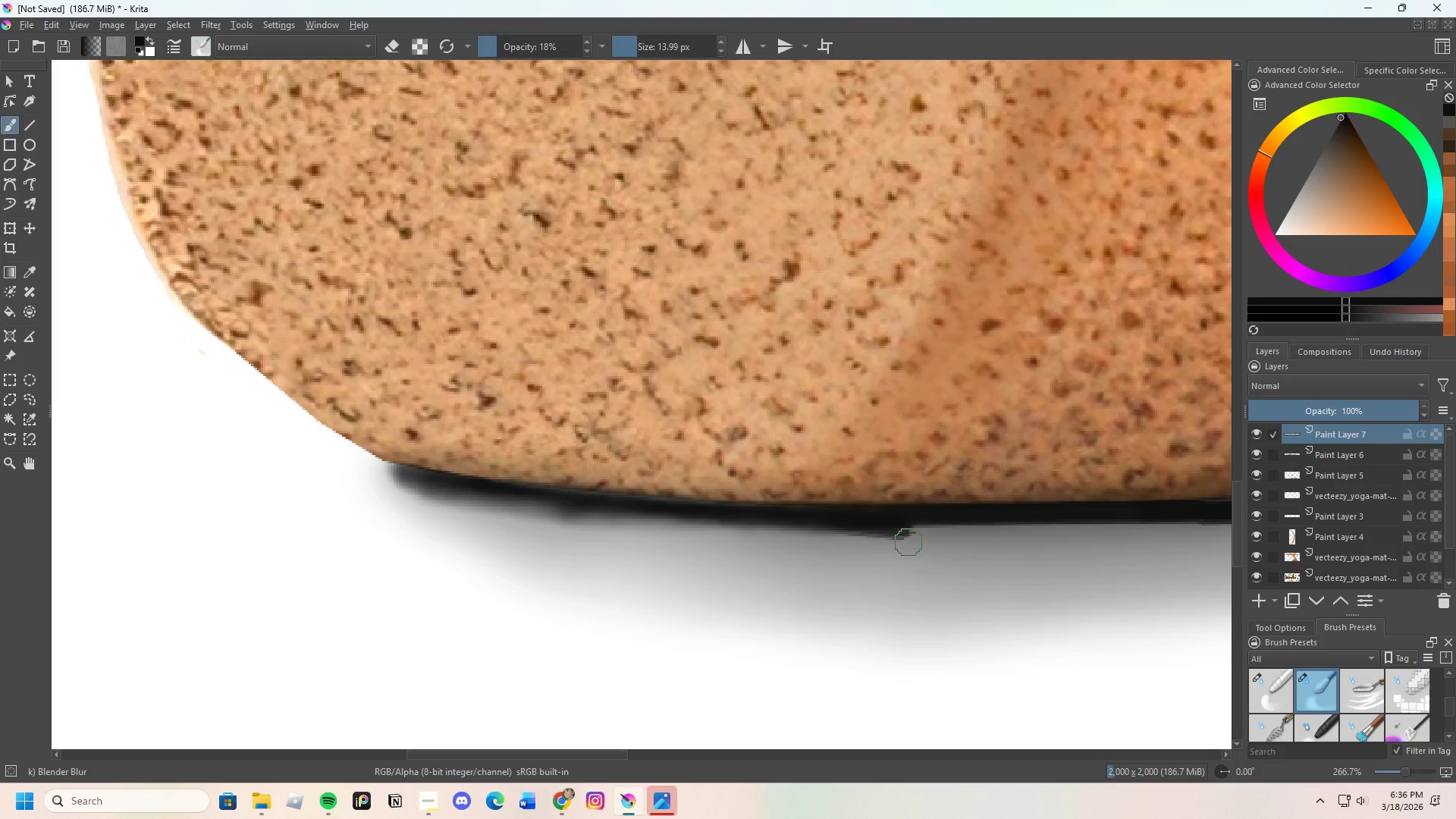 
key(Control+Z)
 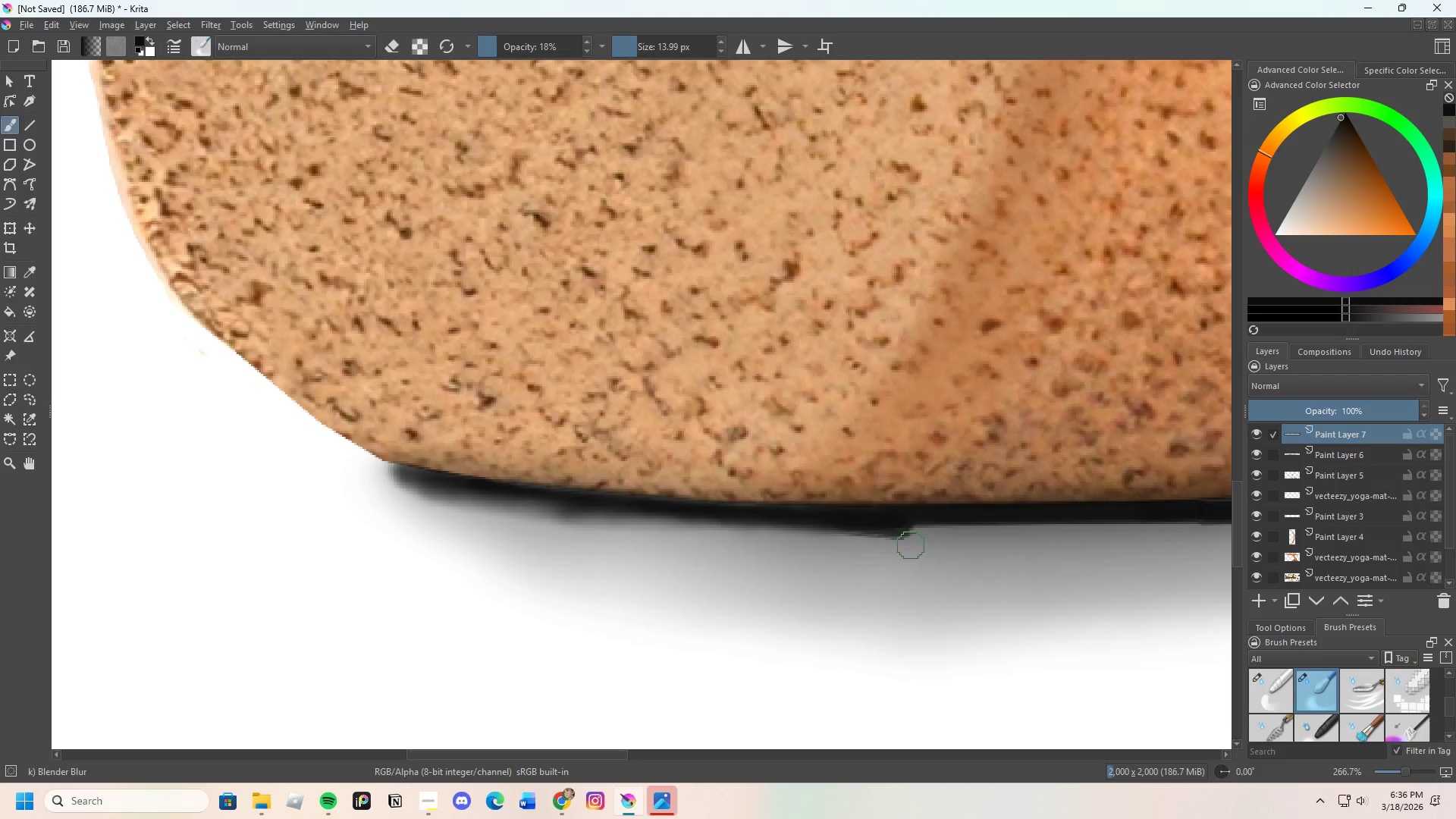 
key(Control+Z)
 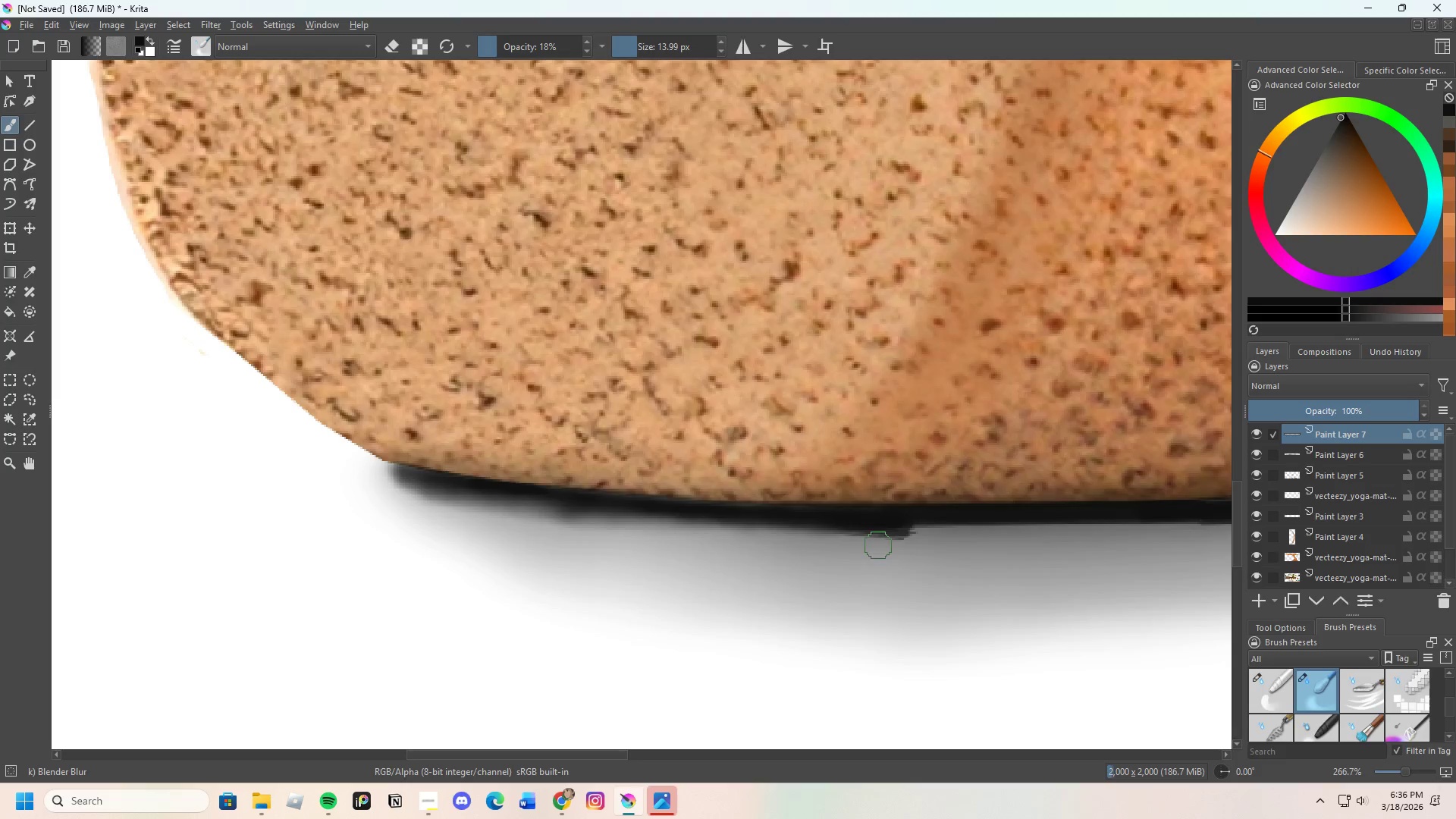 
key(Control+Z)
 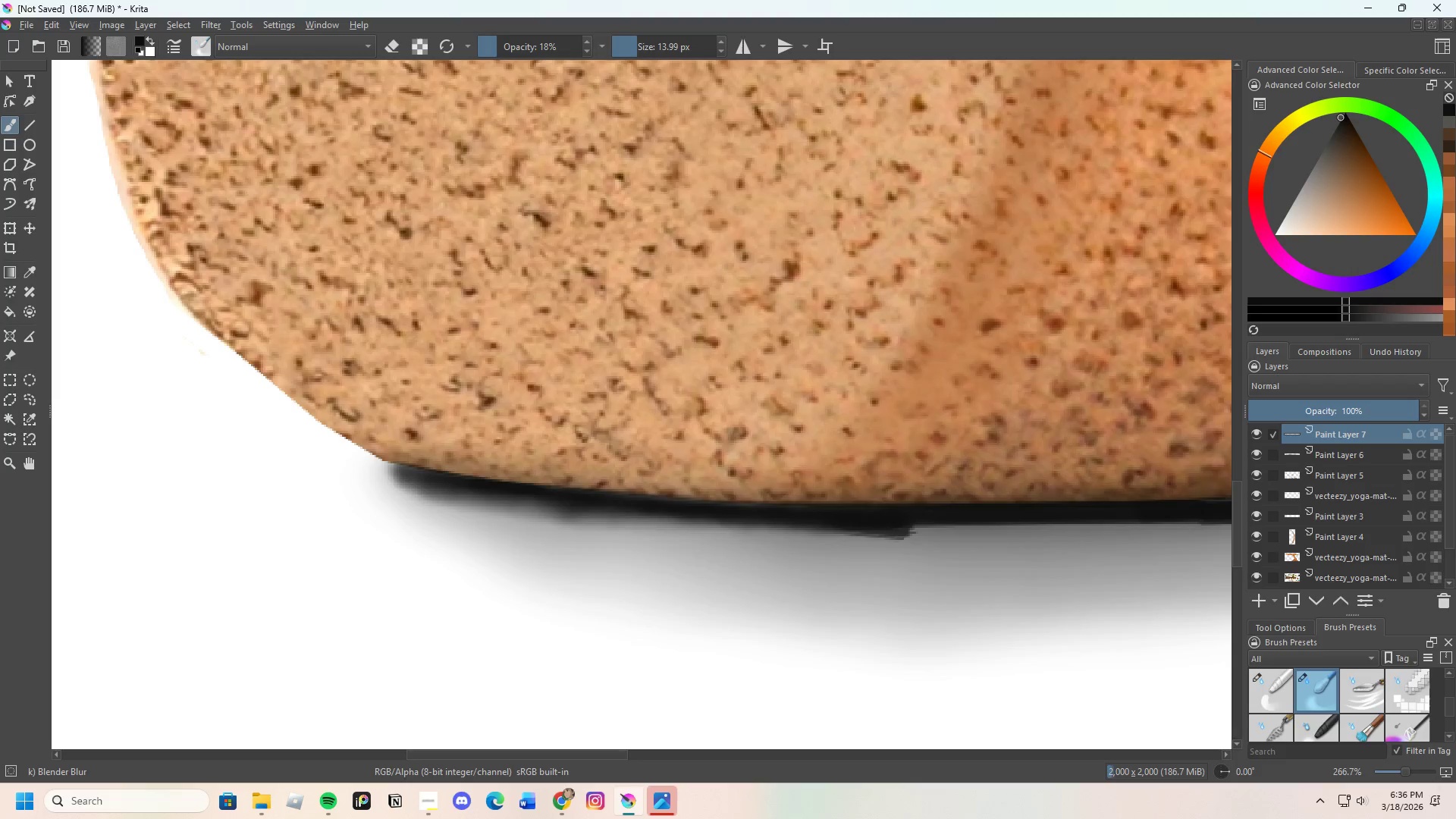 
key(Control+Z)
 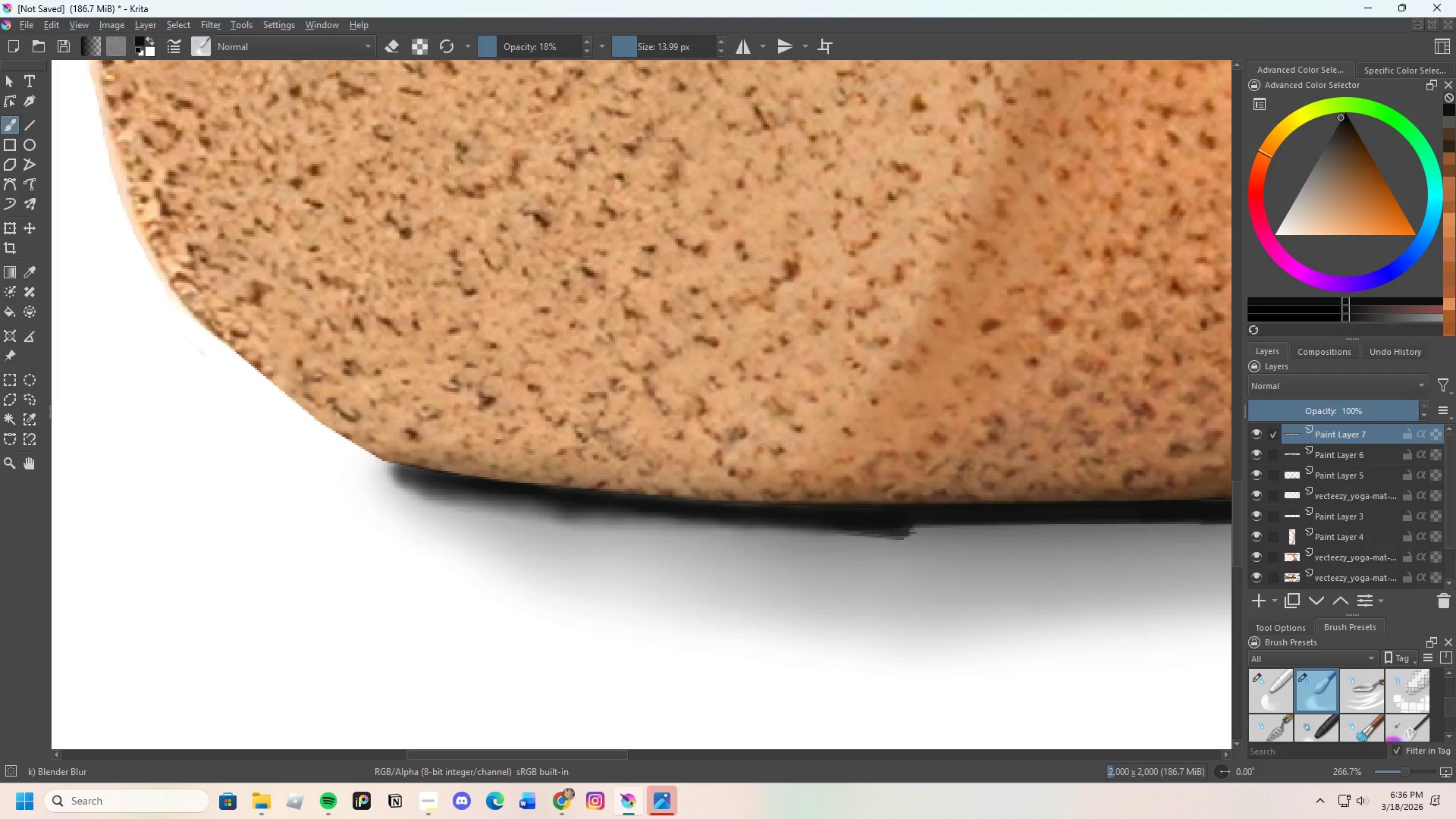 
key(Control+Z)
 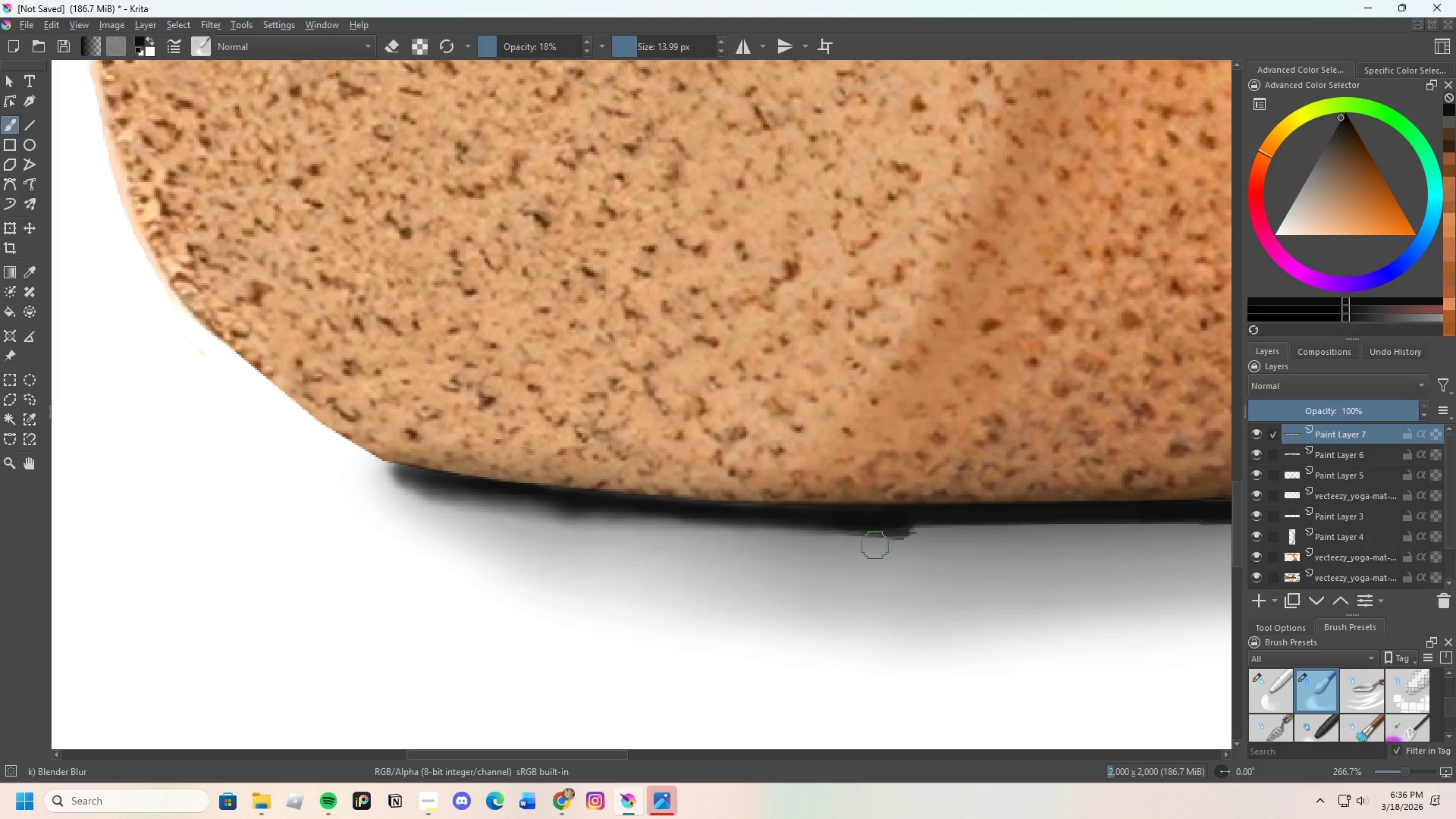 
key(Control+Z)
 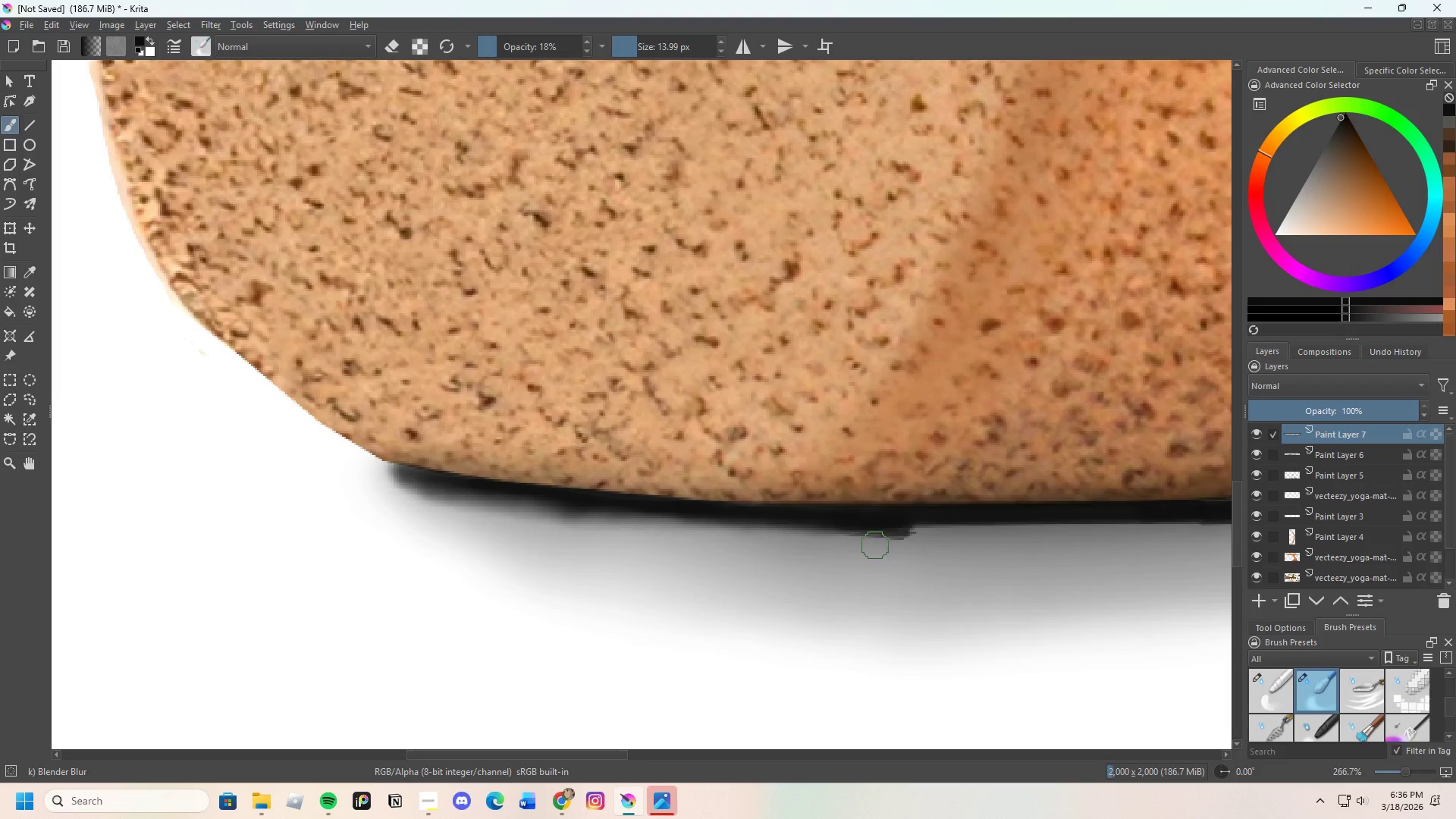 
key(Control+Z)
 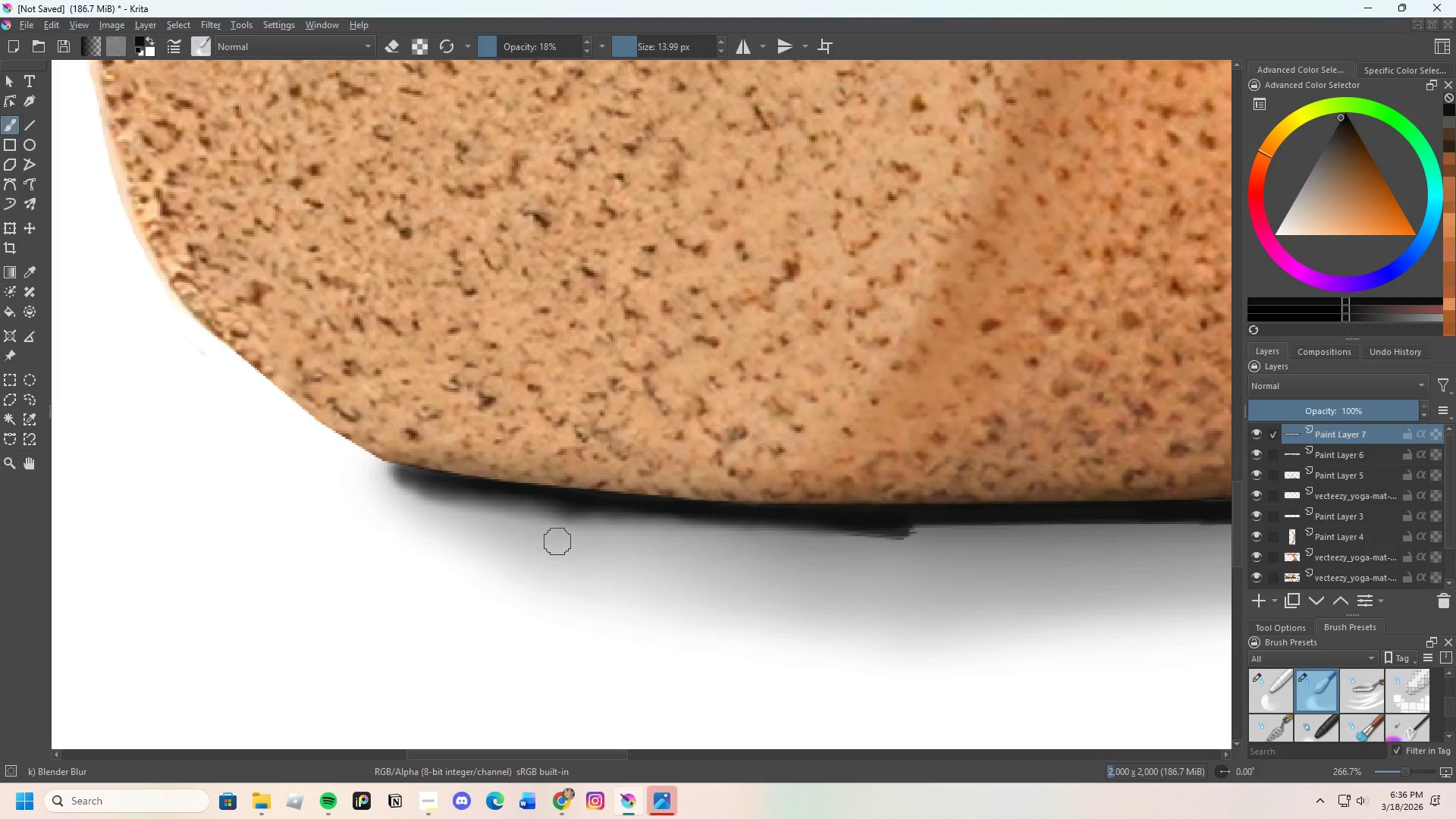 
left_click_drag(start_coordinate=[592, 523], to_coordinate=[515, 516])
 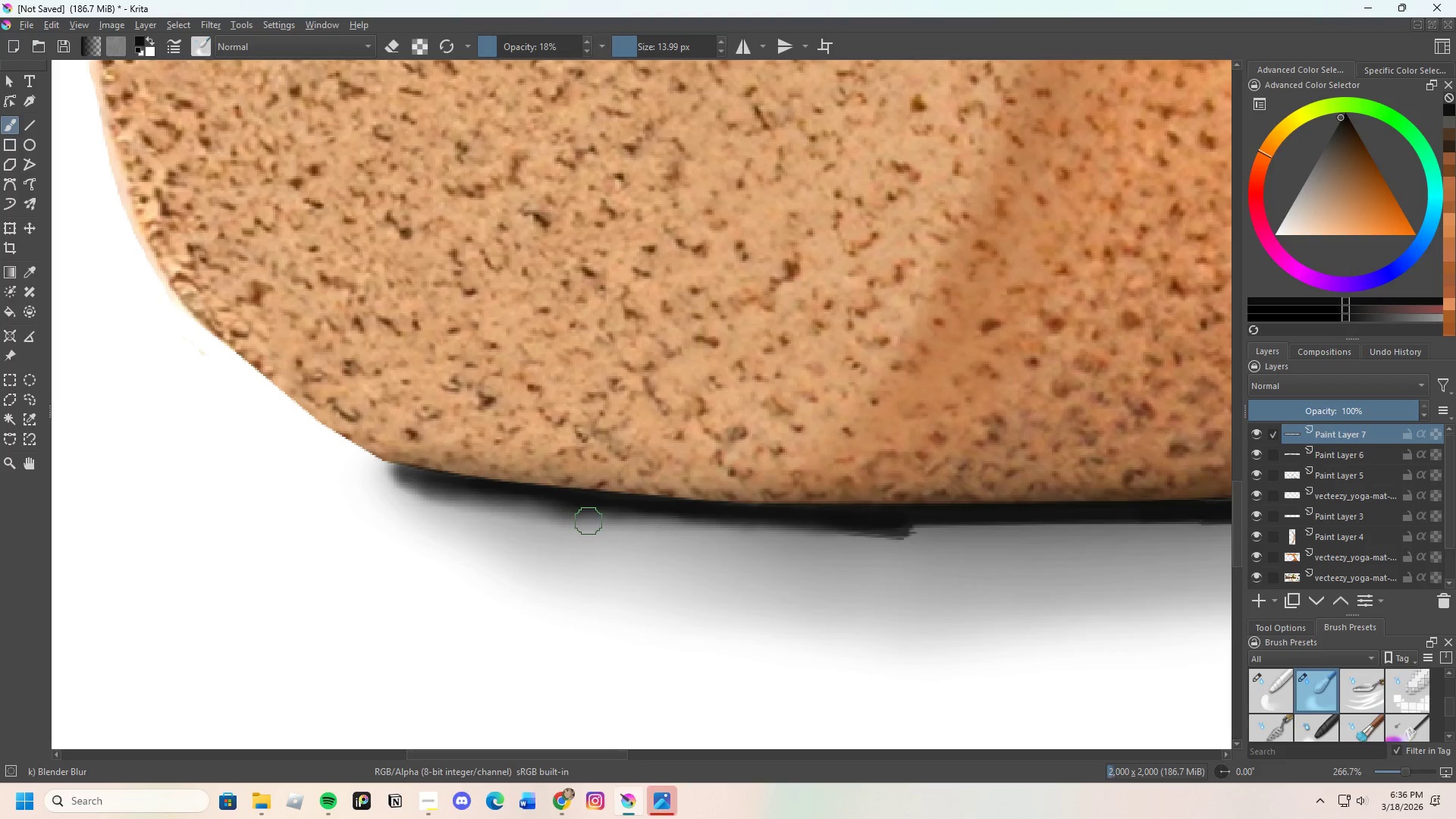 
left_click_drag(start_coordinate=[588, 521], to_coordinate=[500, 515])
 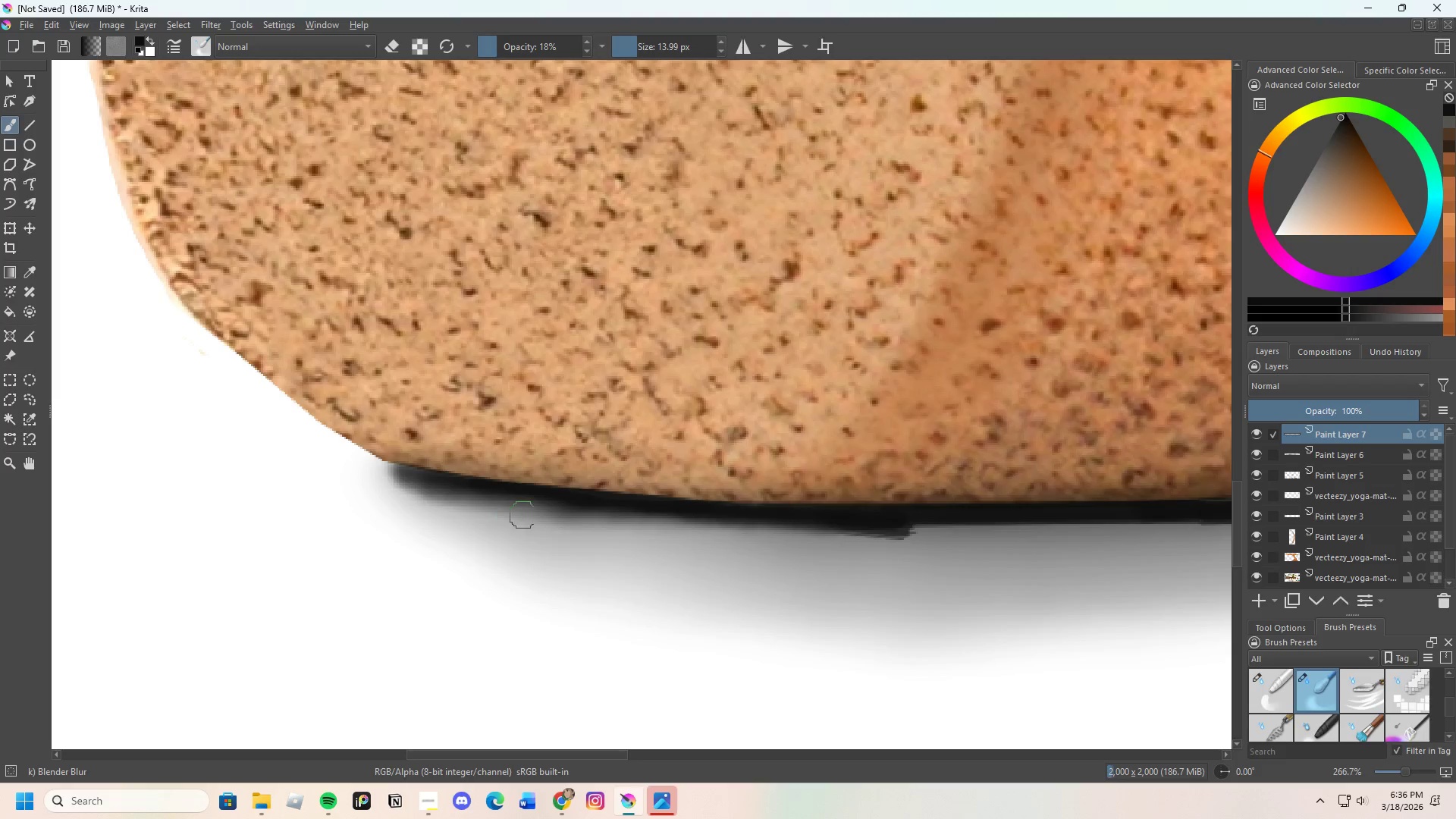 
left_click_drag(start_coordinate=[544, 515], to_coordinate=[651, 529])
 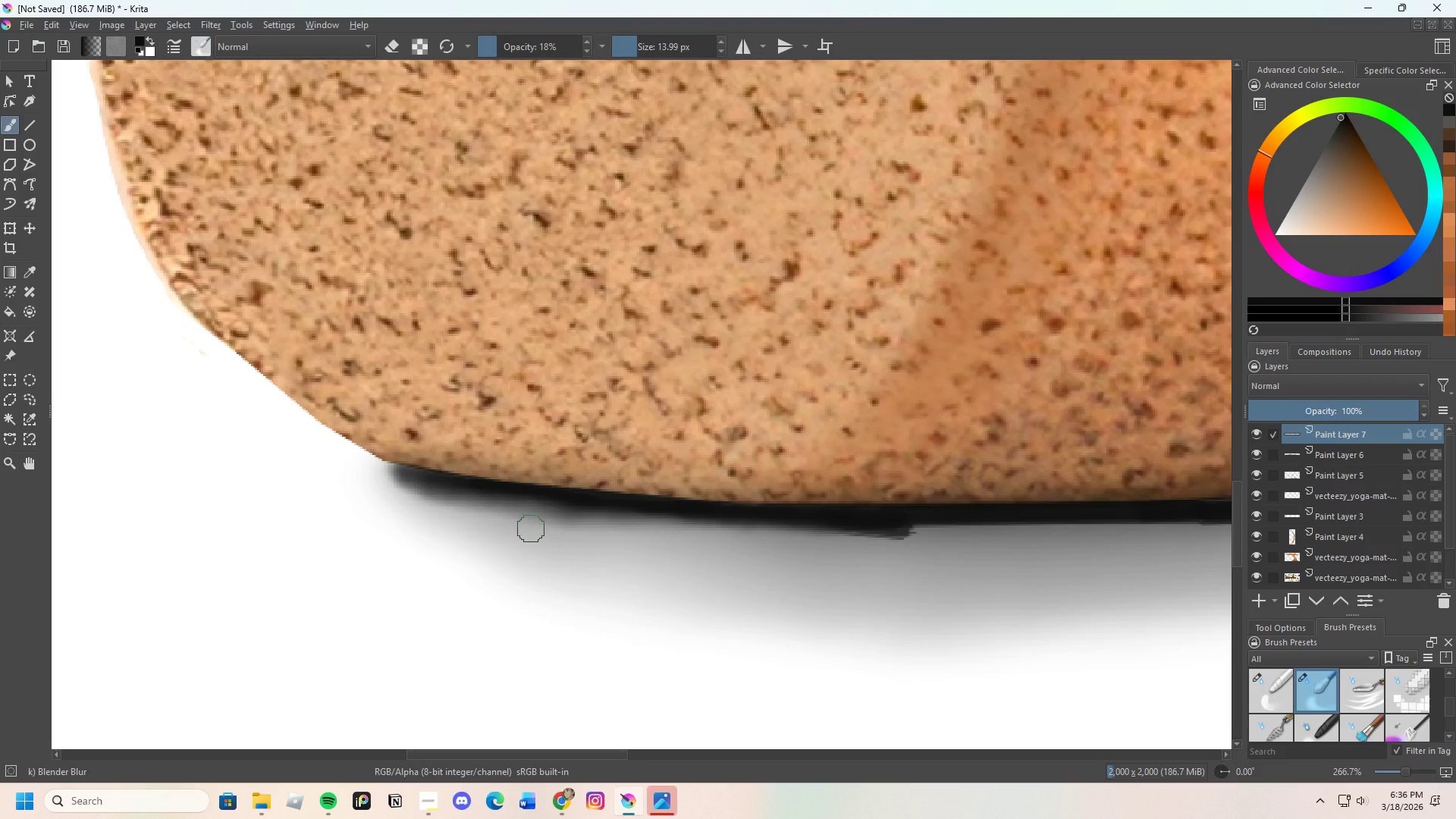 
left_click_drag(start_coordinate=[531, 529], to_coordinate=[495, 523])
 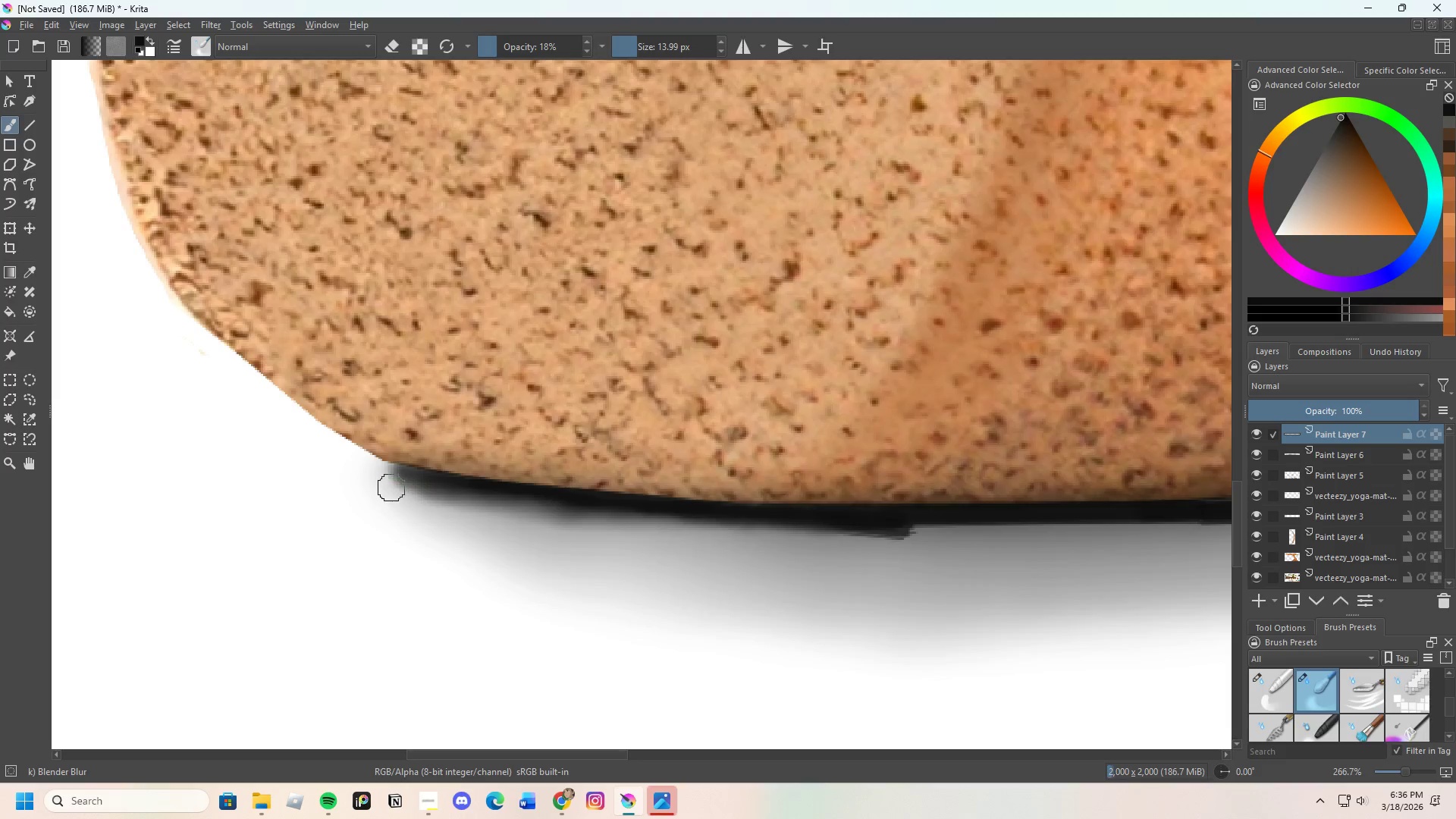 
left_click_drag(start_coordinate=[391, 488], to_coordinate=[491, 516])
 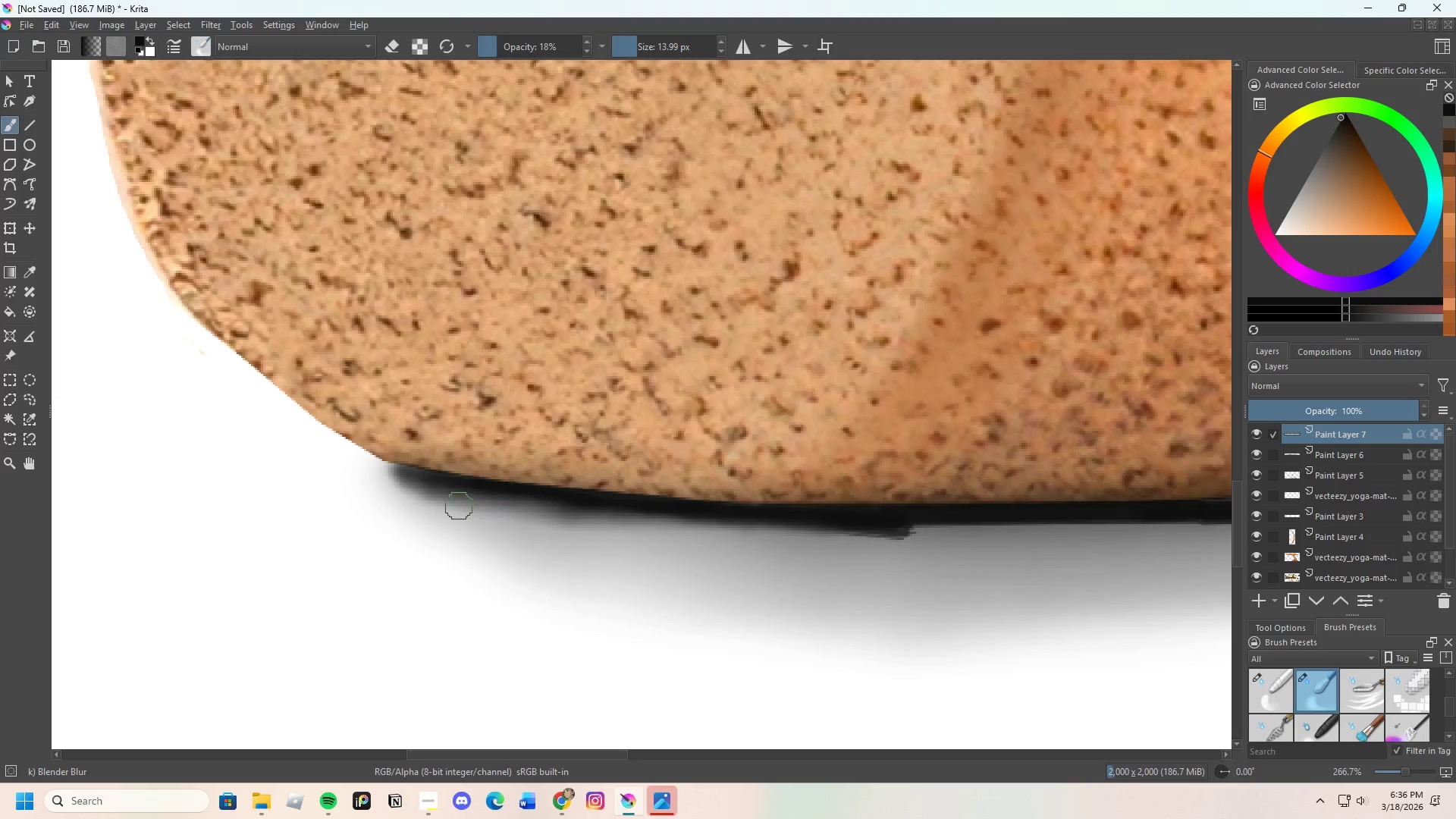 
left_click_drag(start_coordinate=[457, 505], to_coordinate=[387, 473])
 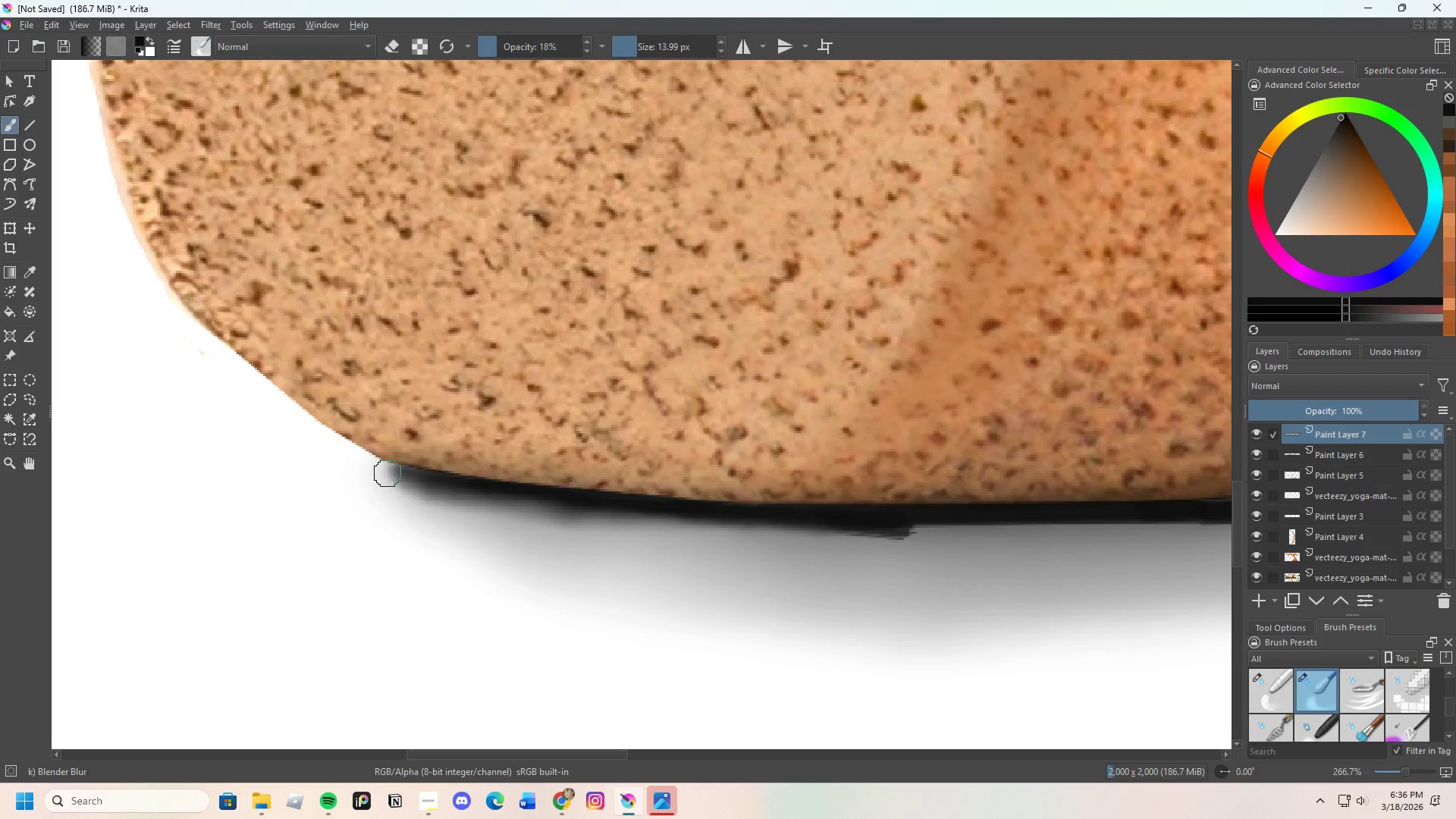 
left_click_drag(start_coordinate=[402, 479], to_coordinate=[555, 514])
 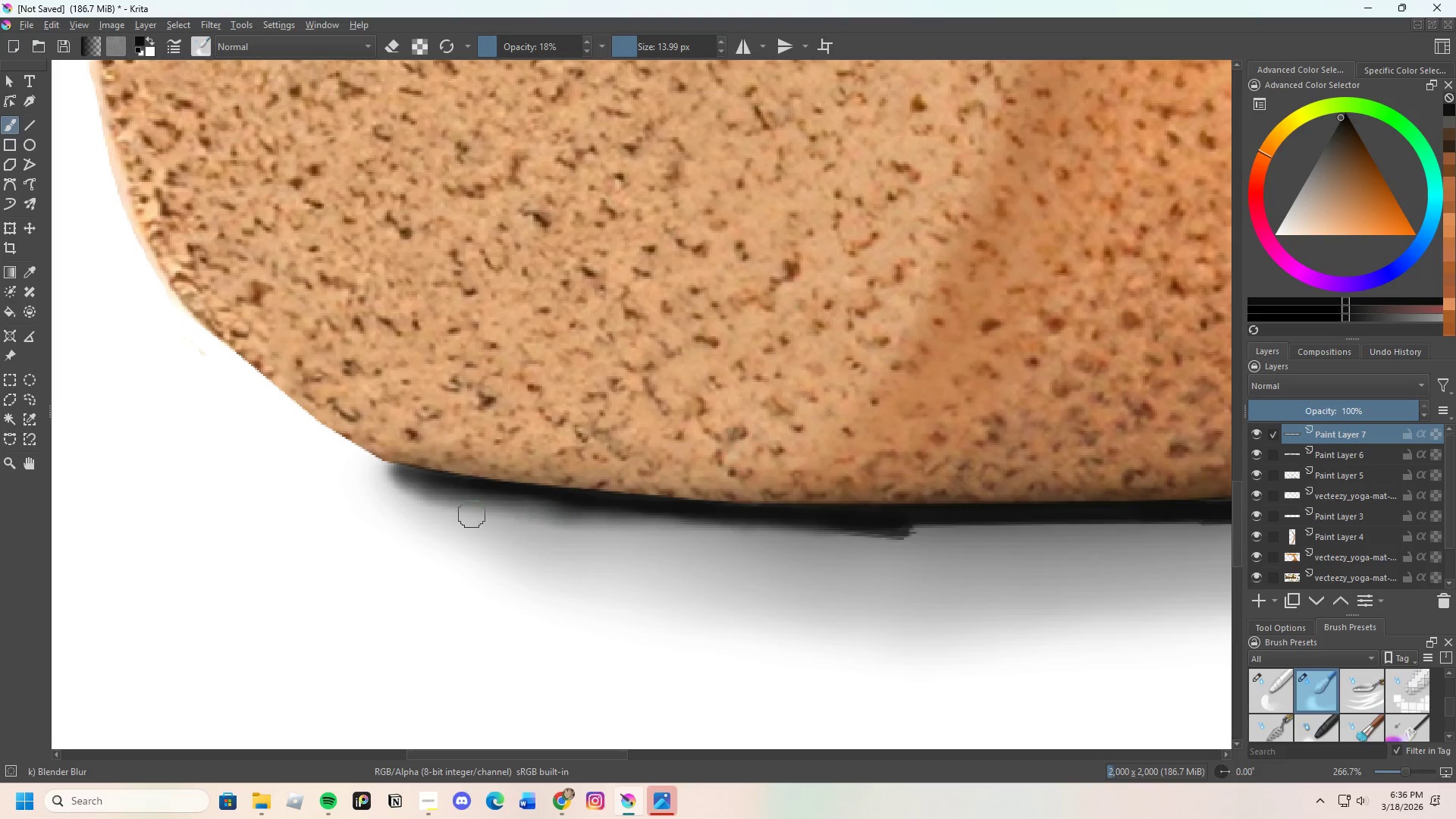 
left_click_drag(start_coordinate=[472, 514], to_coordinate=[646, 537])
 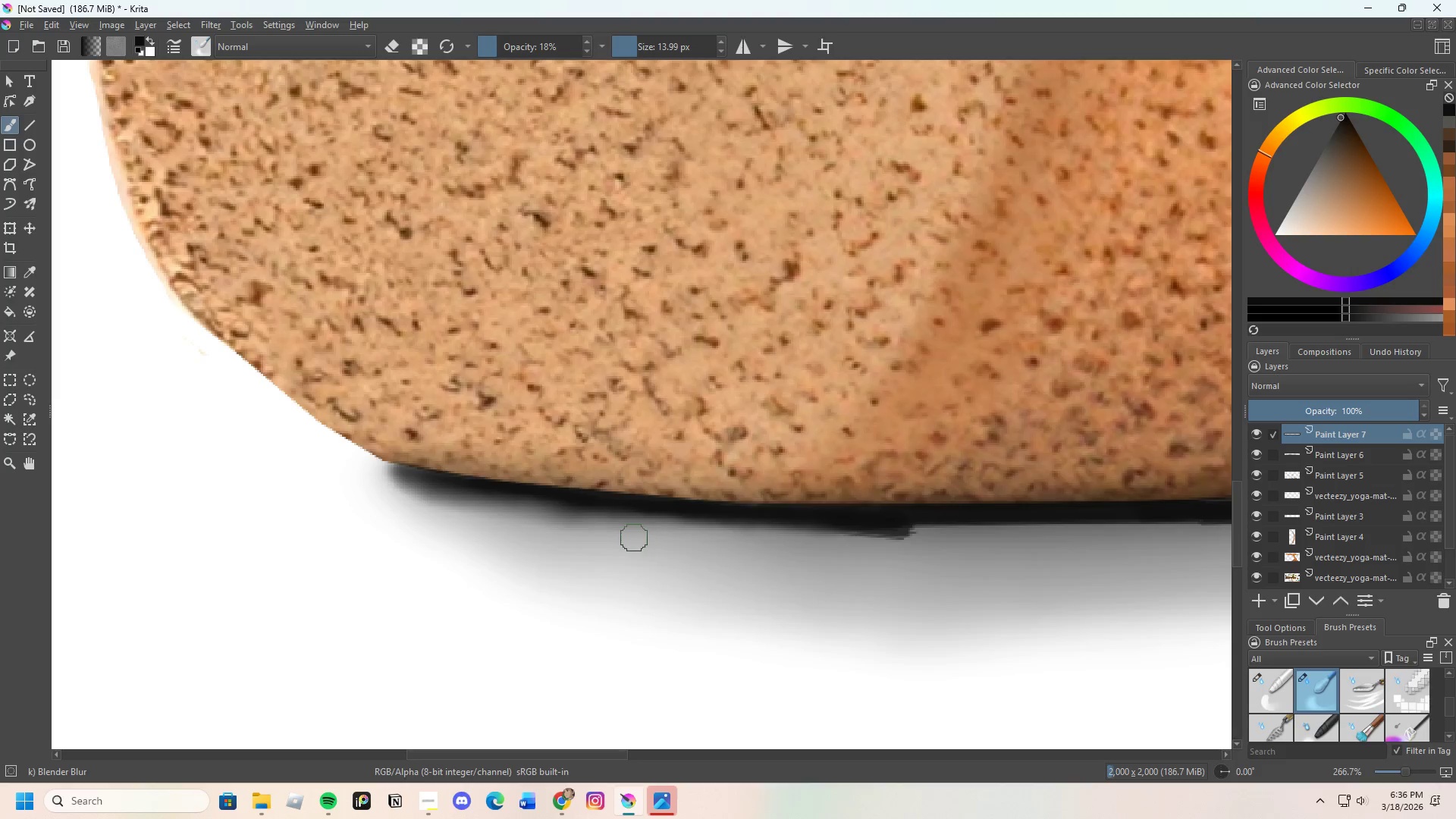 
left_click_drag(start_coordinate=[614, 532], to_coordinate=[488, 514])
 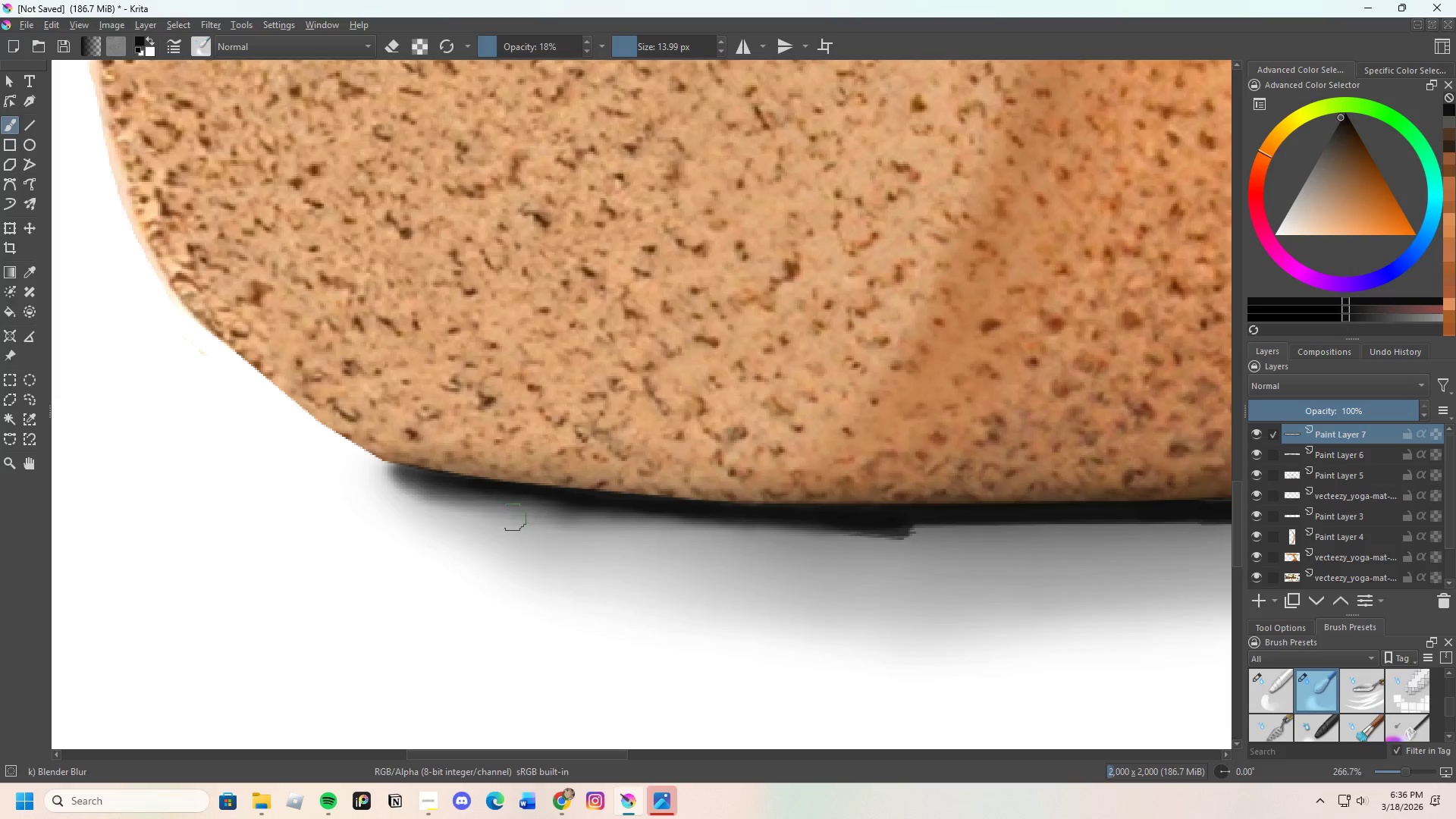 
left_click_drag(start_coordinate=[512, 514], to_coordinate=[646, 514])
 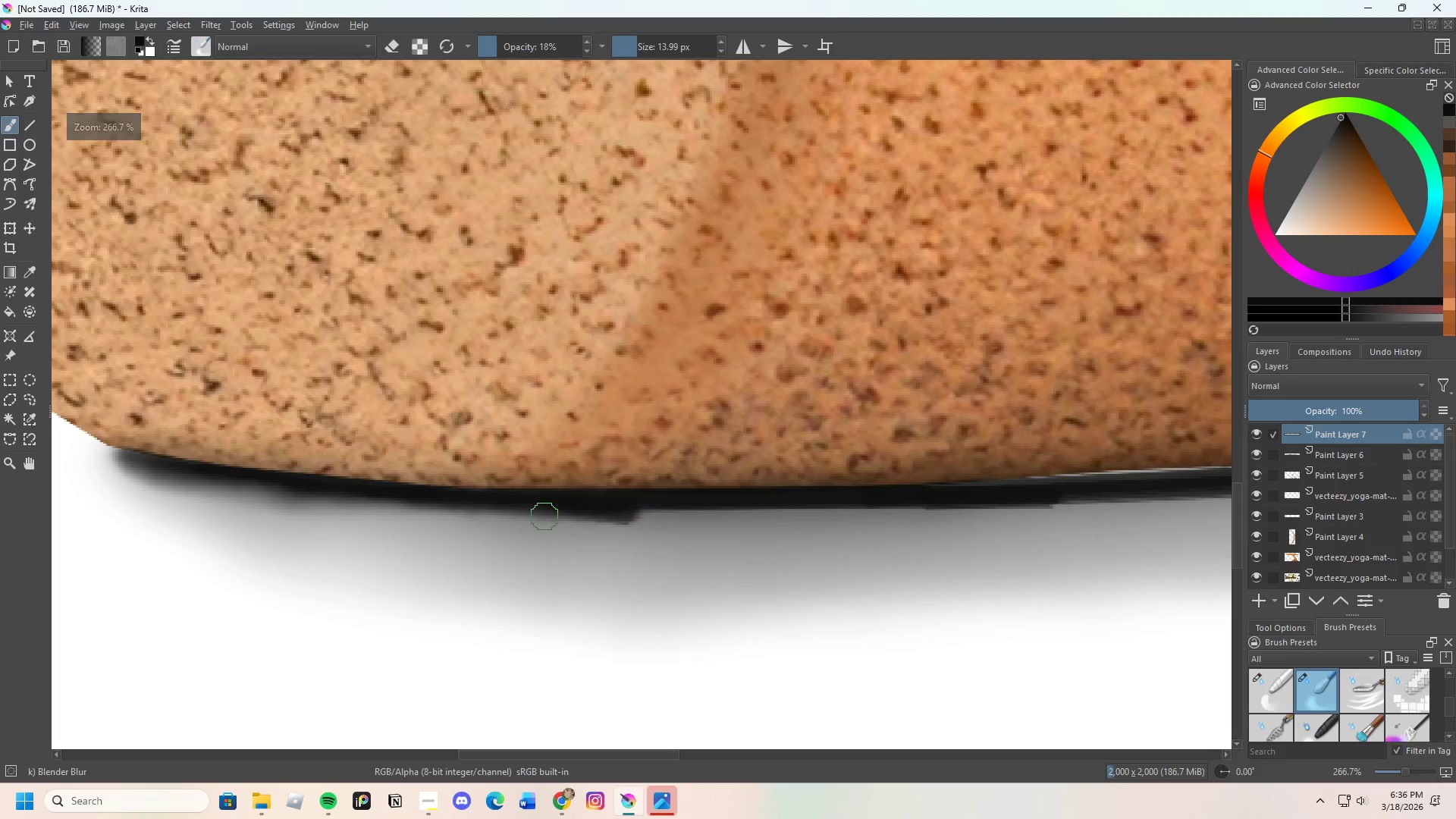 
scroll: coordinate [686, 513], scroll_direction: none, amount: 0.0
 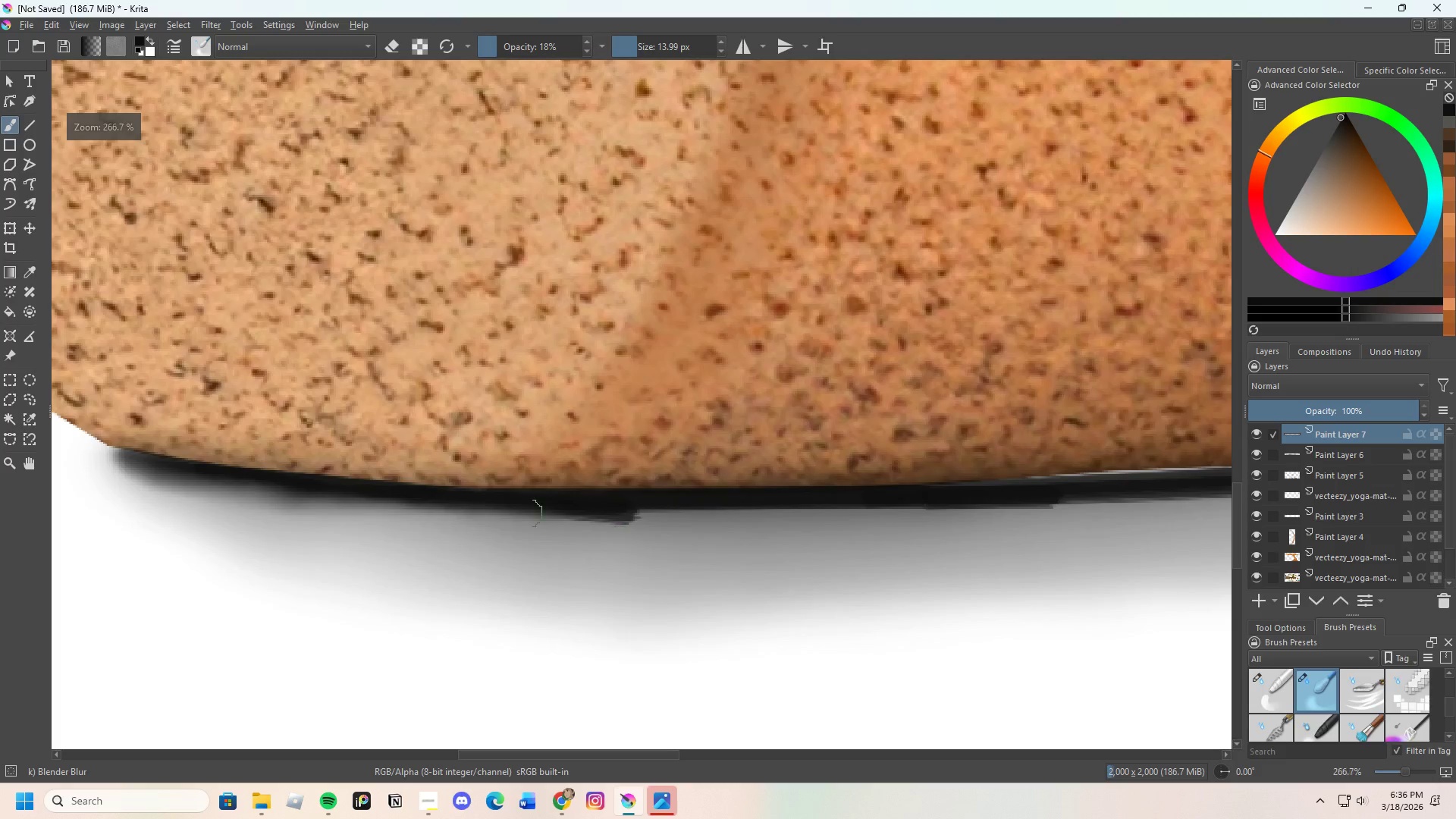 
left_click_drag(start_coordinate=[546, 516], to_coordinate=[686, 516])
 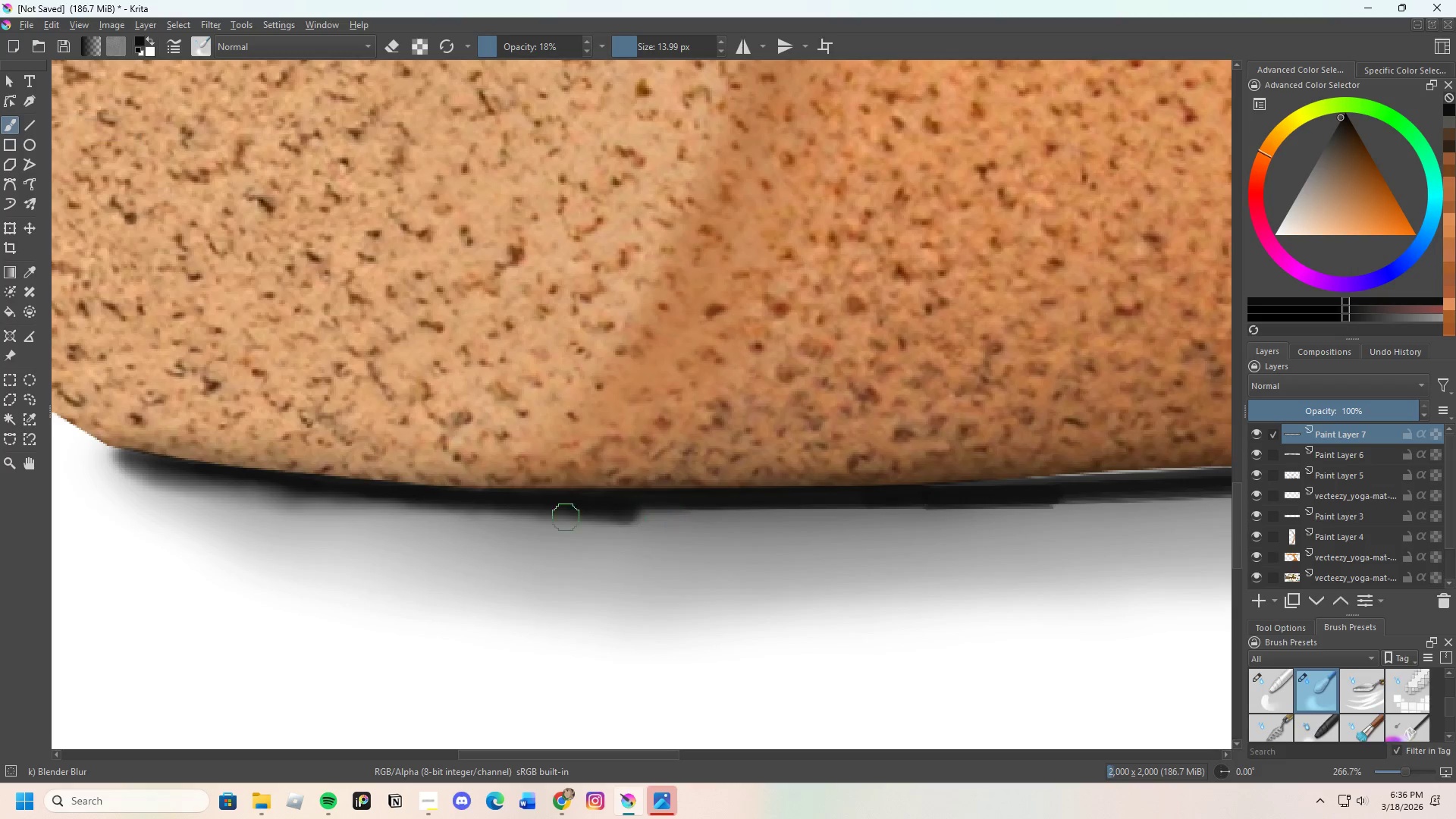 
left_click_drag(start_coordinate=[551, 519], to_coordinate=[727, 519])
 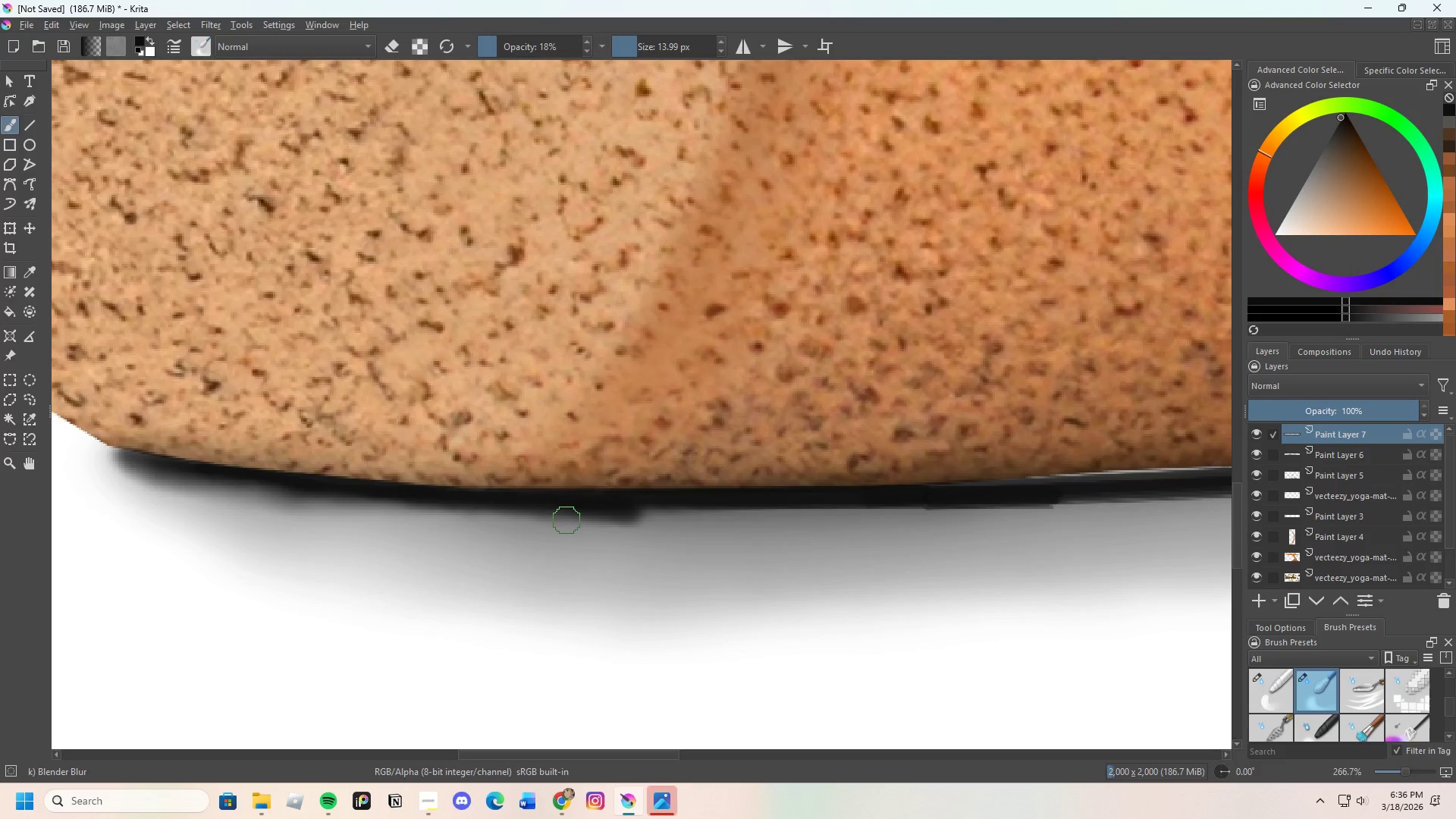 
left_click_drag(start_coordinate=[566, 520], to_coordinate=[762, 516])
 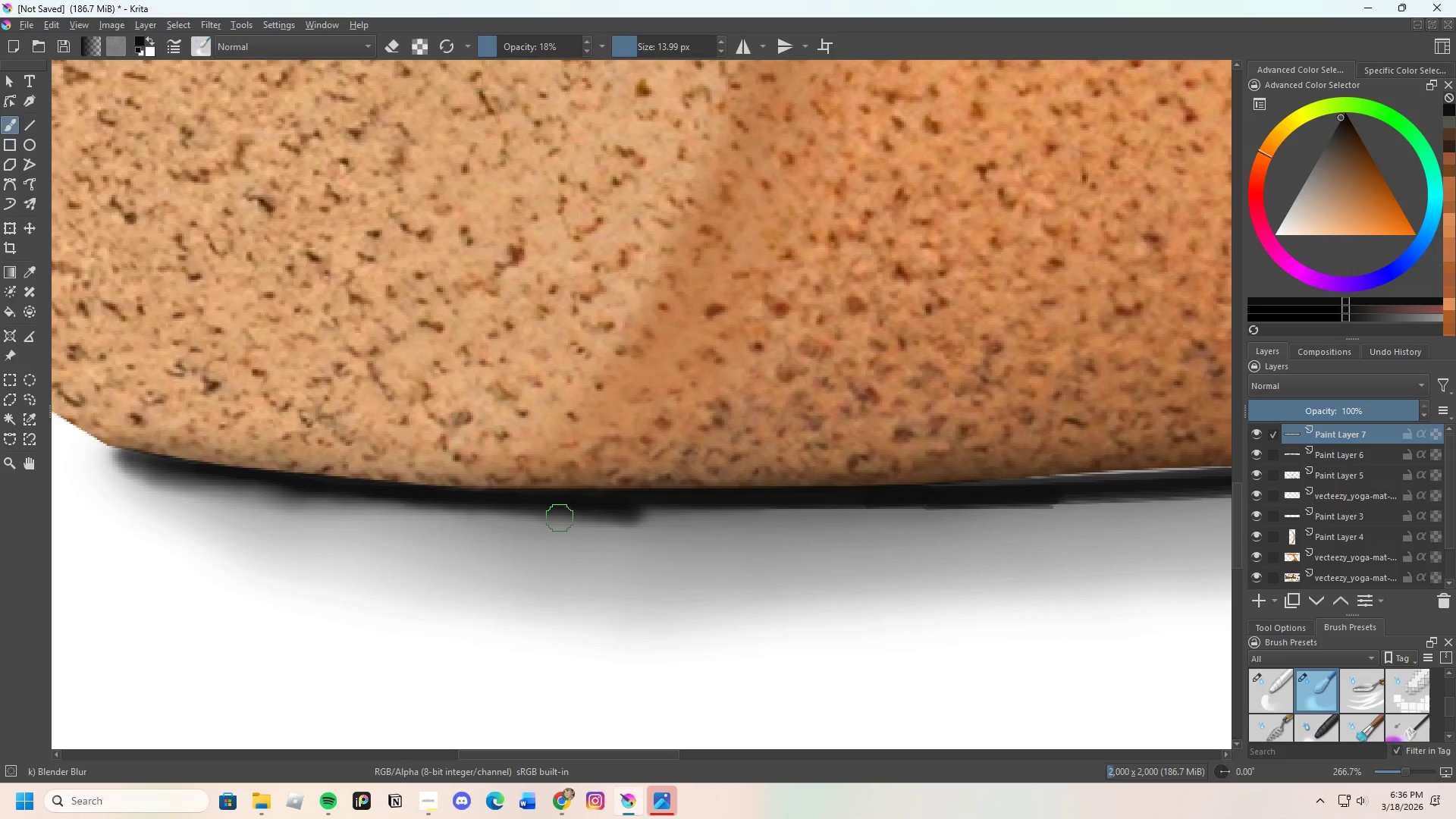 
left_click_drag(start_coordinate=[557, 518], to_coordinate=[711, 520])
 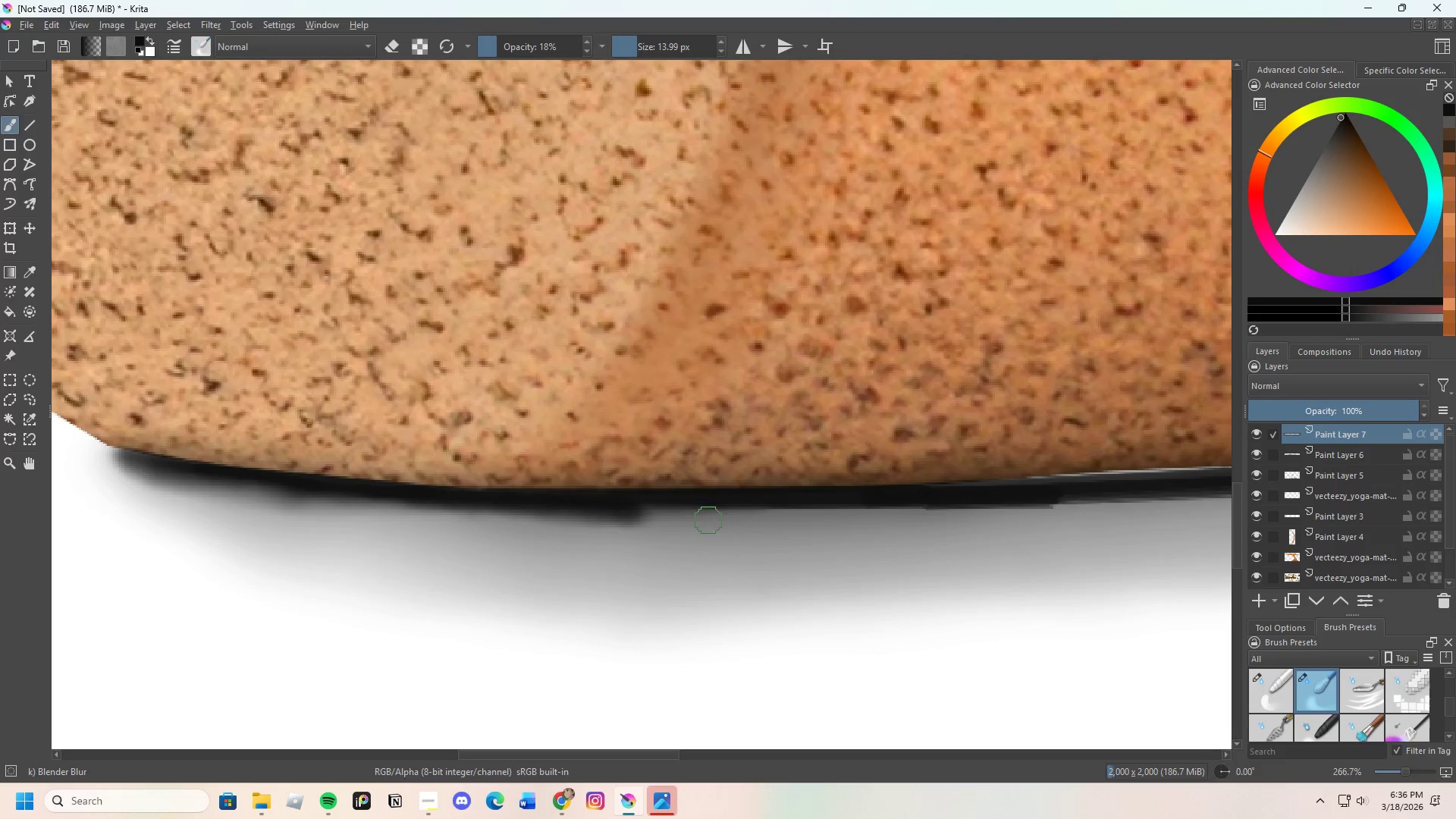 
left_click_drag(start_coordinate=[681, 520], to_coordinate=[566, 520])
 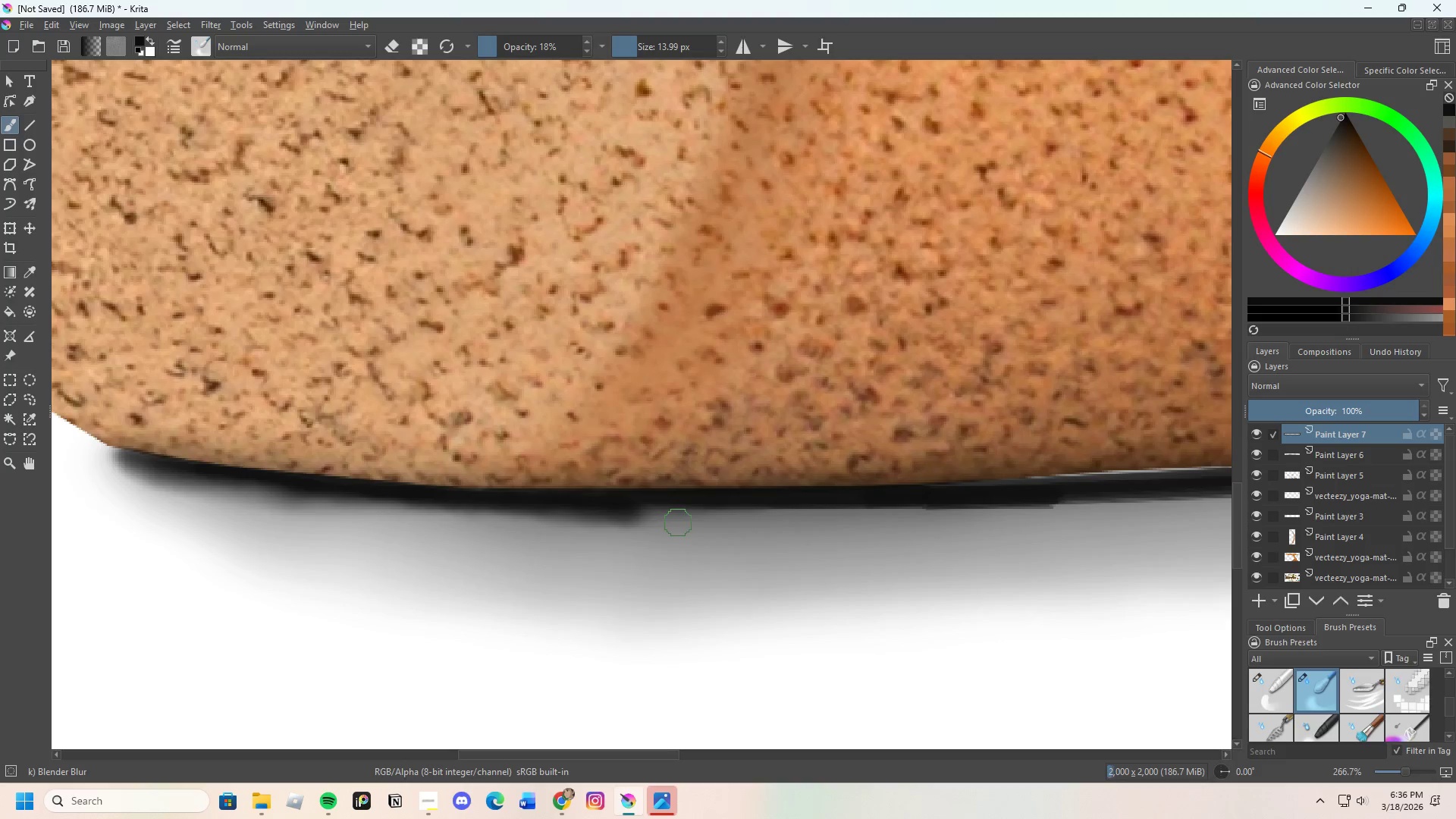 
left_click_drag(start_coordinate=[667, 522], to_coordinate=[526, 511])
 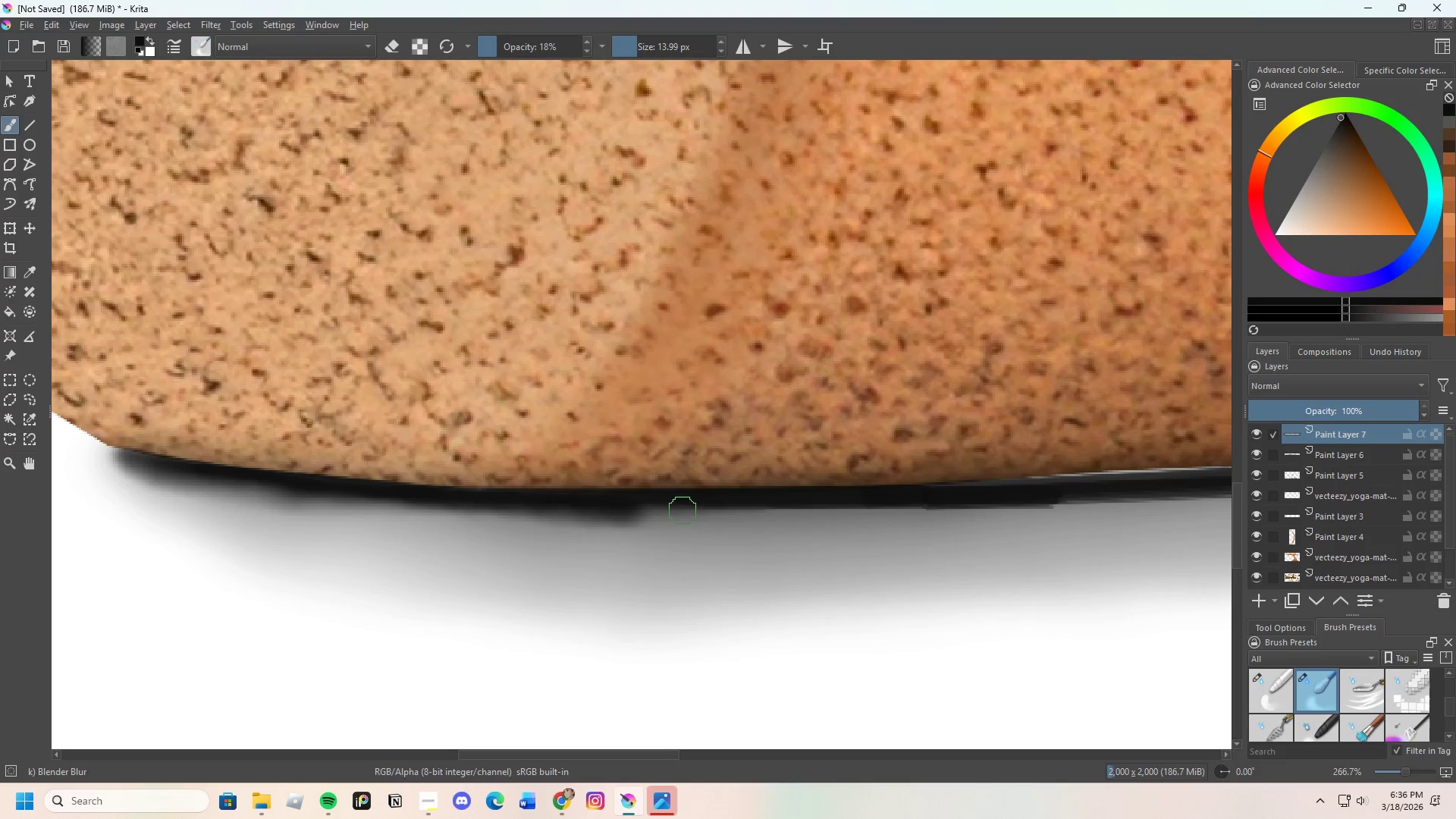 
left_click_drag(start_coordinate=[701, 510], to_coordinate=[529, 505])
 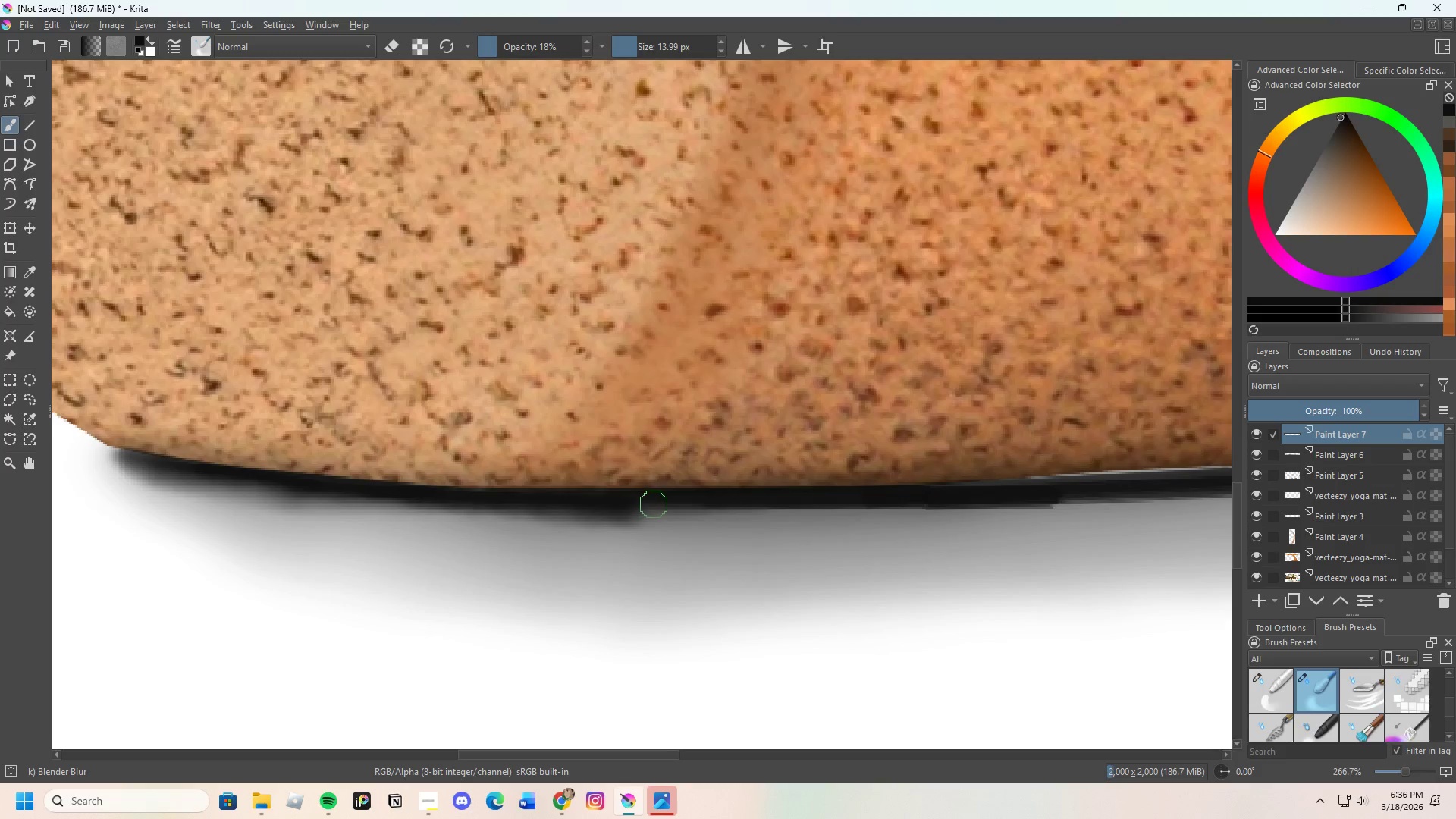 
left_click_drag(start_coordinate=[598, 504], to_coordinate=[445, 503])
 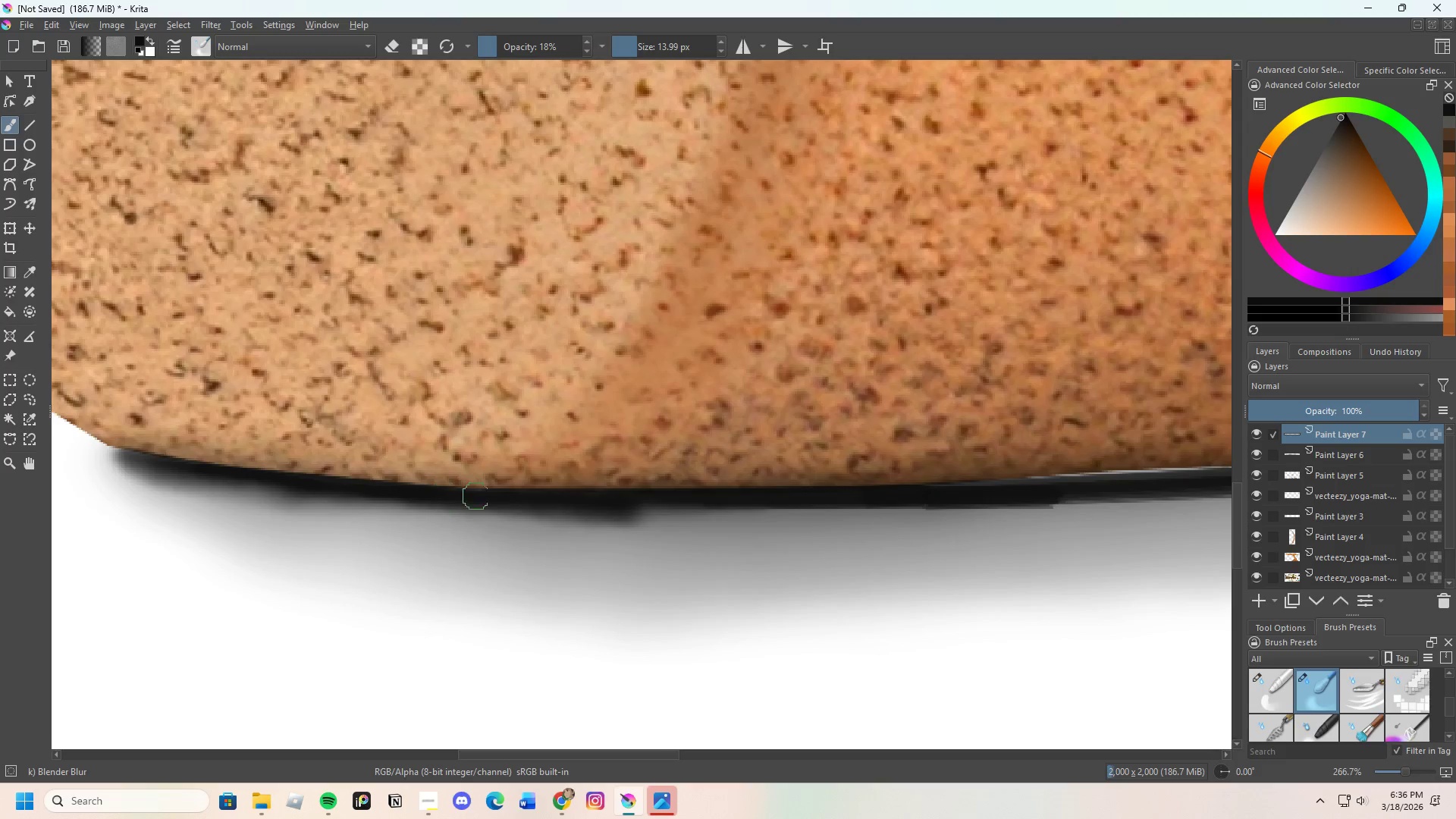 
left_click_drag(start_coordinate=[519, 496], to_coordinate=[422, 482])
 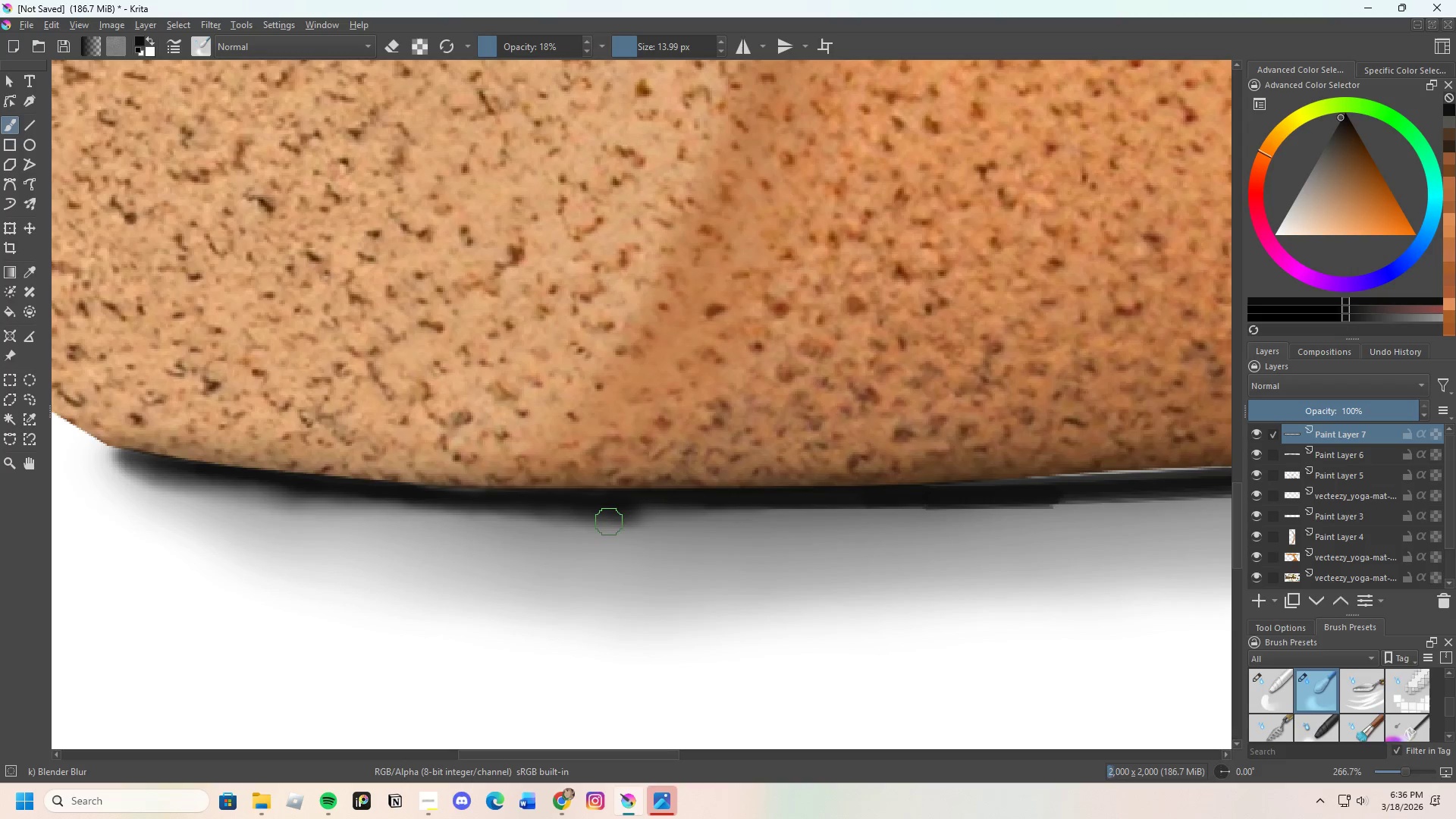 
key(Control+Z)
 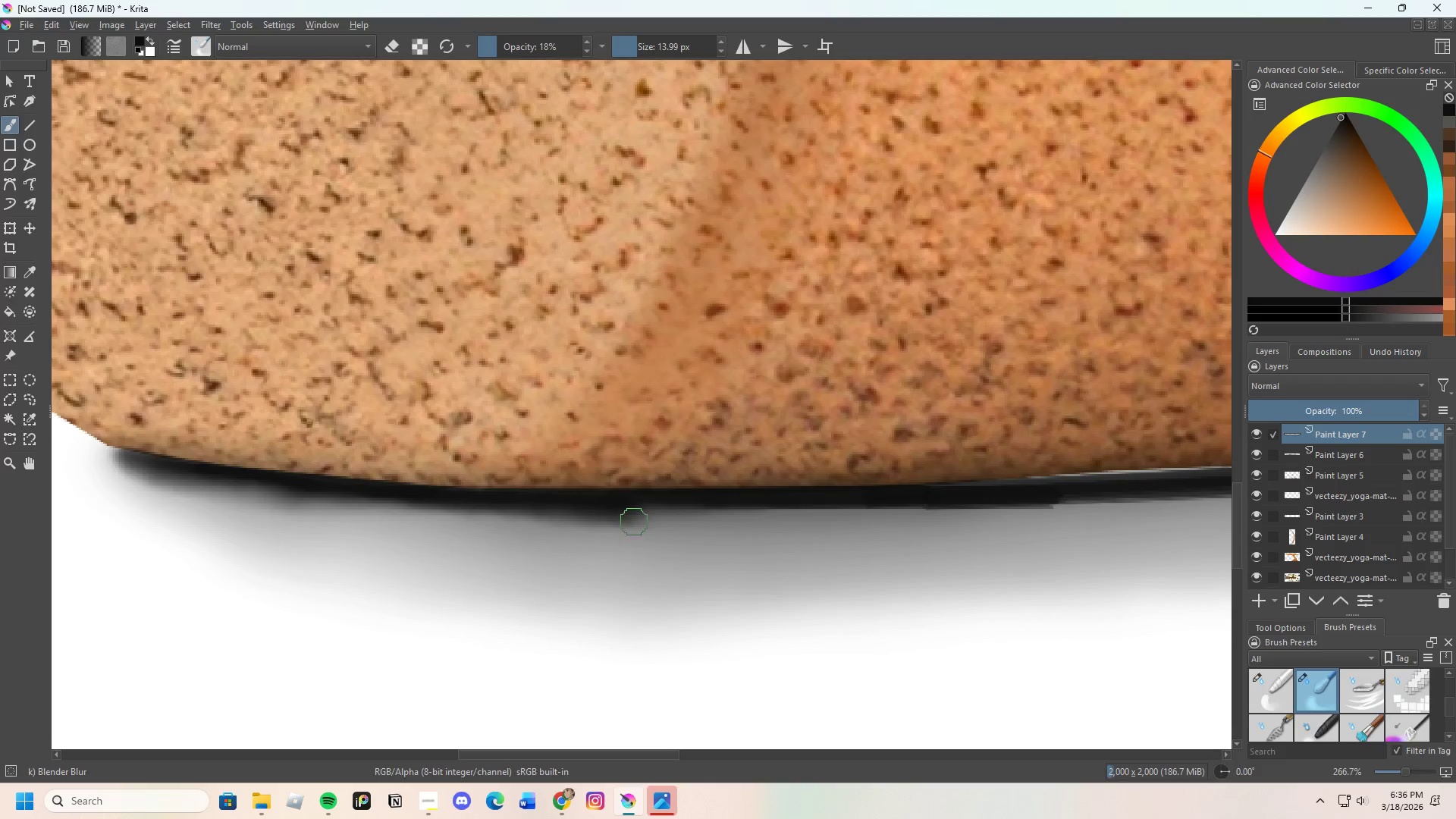 
left_click_drag(start_coordinate=[635, 516], to_coordinate=[793, 513])
 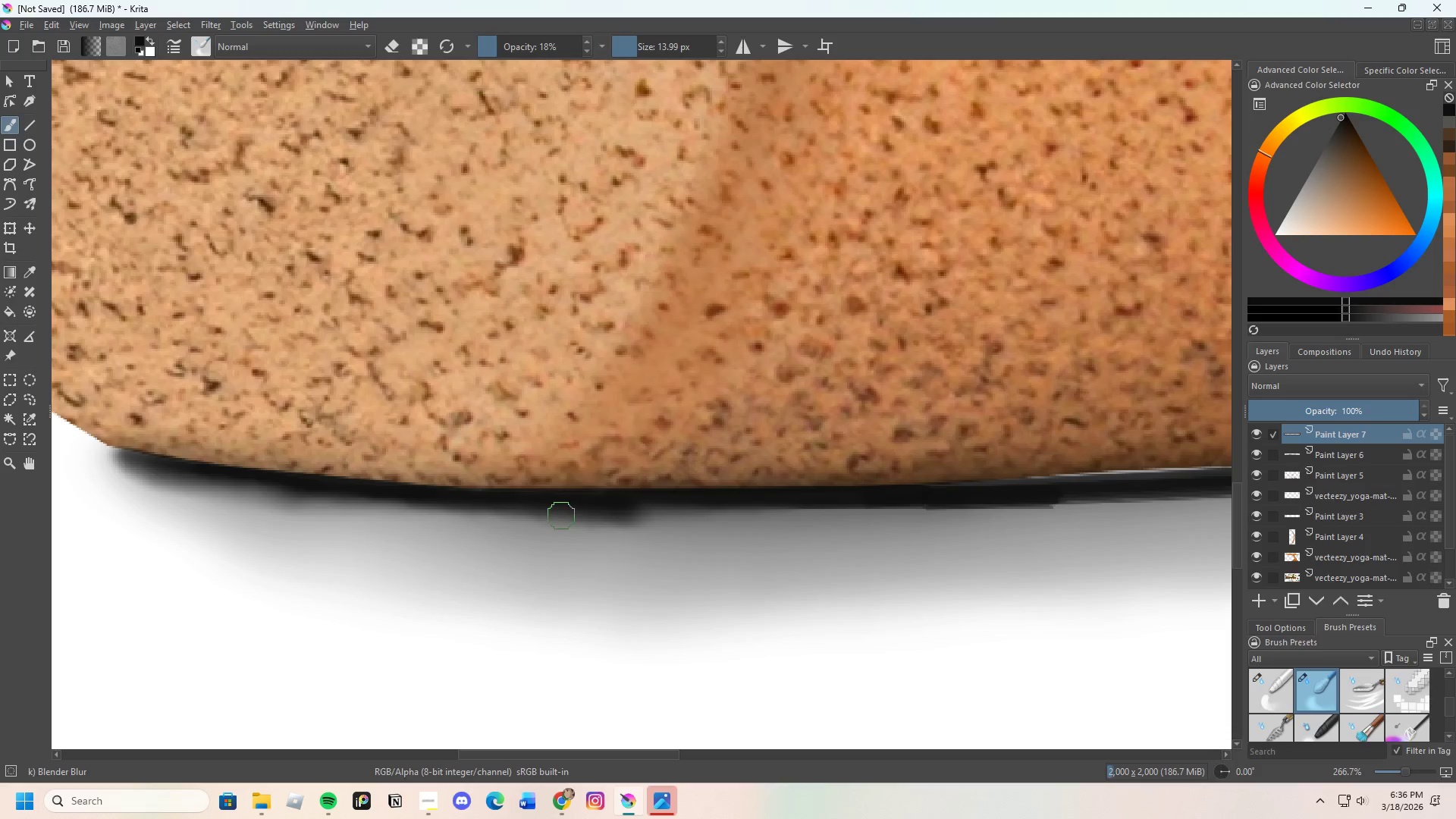 
left_click_drag(start_coordinate=[568, 516], to_coordinate=[717, 516])
 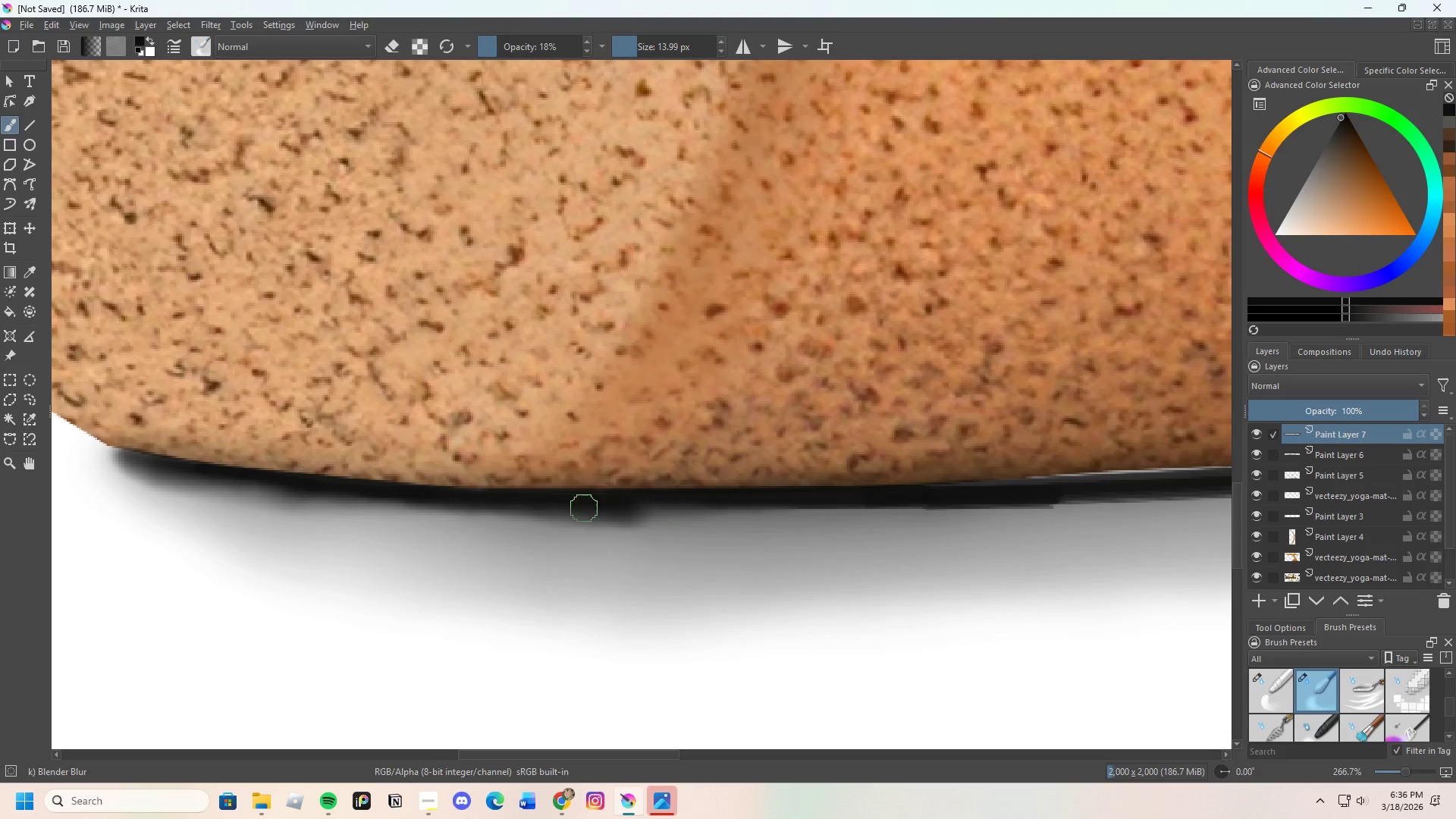 
left_click_drag(start_coordinate=[585, 508], to_coordinate=[682, 509])
 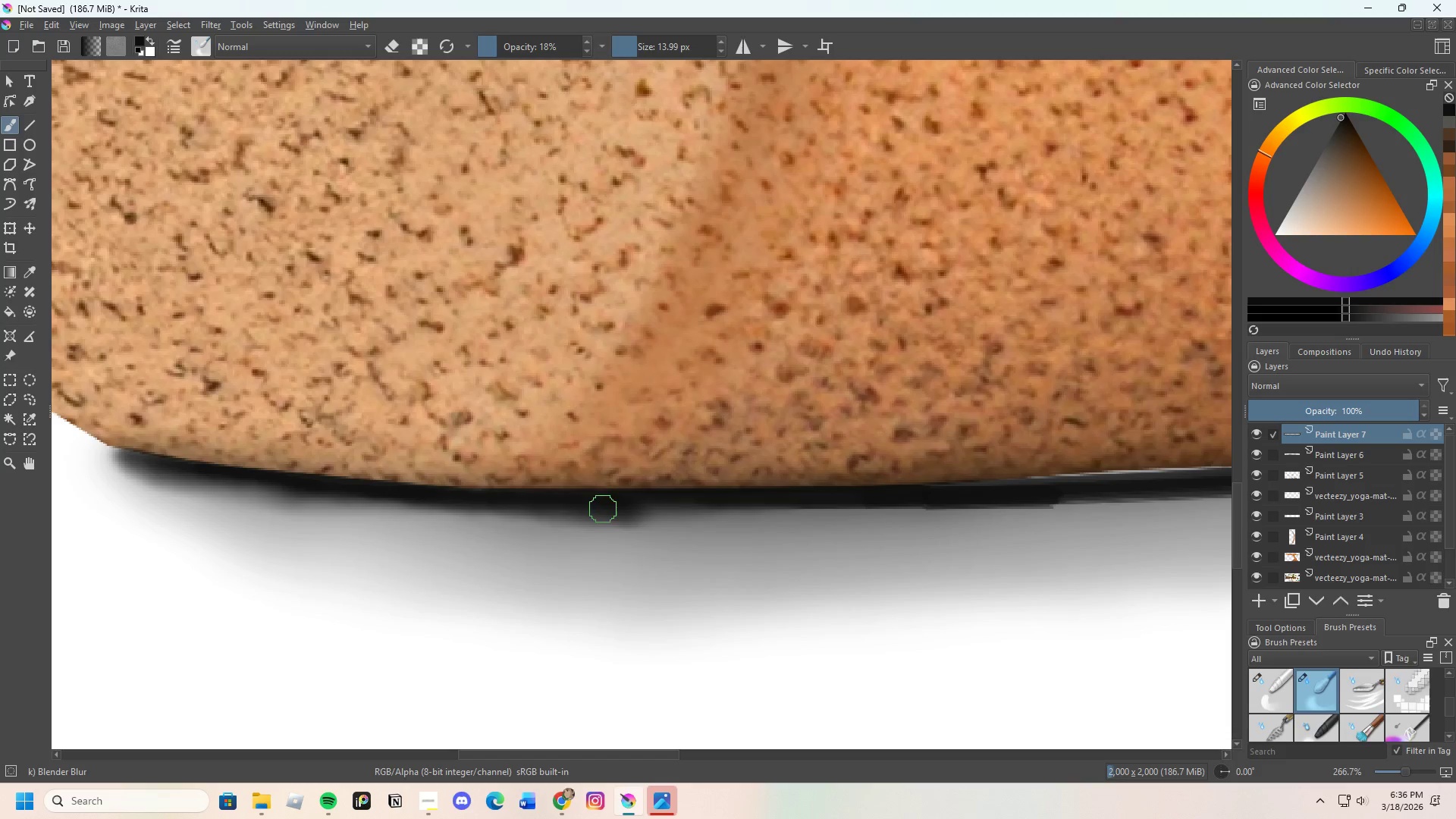 
left_click_drag(start_coordinate=[602, 509], to_coordinate=[689, 510])
 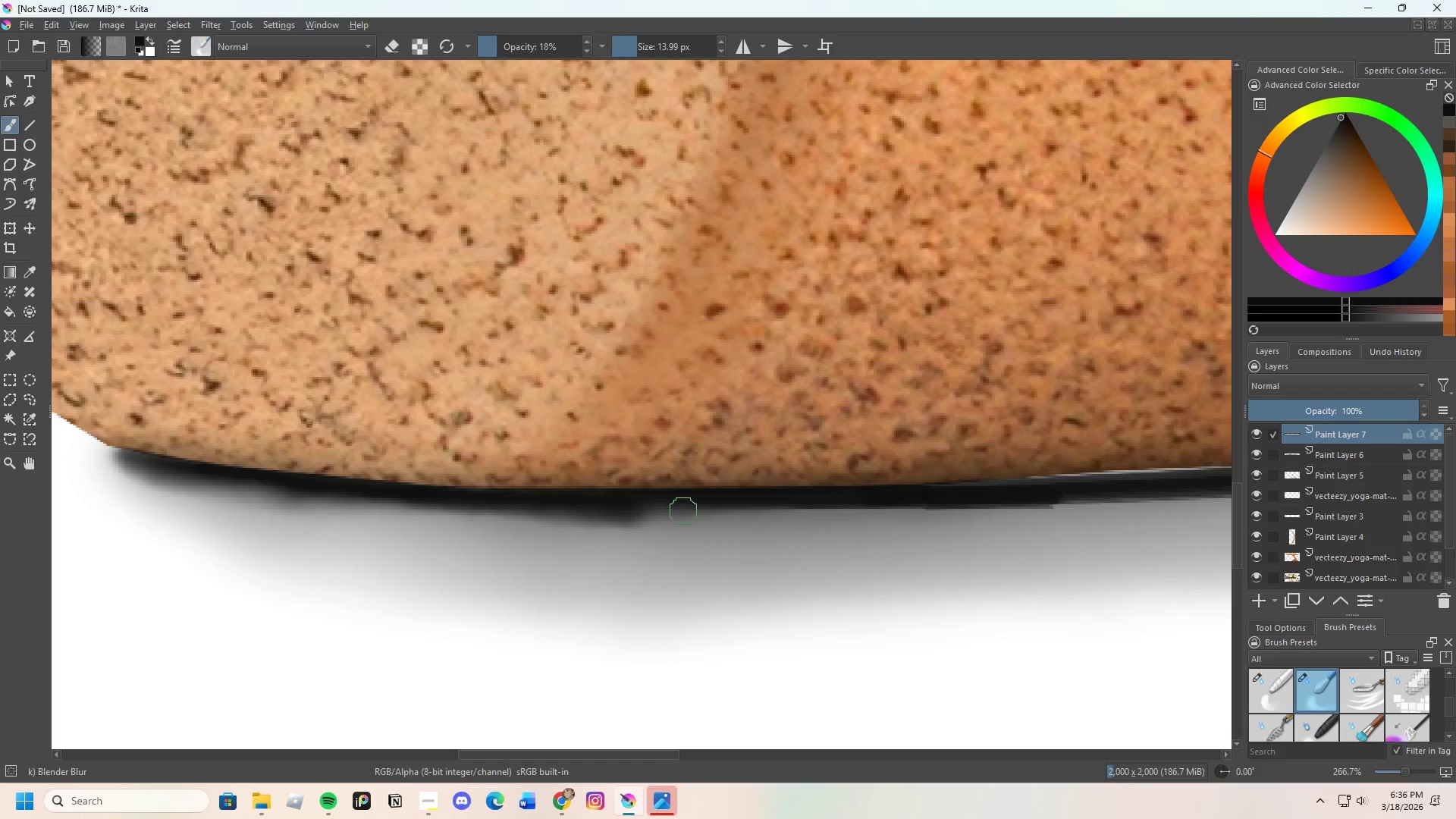 
left_click_drag(start_coordinate=[672, 511], to_coordinate=[601, 515])
 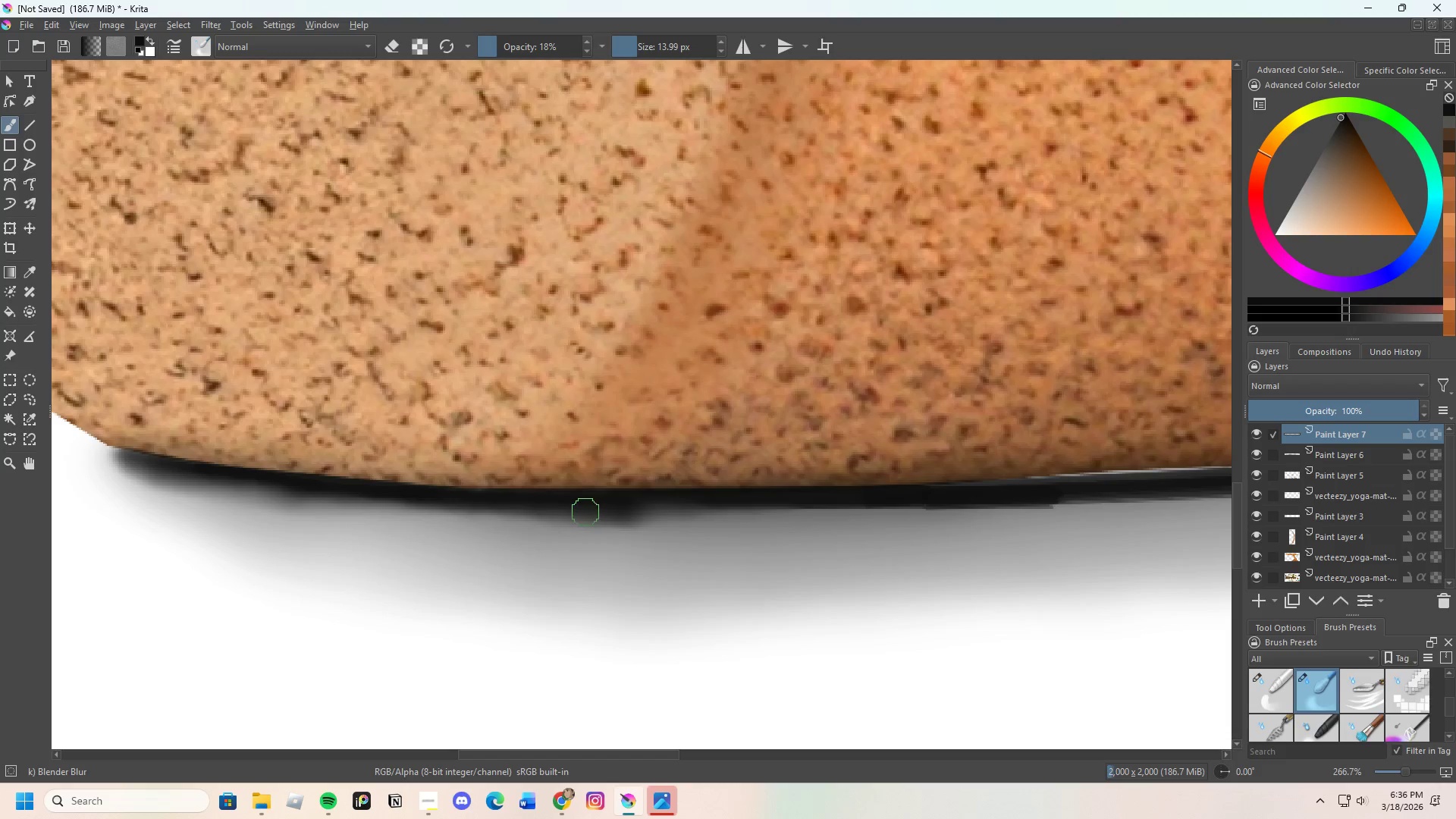 
left_click_drag(start_coordinate=[603, 512], to_coordinate=[698, 512])
 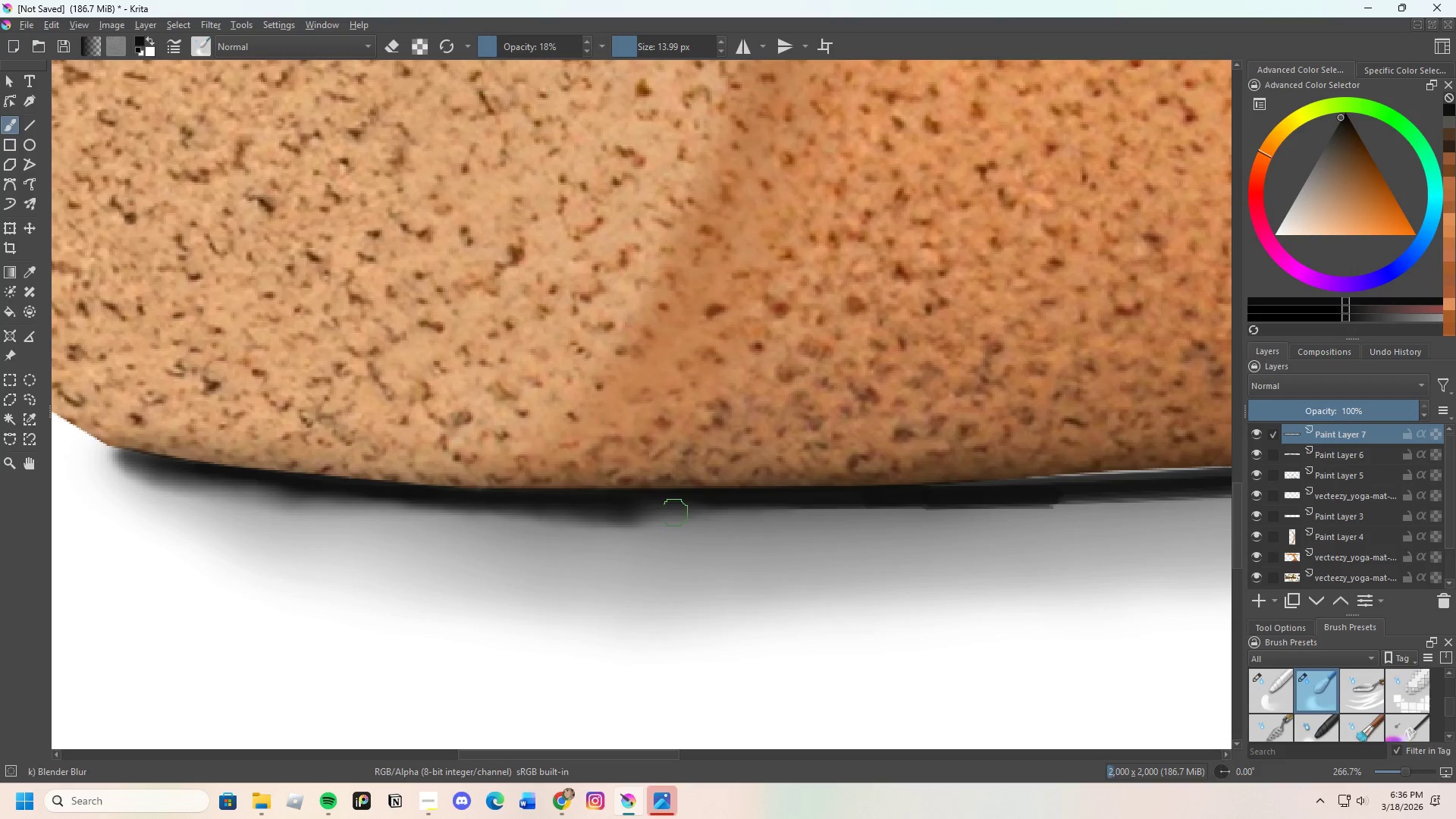 
left_click_drag(start_coordinate=[622, 515], to_coordinate=[576, 515])
 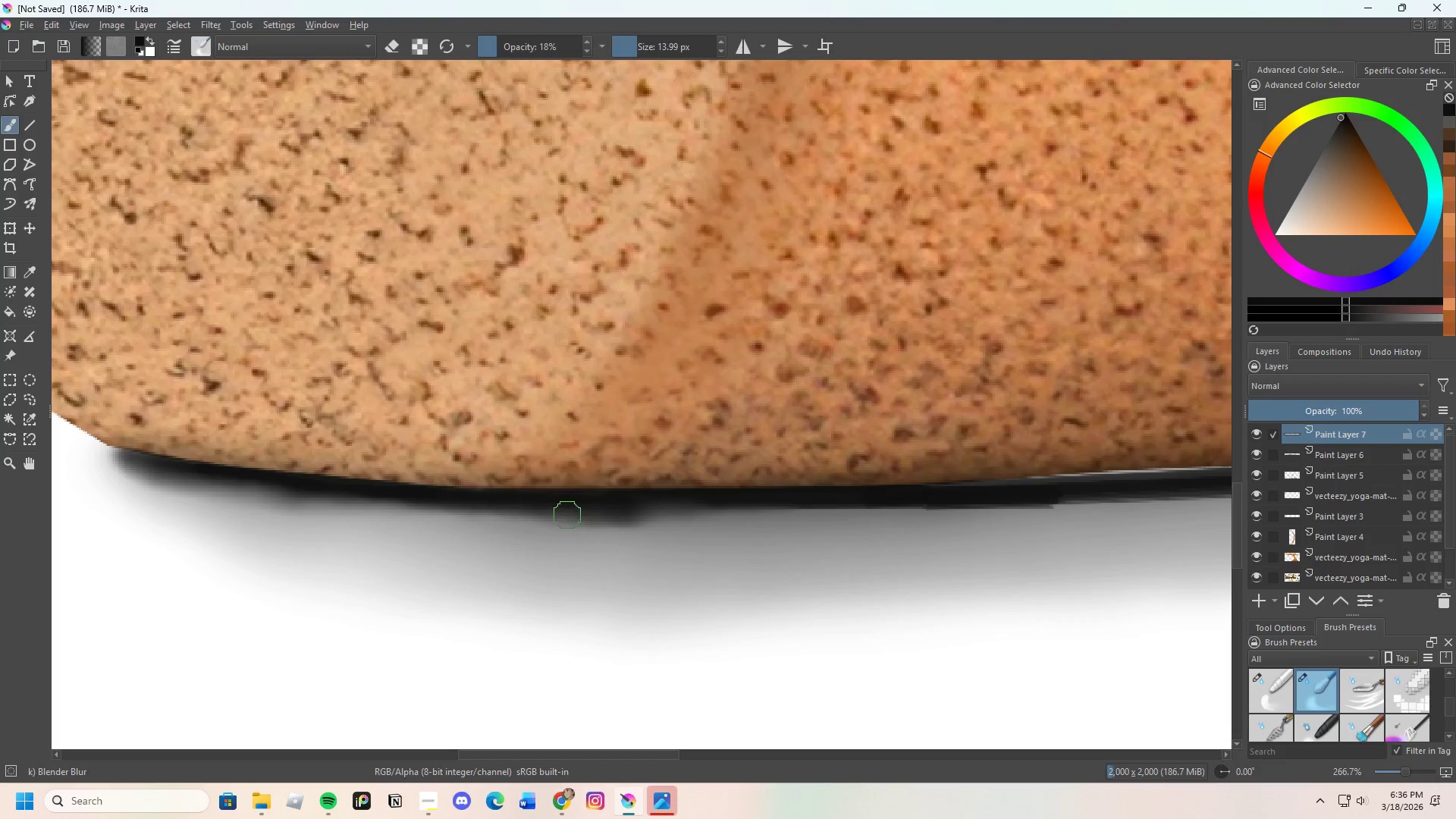 
left_click_drag(start_coordinate=[579, 515], to_coordinate=[705, 515])
 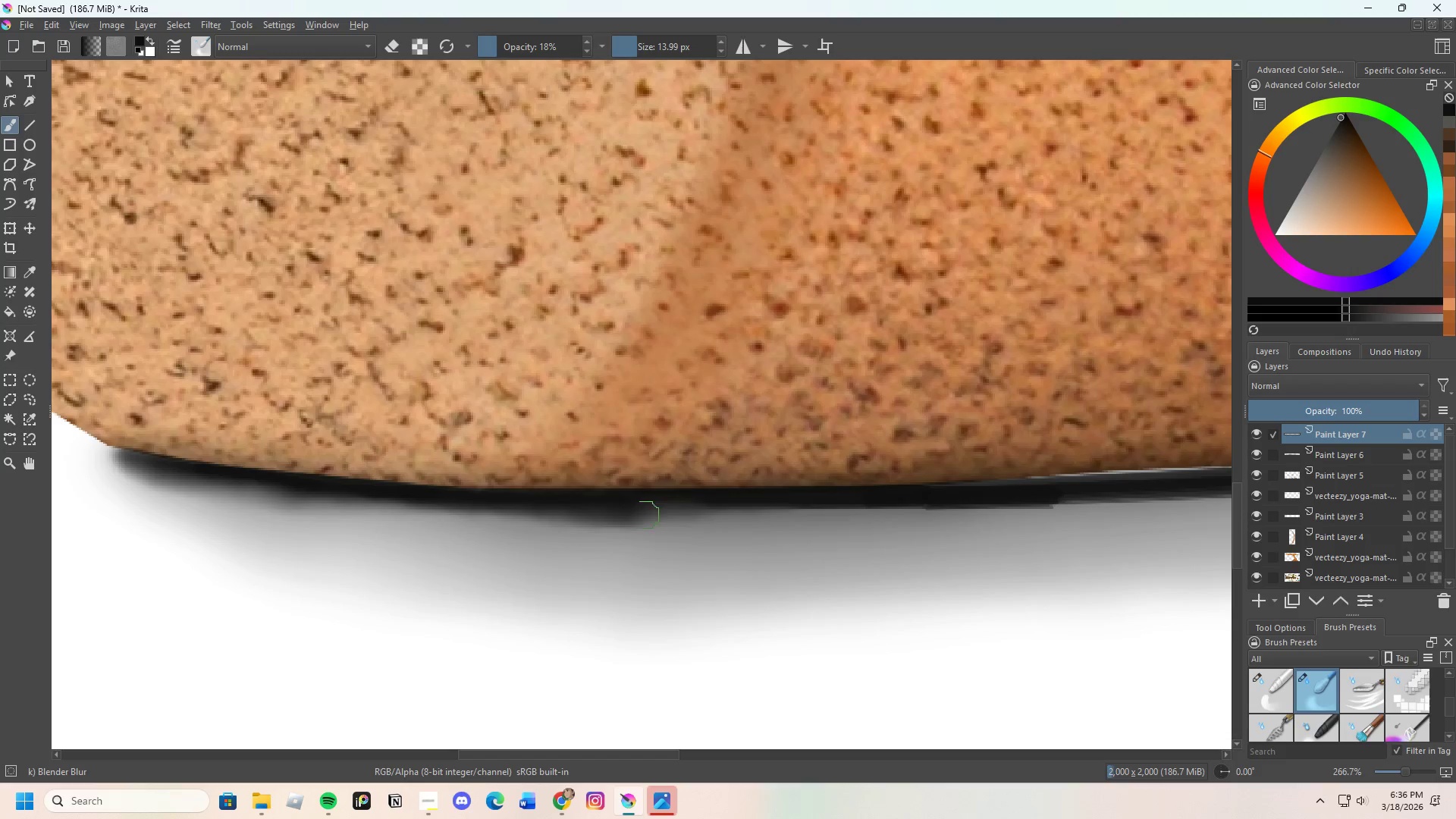 
left_click_drag(start_coordinate=[610, 519], to_coordinate=[578, 518])
 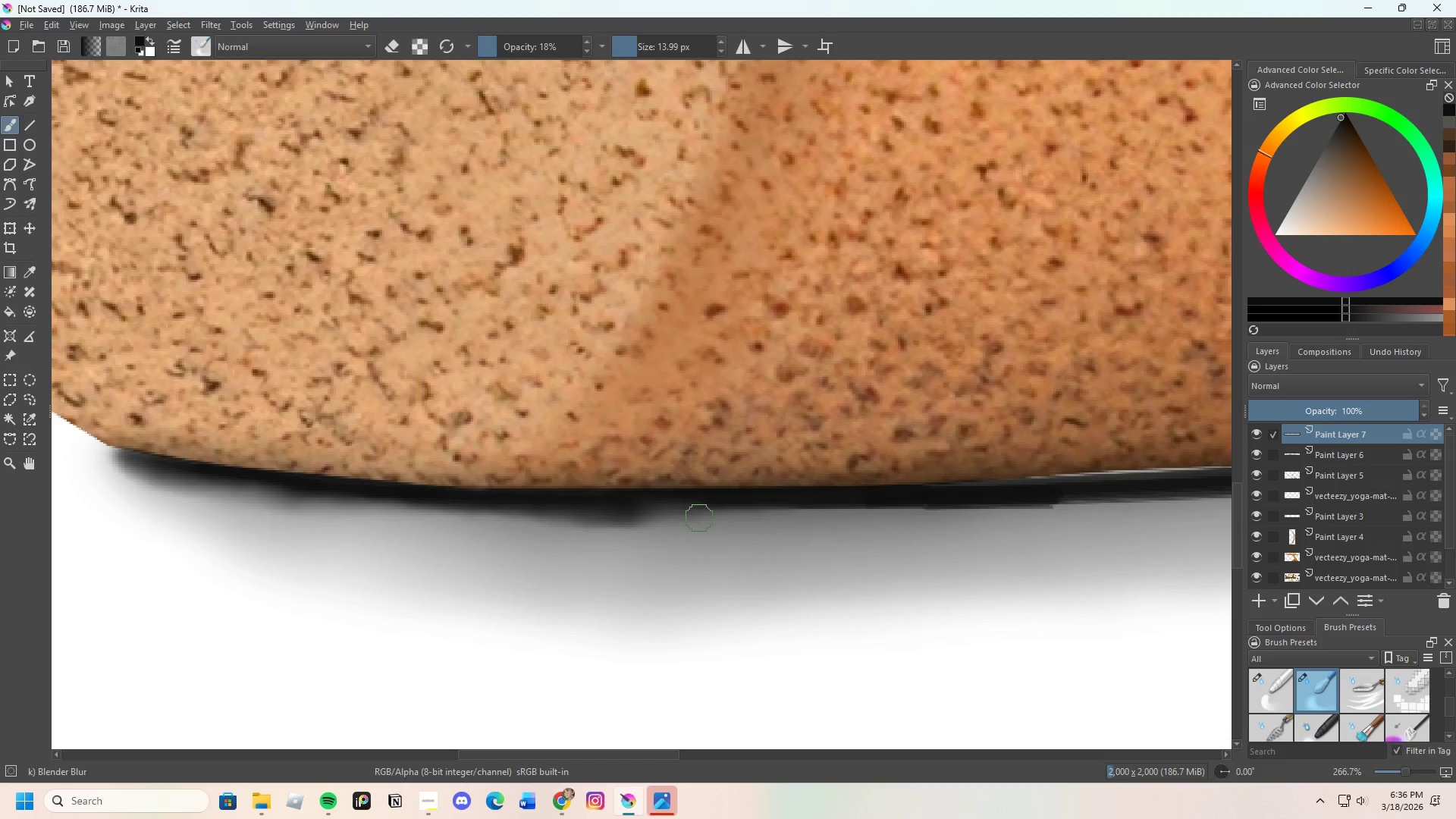 
left_click_drag(start_coordinate=[657, 518], to_coordinate=[576, 516])
 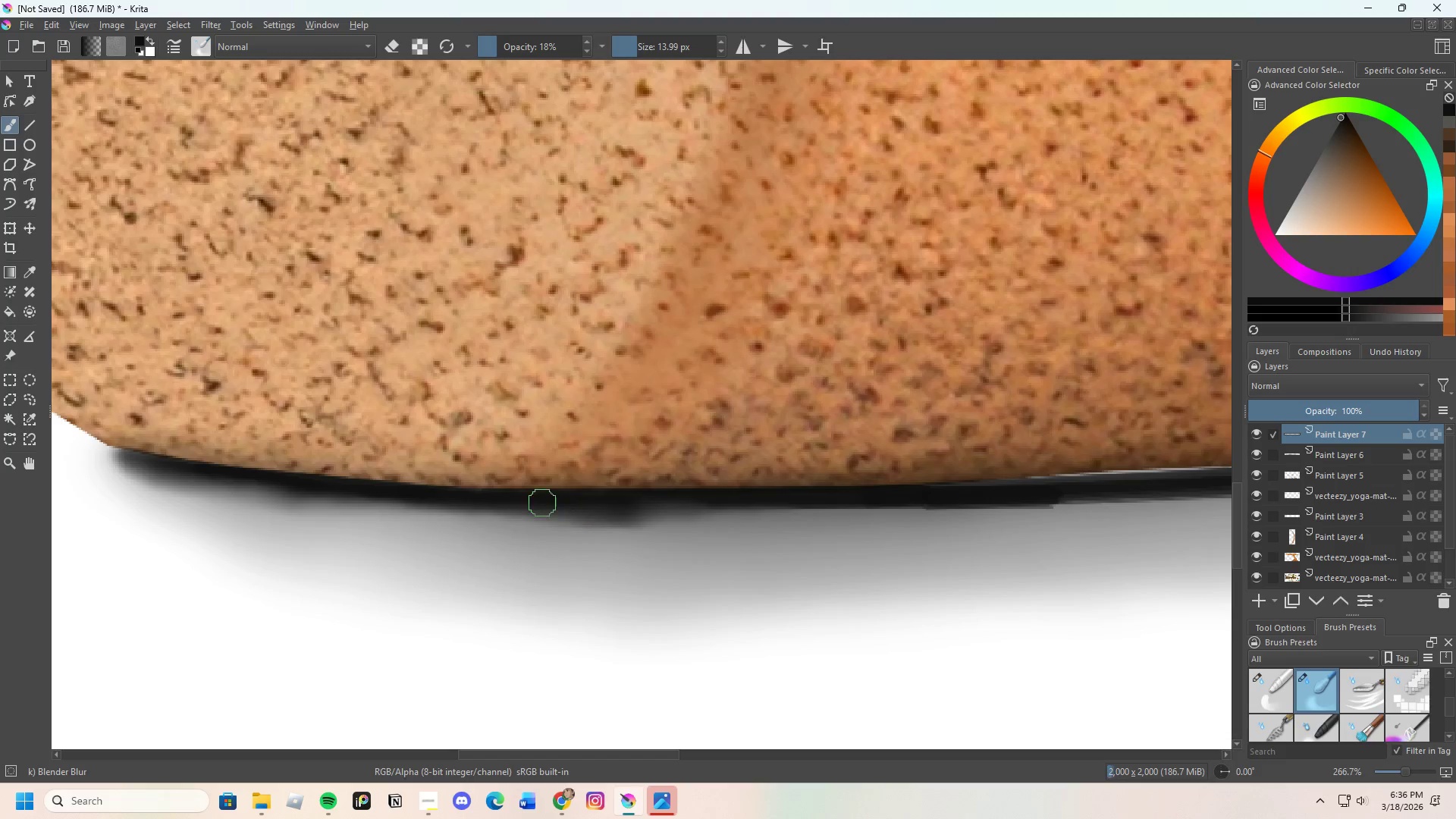 
left_click_drag(start_coordinate=[547, 503], to_coordinate=[759, 515])
 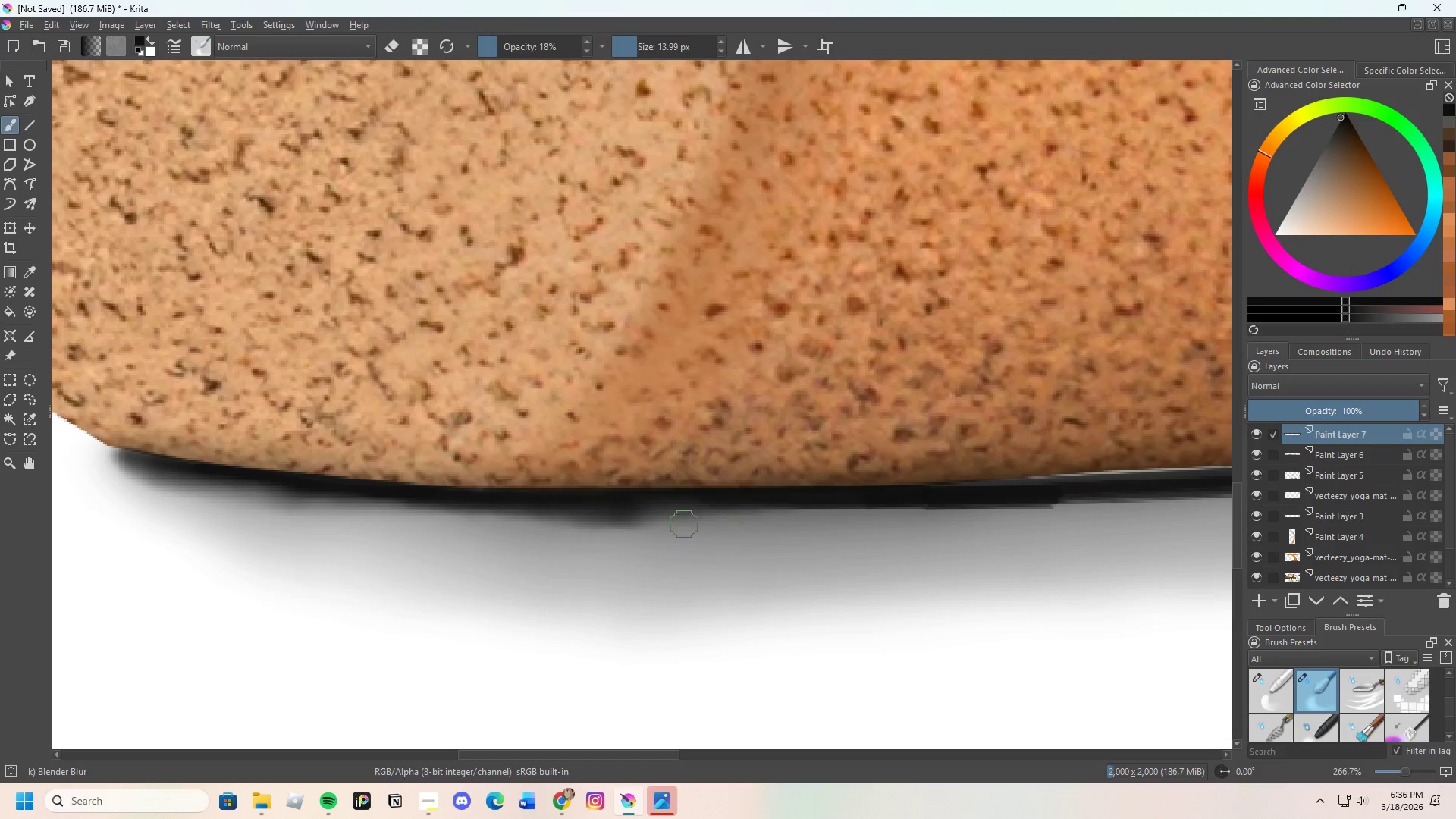 
scroll: coordinate [729, 528], scroll_direction: down, amount: 1.0
 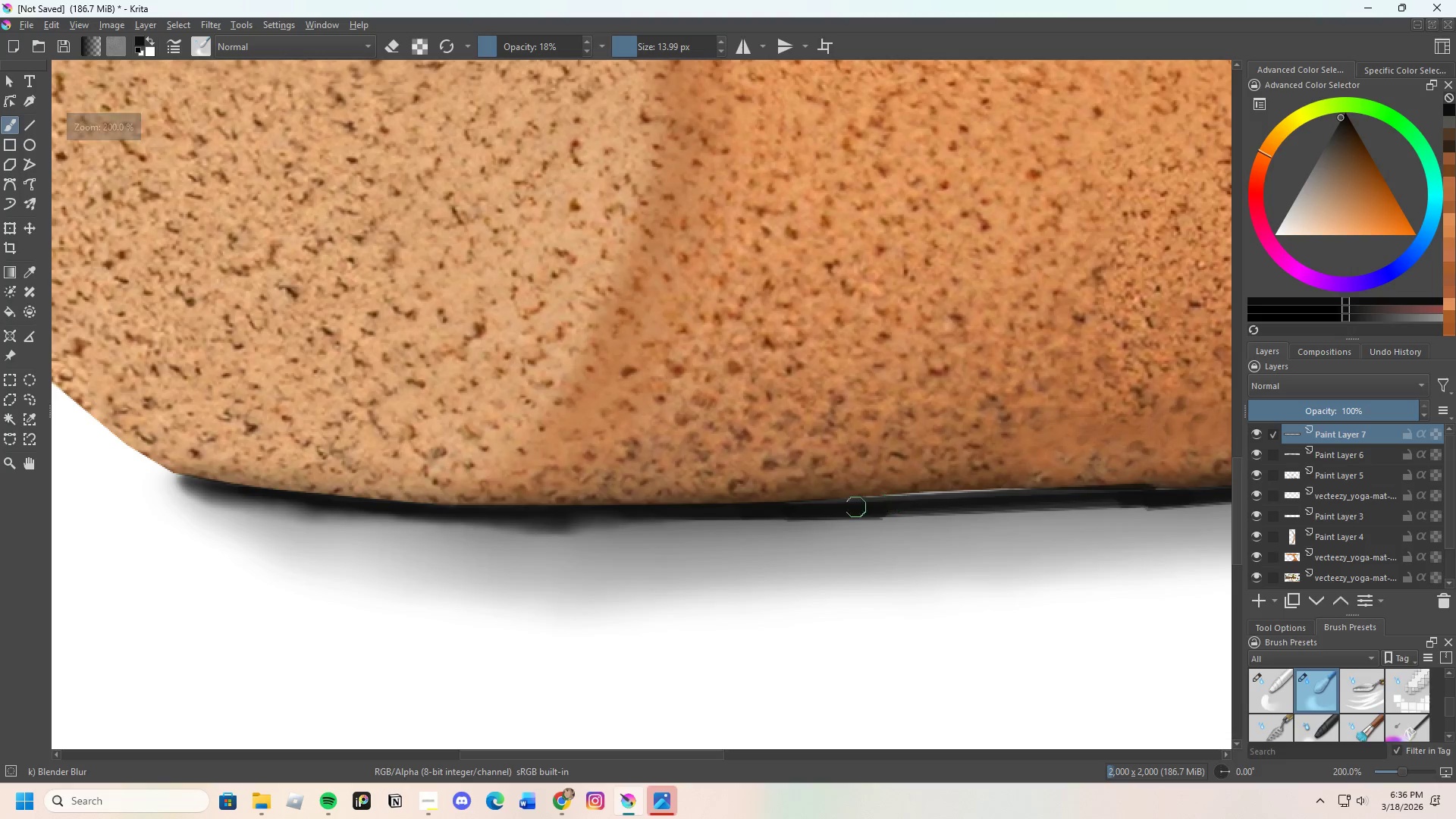 
scroll: coordinate [858, 512], scroll_direction: up, amount: 1.0
 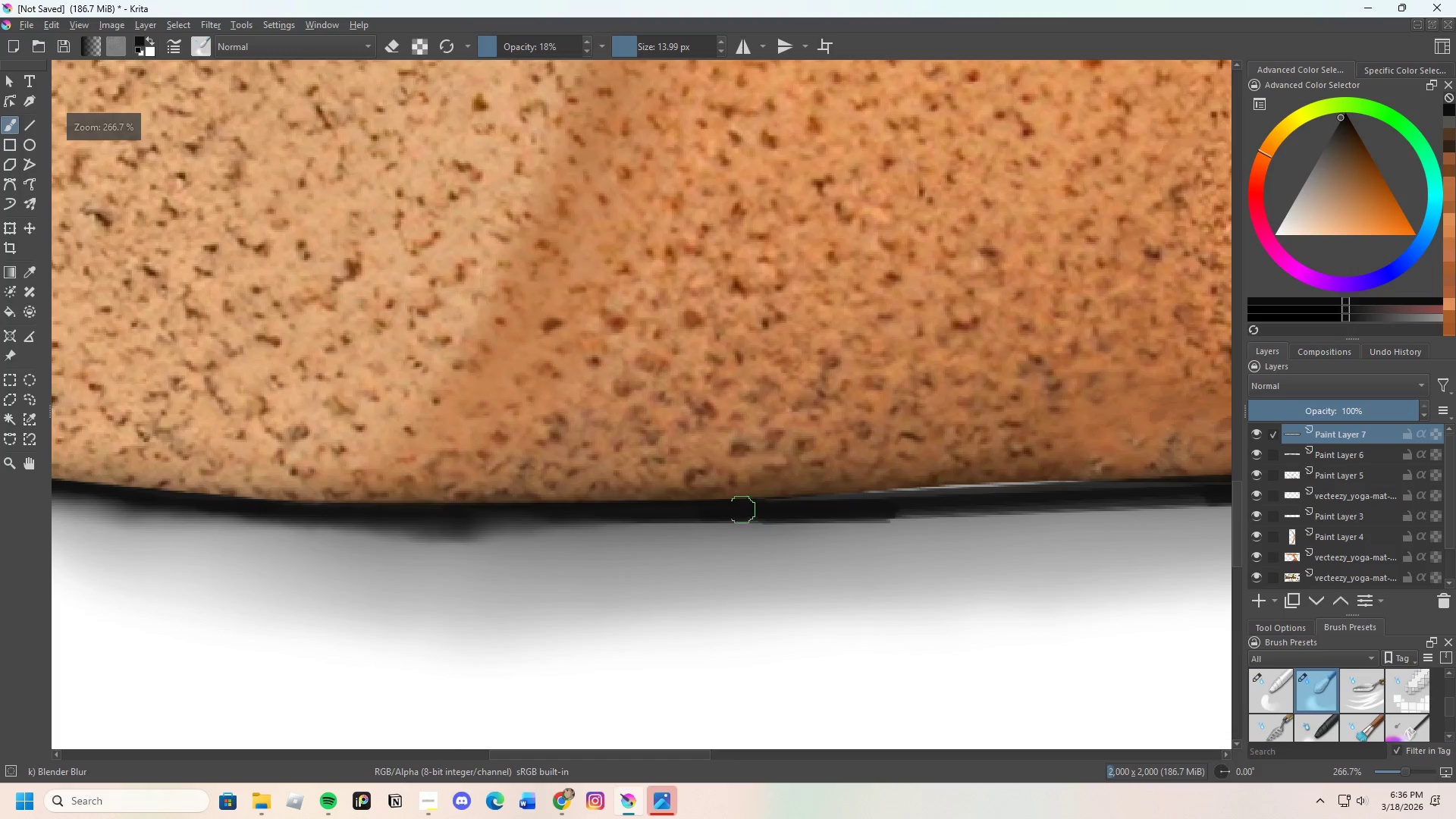 
left_click_drag(start_coordinate=[707, 508], to_coordinate=[900, 508])
 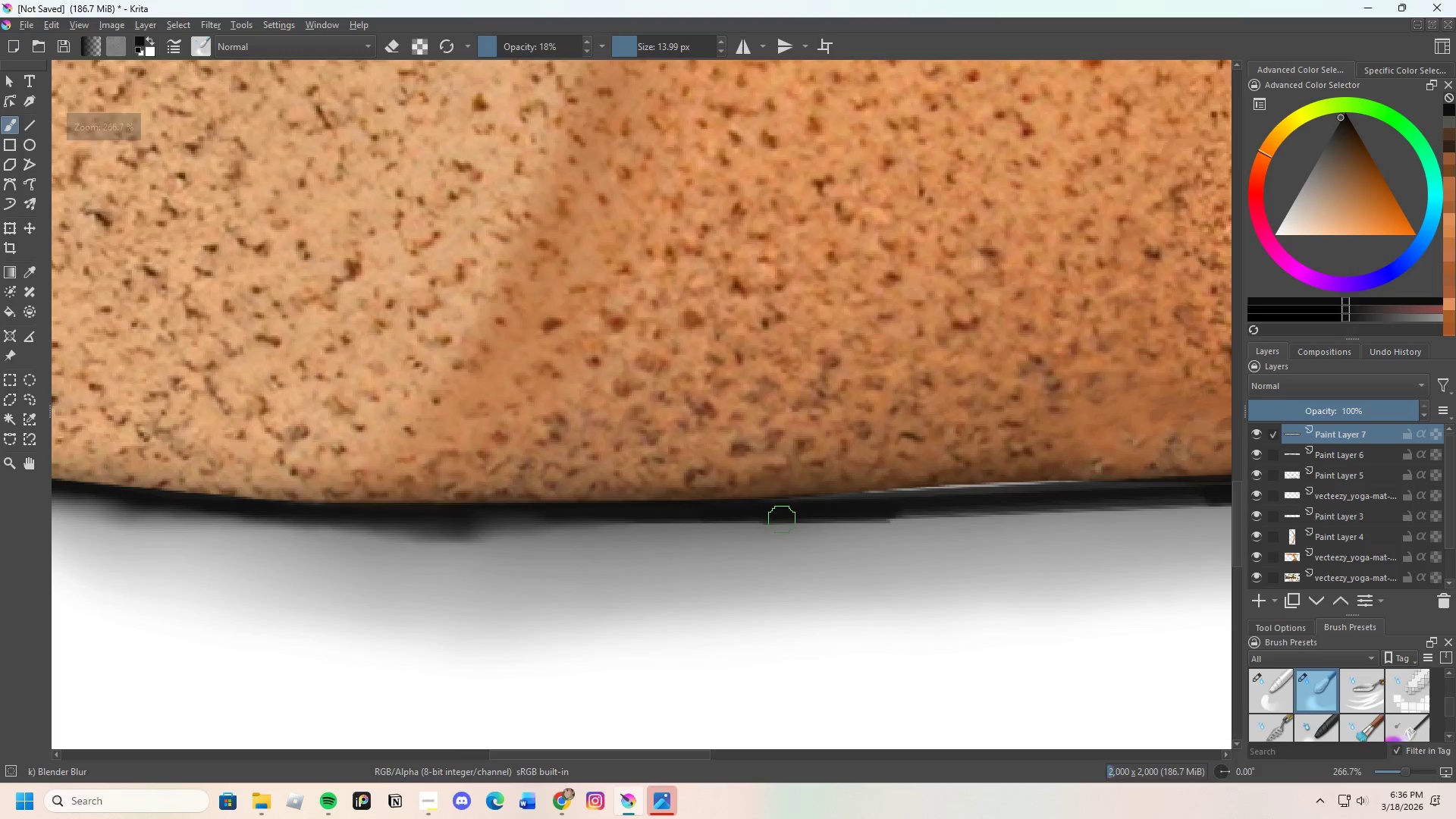 
left_click_drag(start_coordinate=[769, 519], to_coordinate=[935, 507])
 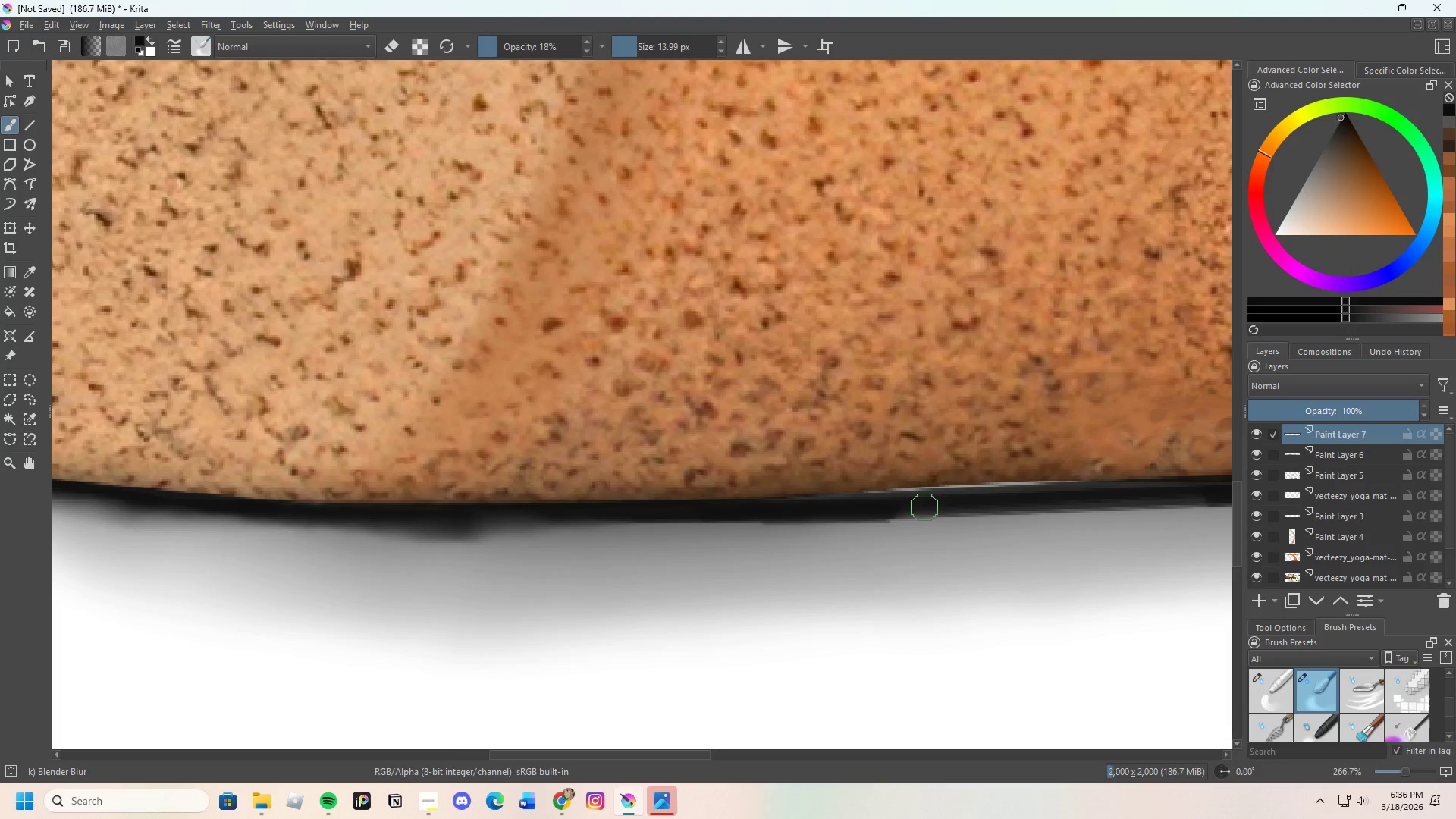 
left_click_drag(start_coordinate=[914, 509], to_coordinate=[787, 509])
 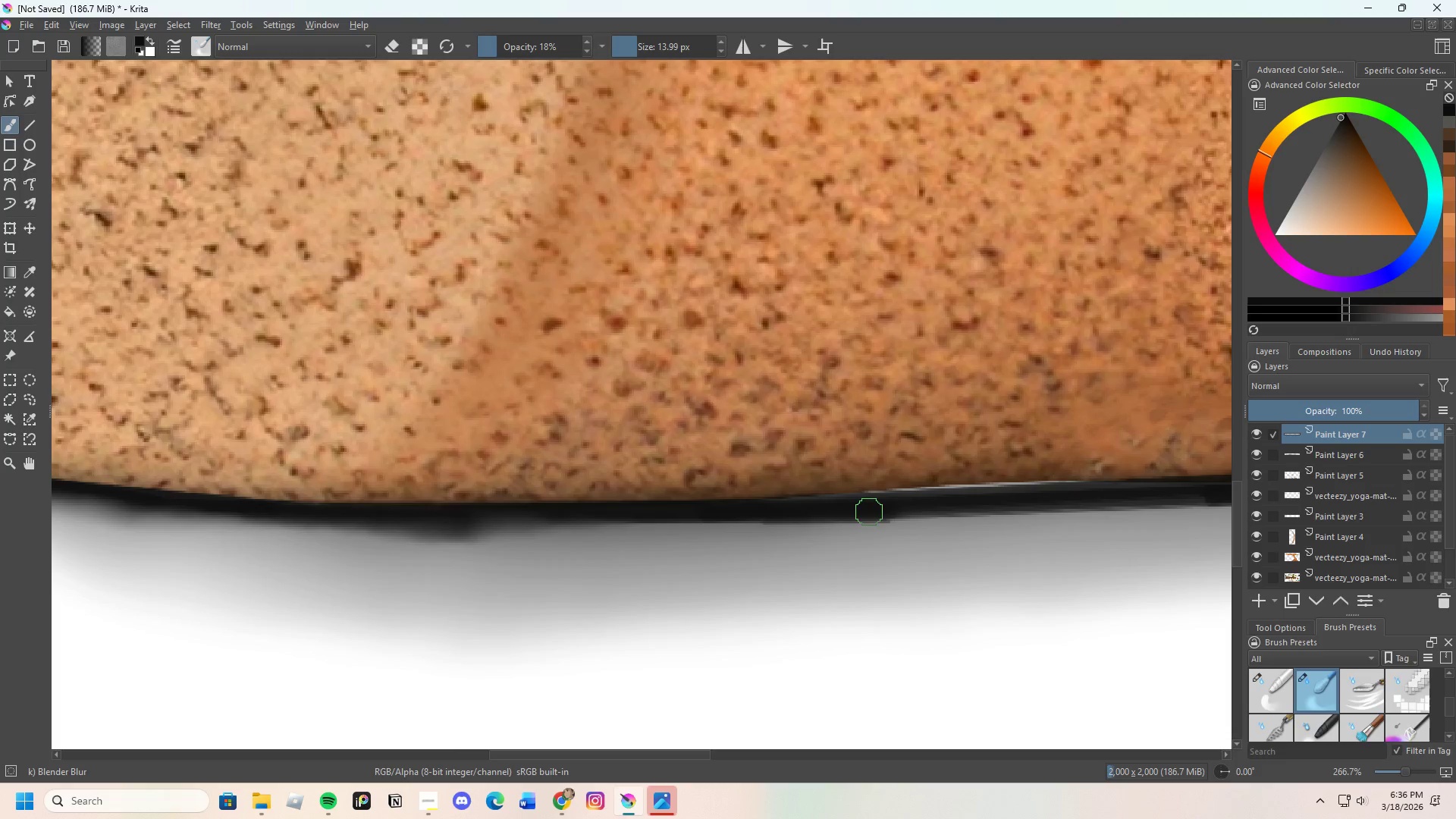 
left_click_drag(start_coordinate=[868, 512], to_coordinate=[751, 512])
 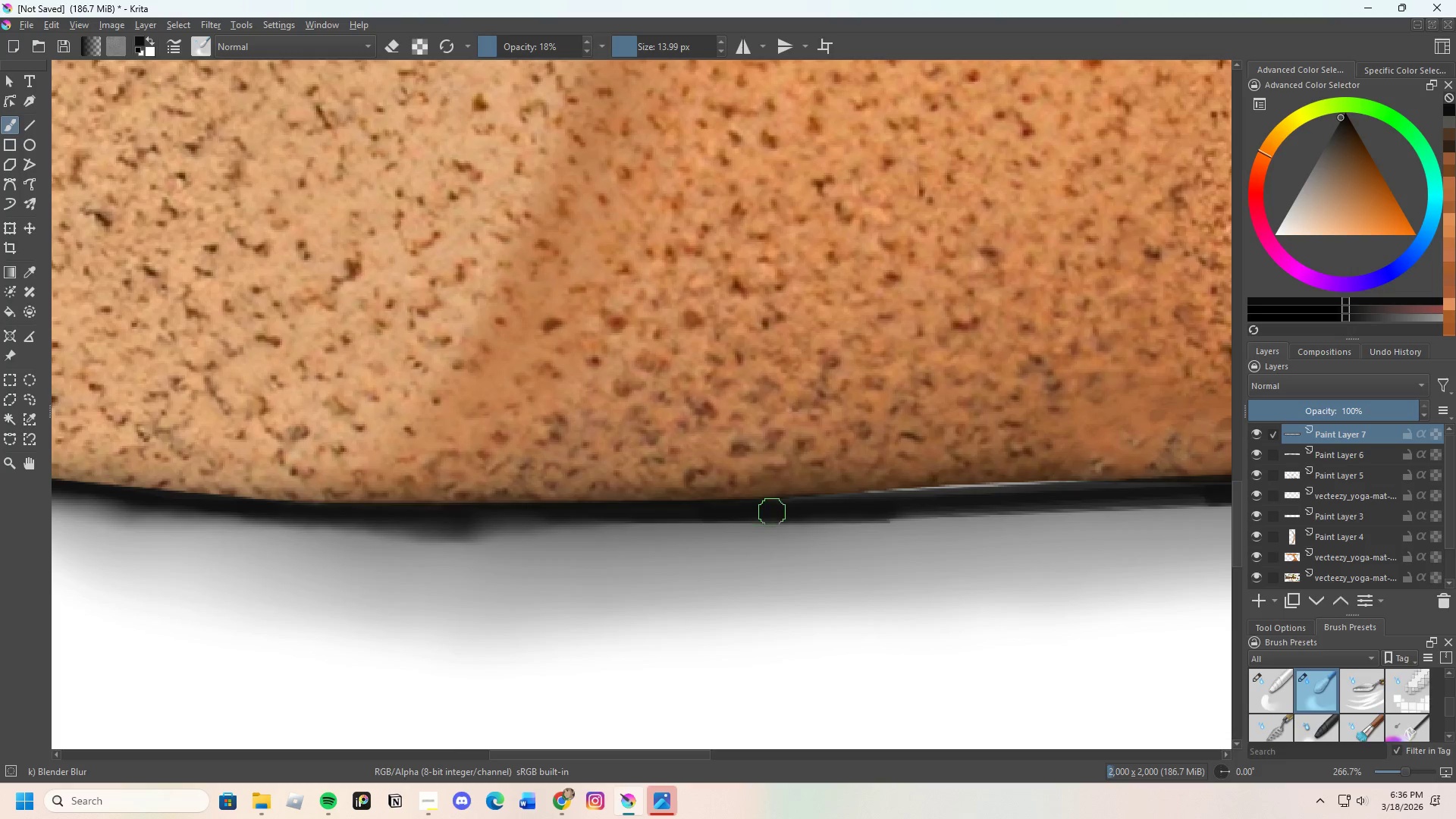 
left_click_drag(start_coordinate=[772, 512], to_coordinate=[919, 500])
 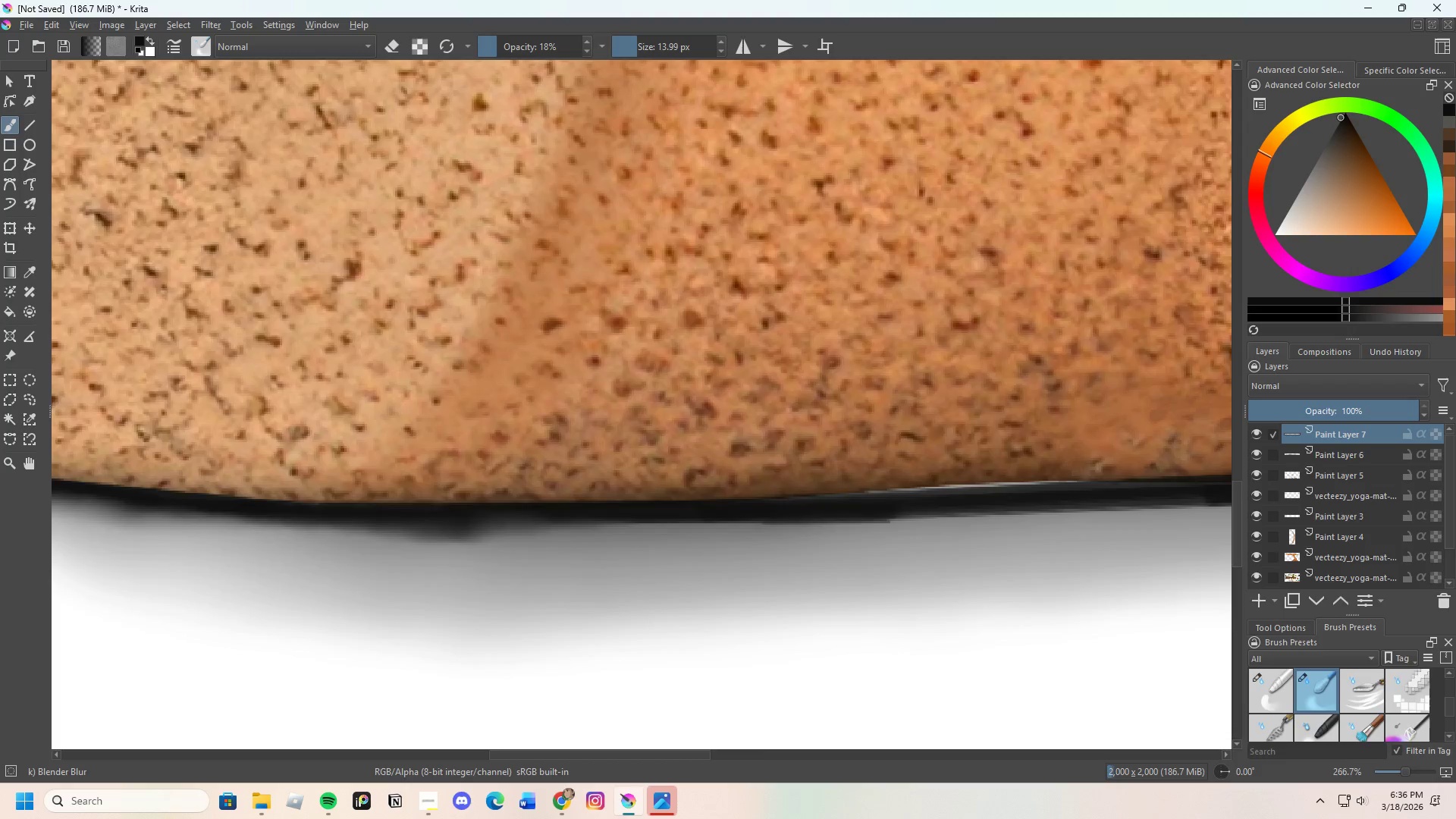 
left_click_drag(start_coordinate=[763, 520], to_coordinate=[922, 501])
 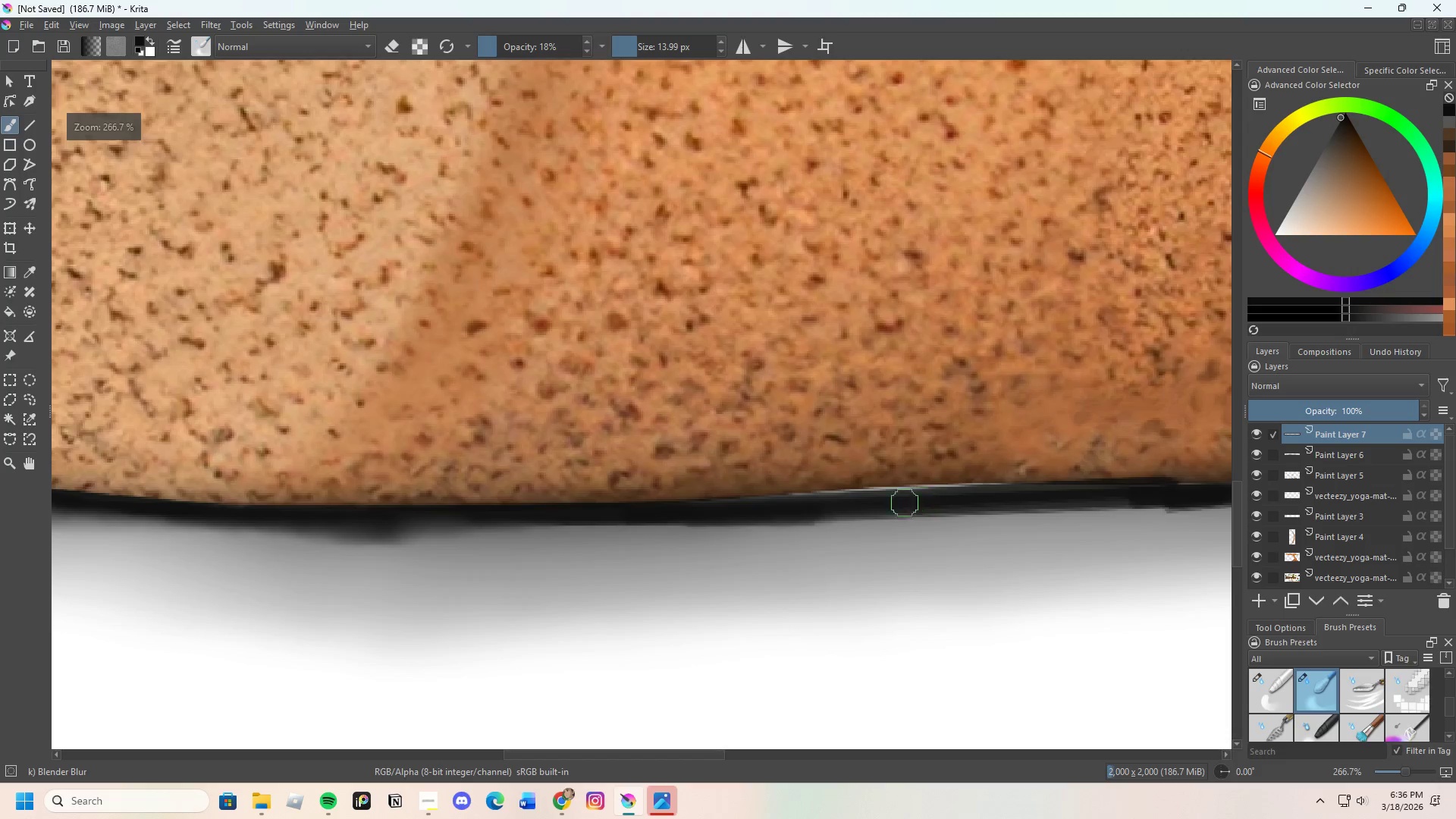 
scroll: coordinate [781, 516], scroll_direction: none, amount: 0.0
 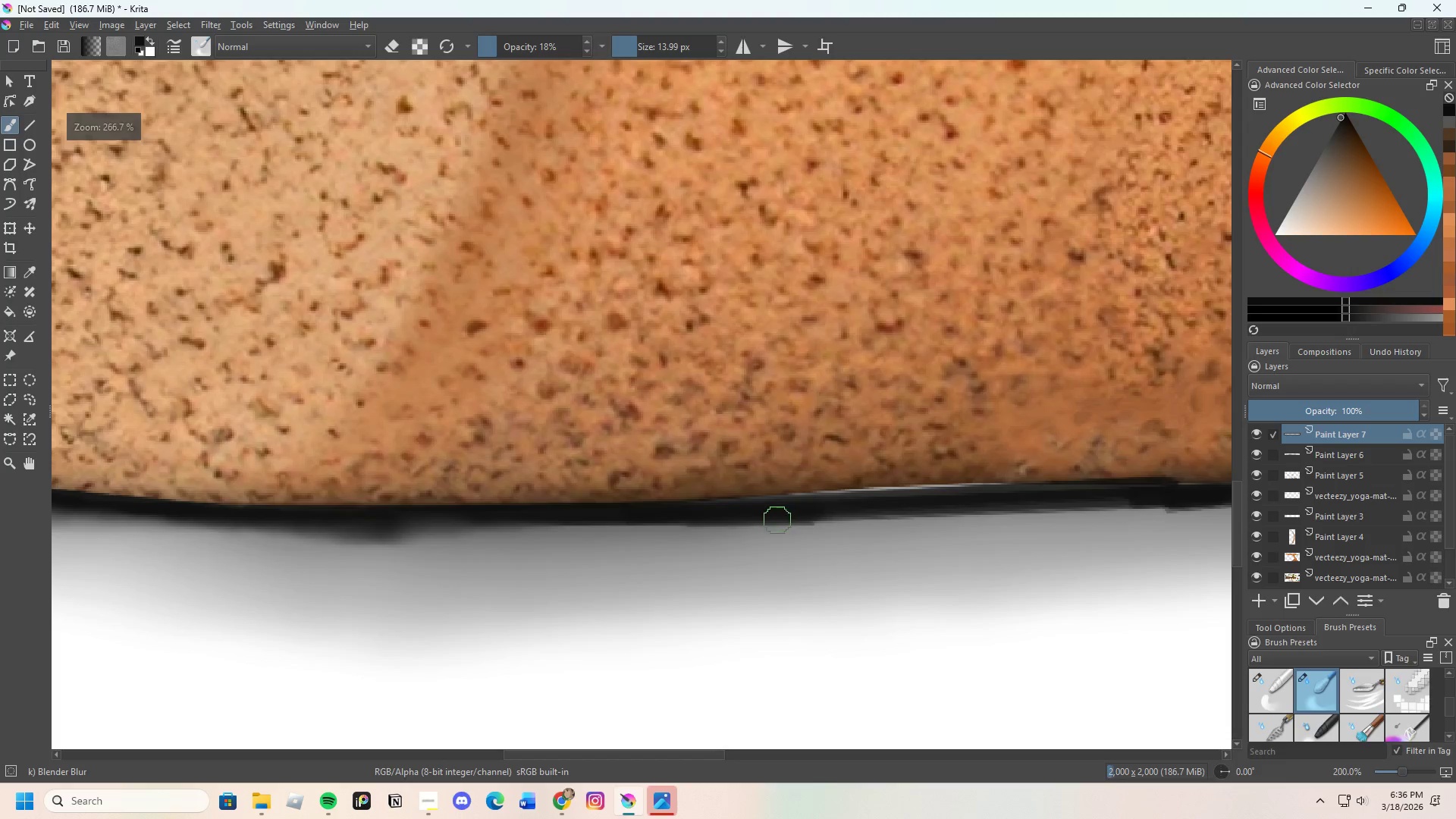 
left_click_drag(start_coordinate=[810, 516], to_coordinate=[847, 511])
 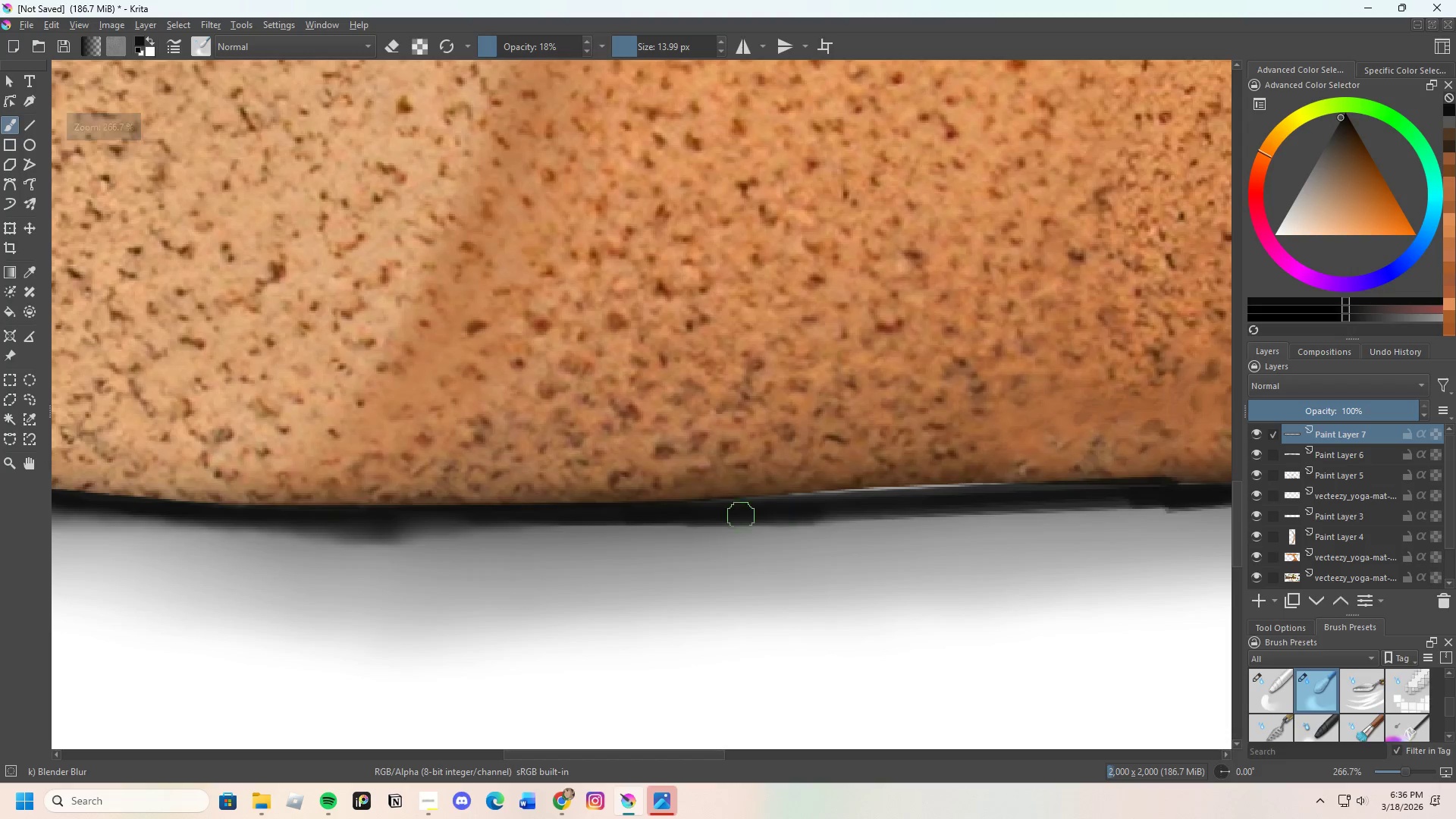 
left_click_drag(start_coordinate=[784, 511], to_coordinate=[848, 510])
 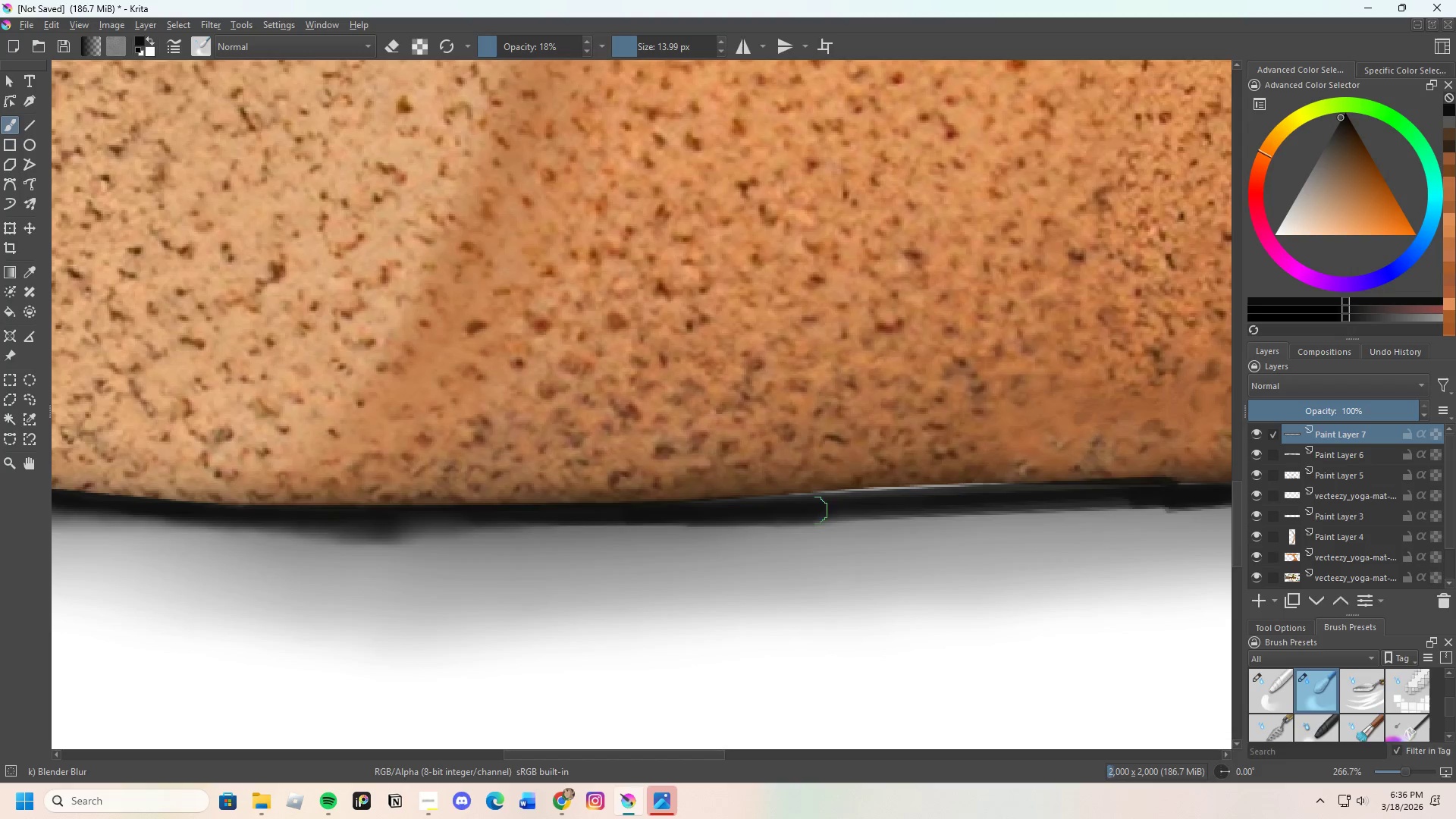 
left_click_drag(start_coordinate=[790, 510], to_coordinate=[882, 493])
 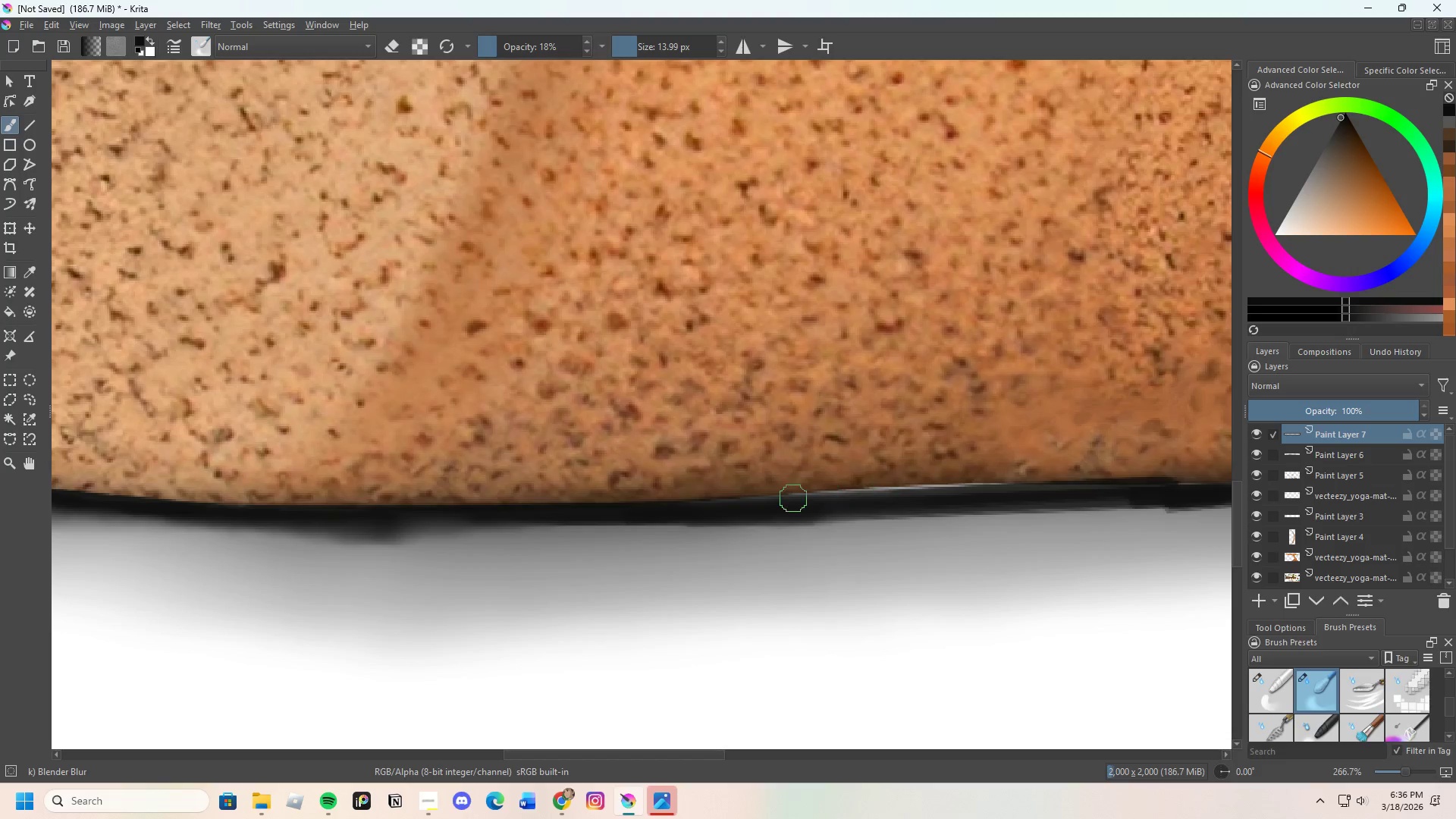 
left_click_drag(start_coordinate=[793, 498], to_coordinate=[866, 497])
 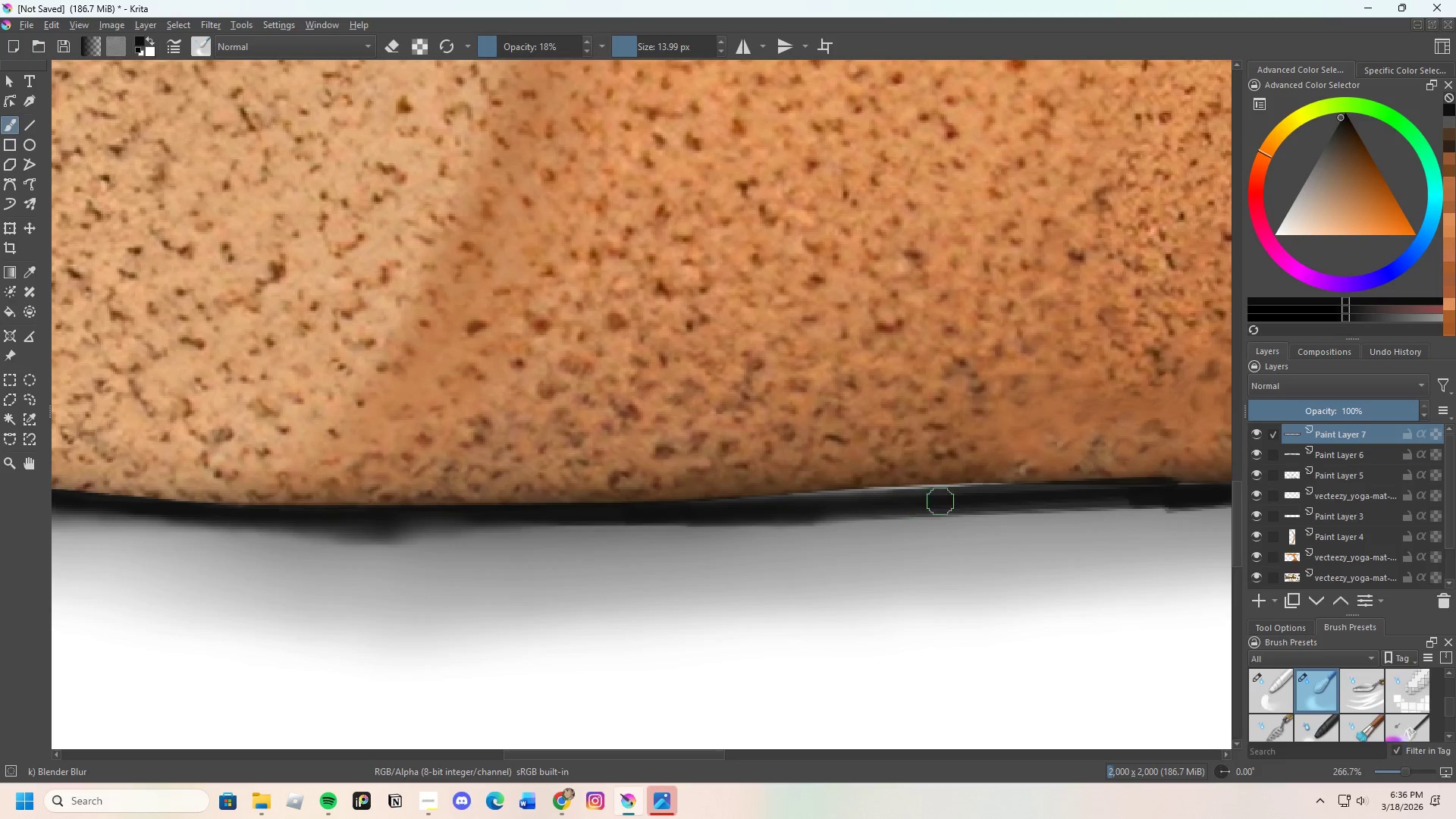 
left_click_drag(start_coordinate=[946, 499], to_coordinate=[793, 495])
 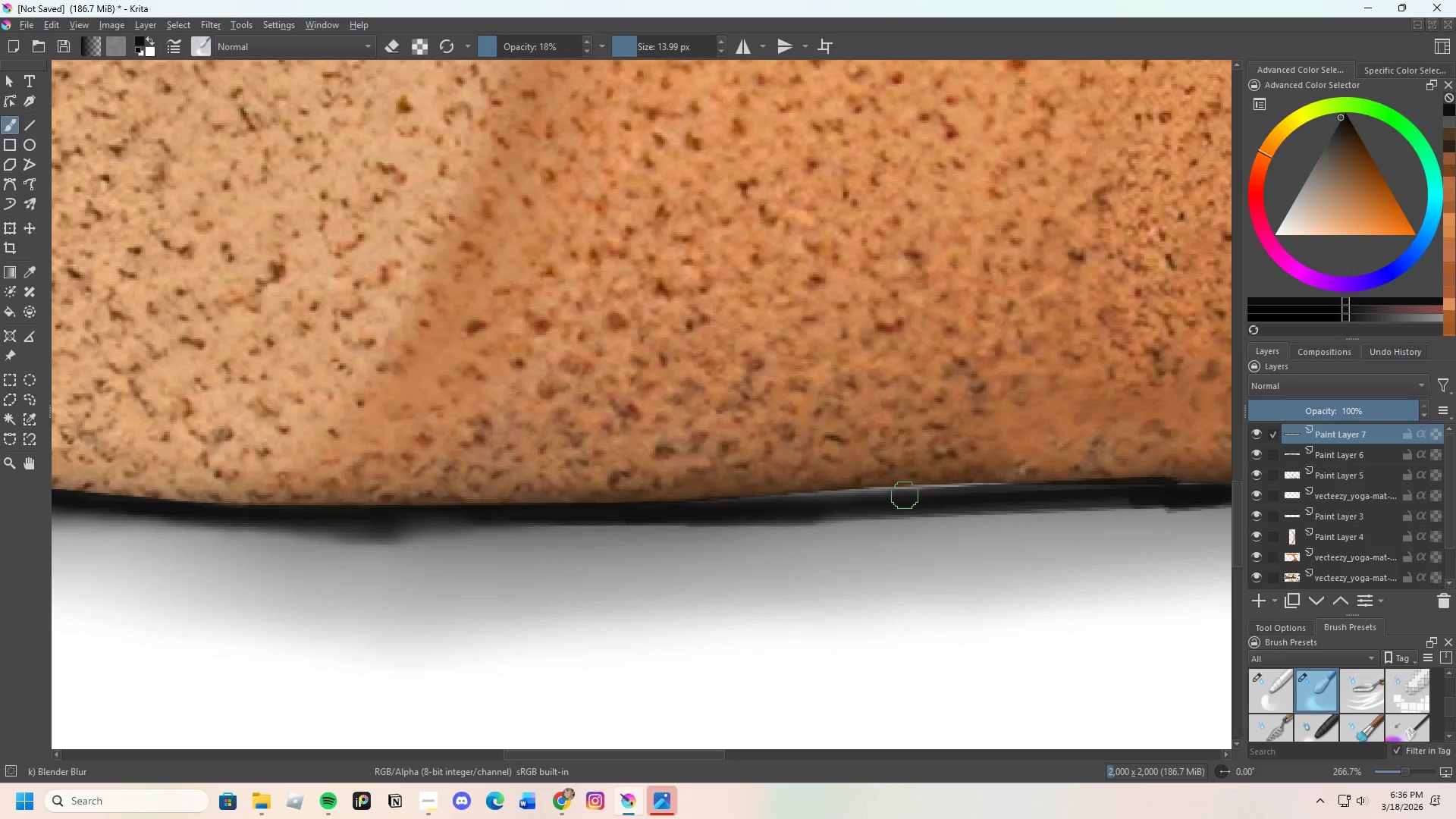 
left_click_drag(start_coordinate=[908, 495], to_coordinate=[752, 496])
 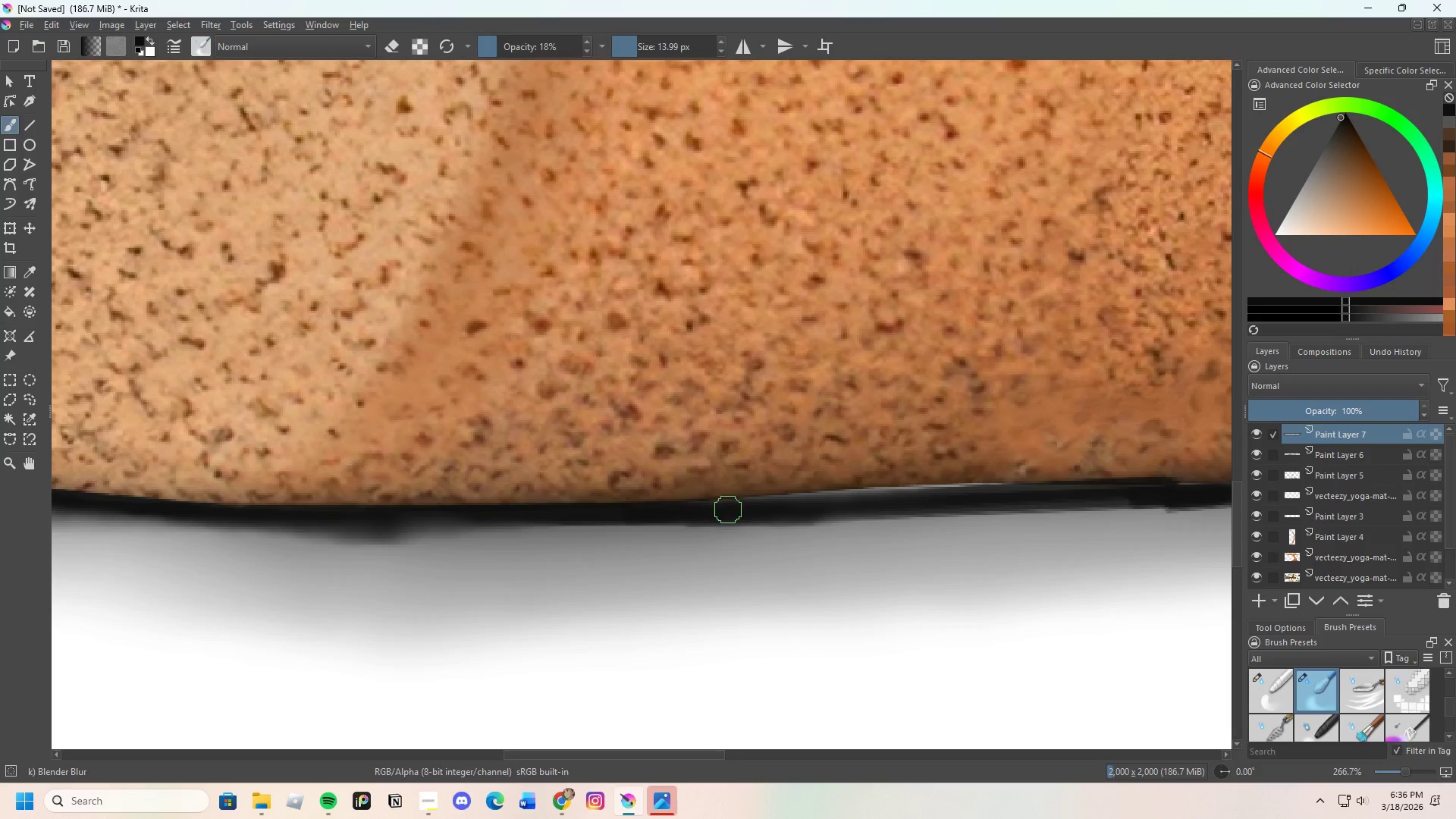 
left_click_drag(start_coordinate=[742, 515], to_coordinate=[870, 494])
 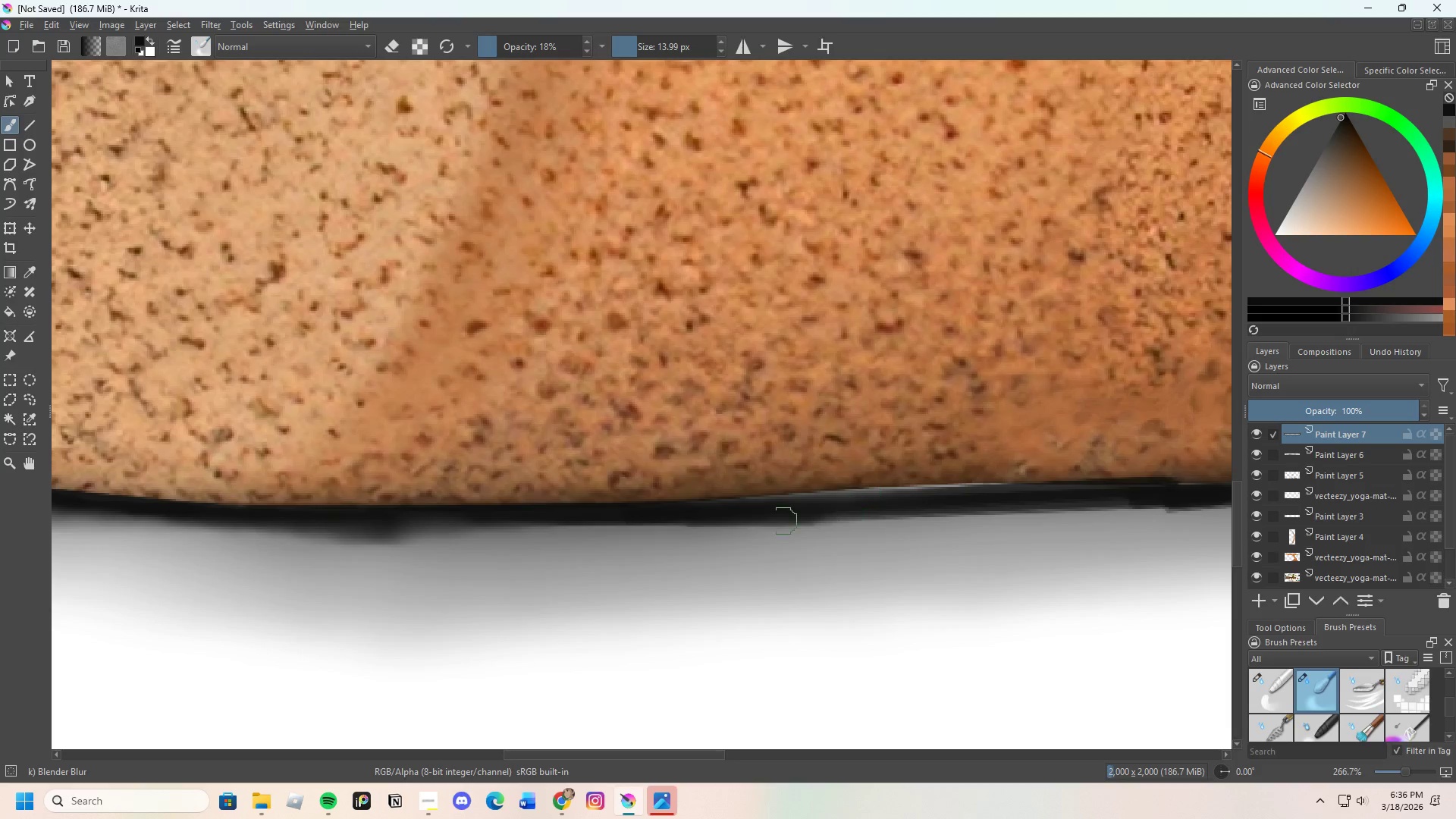 
left_click_drag(start_coordinate=[783, 520], to_coordinate=[880, 494])
 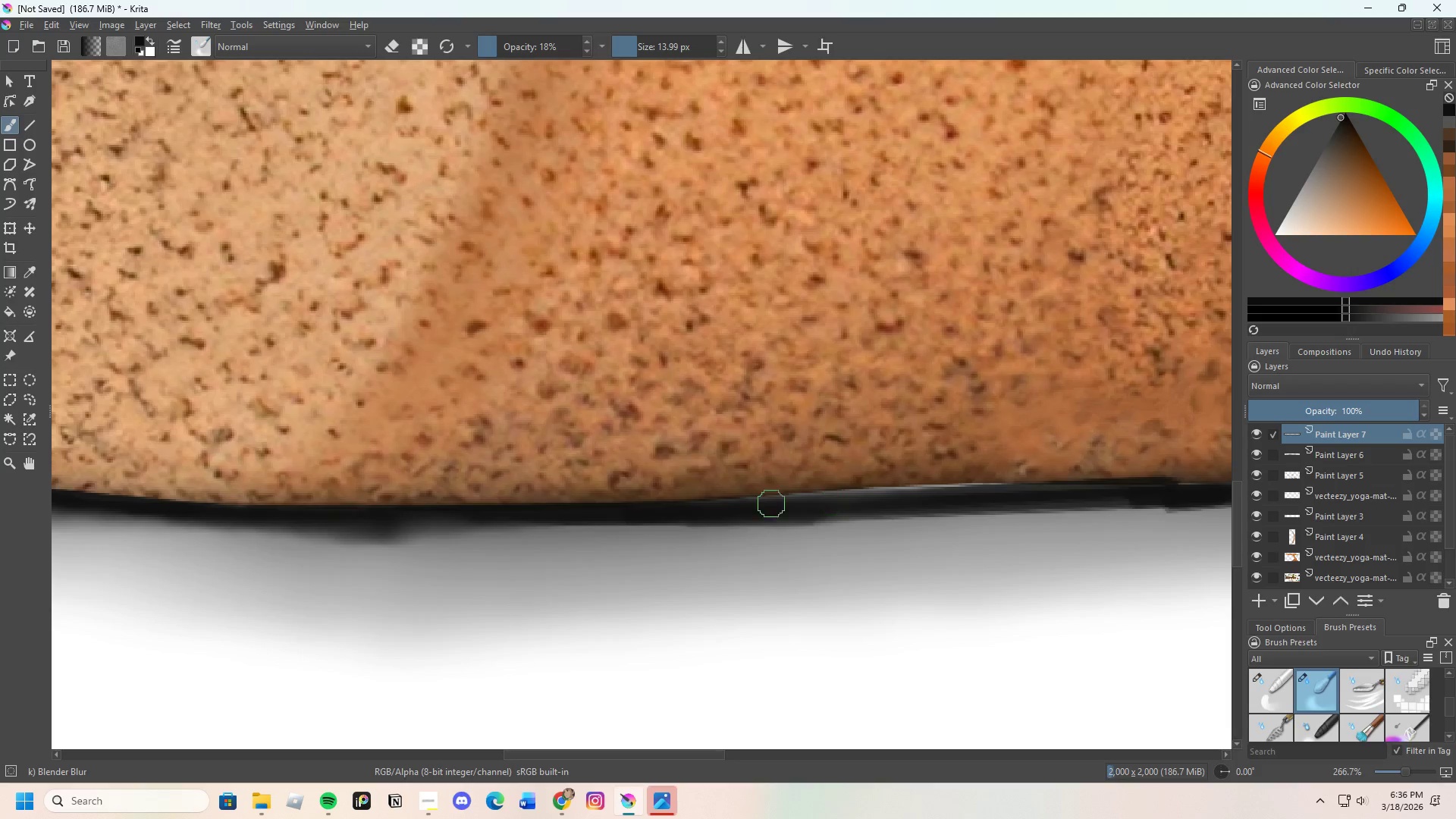 
left_click_drag(start_coordinate=[783, 505], to_coordinate=[852, 500])
 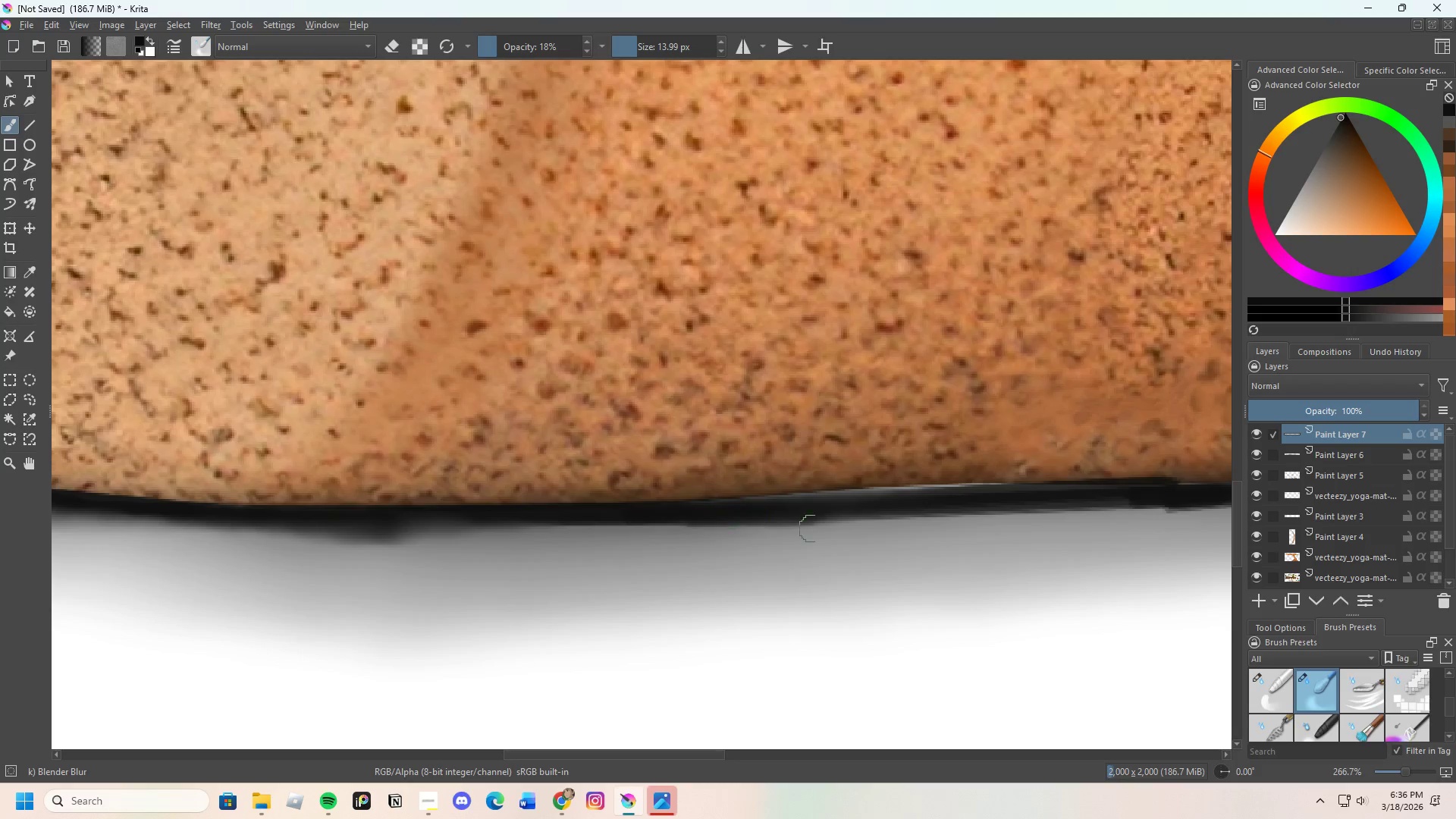 
key(Control+Z)
 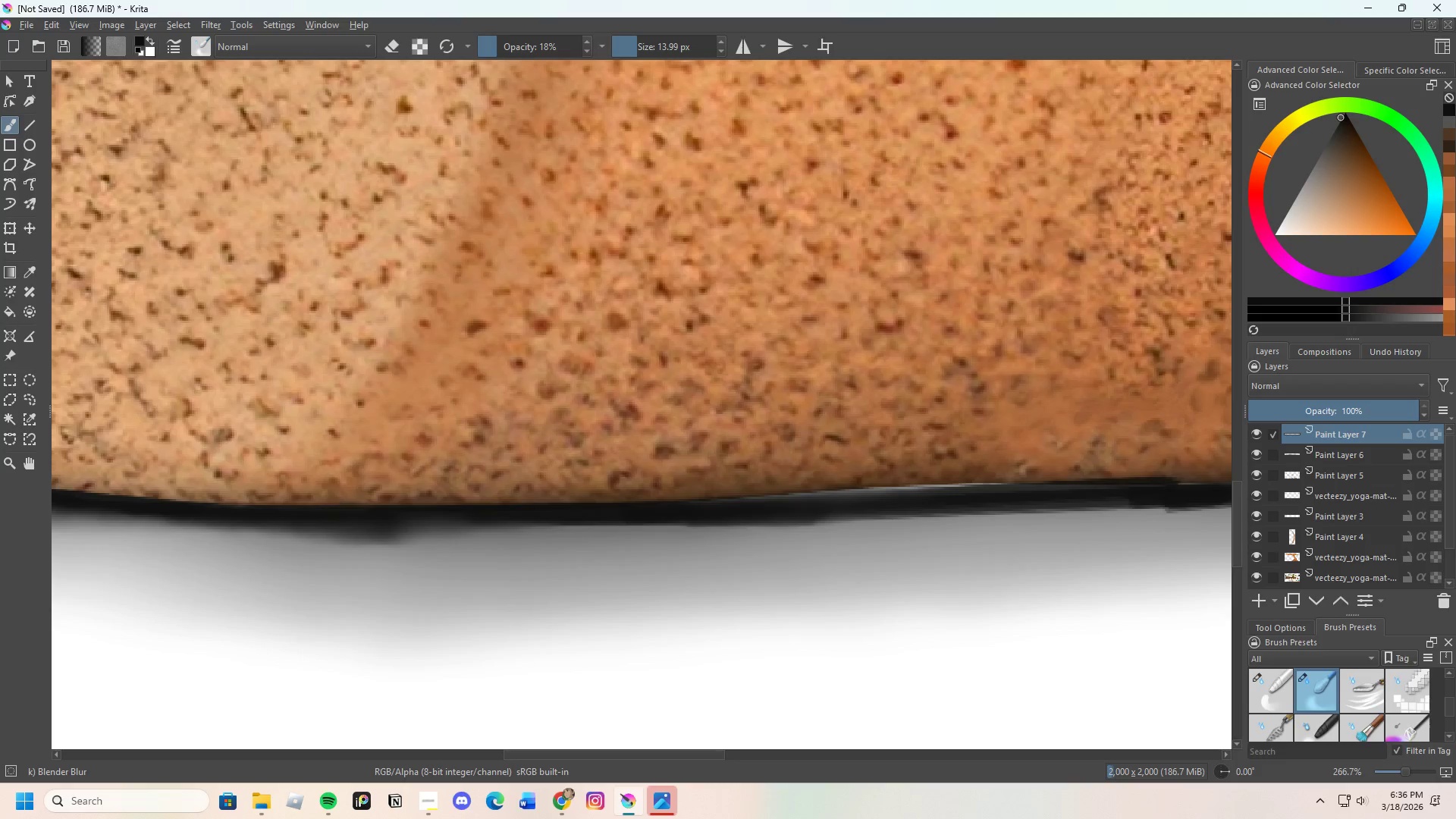 
key(Control+Z)
 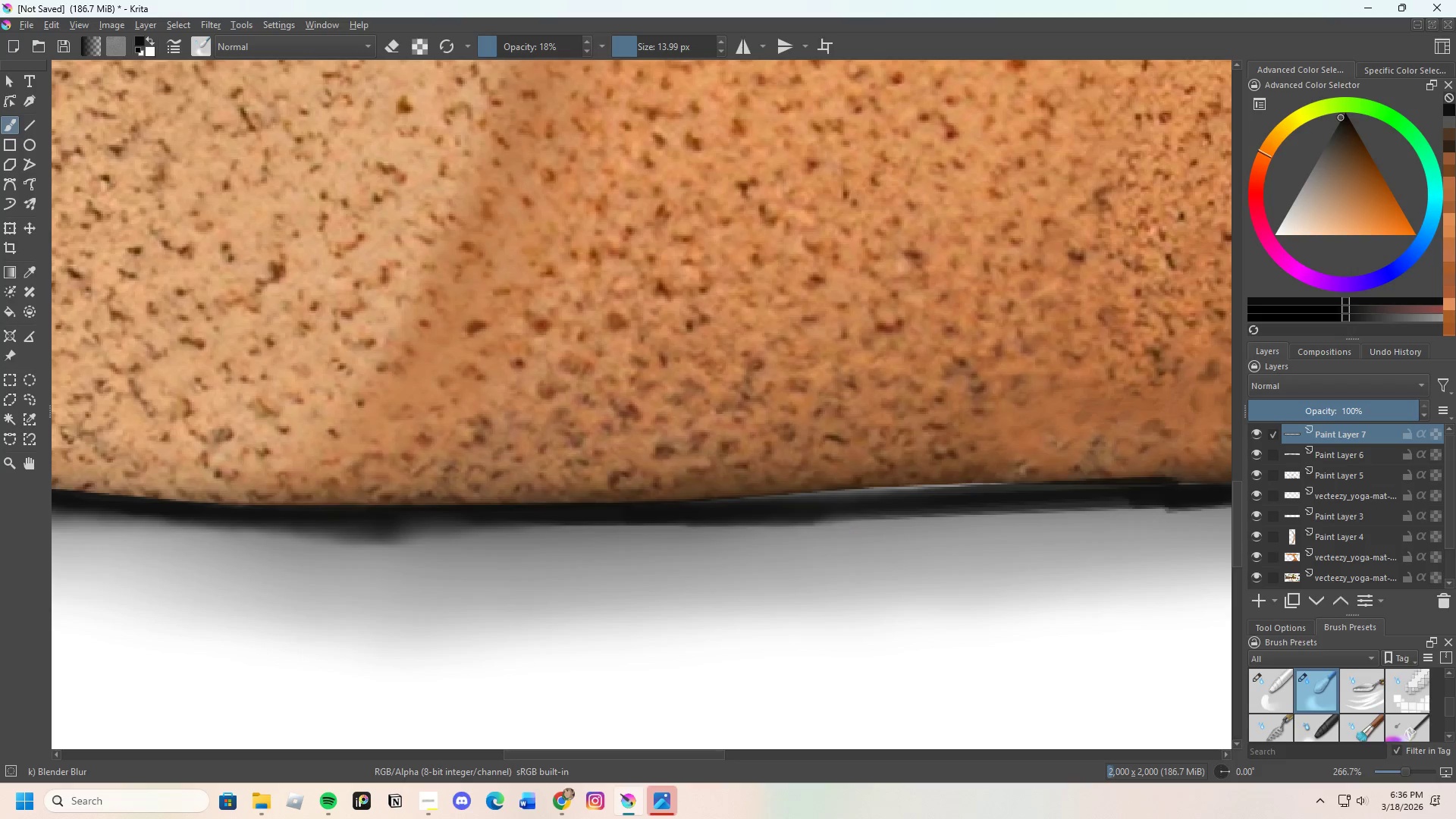 
key(Control+Z)
 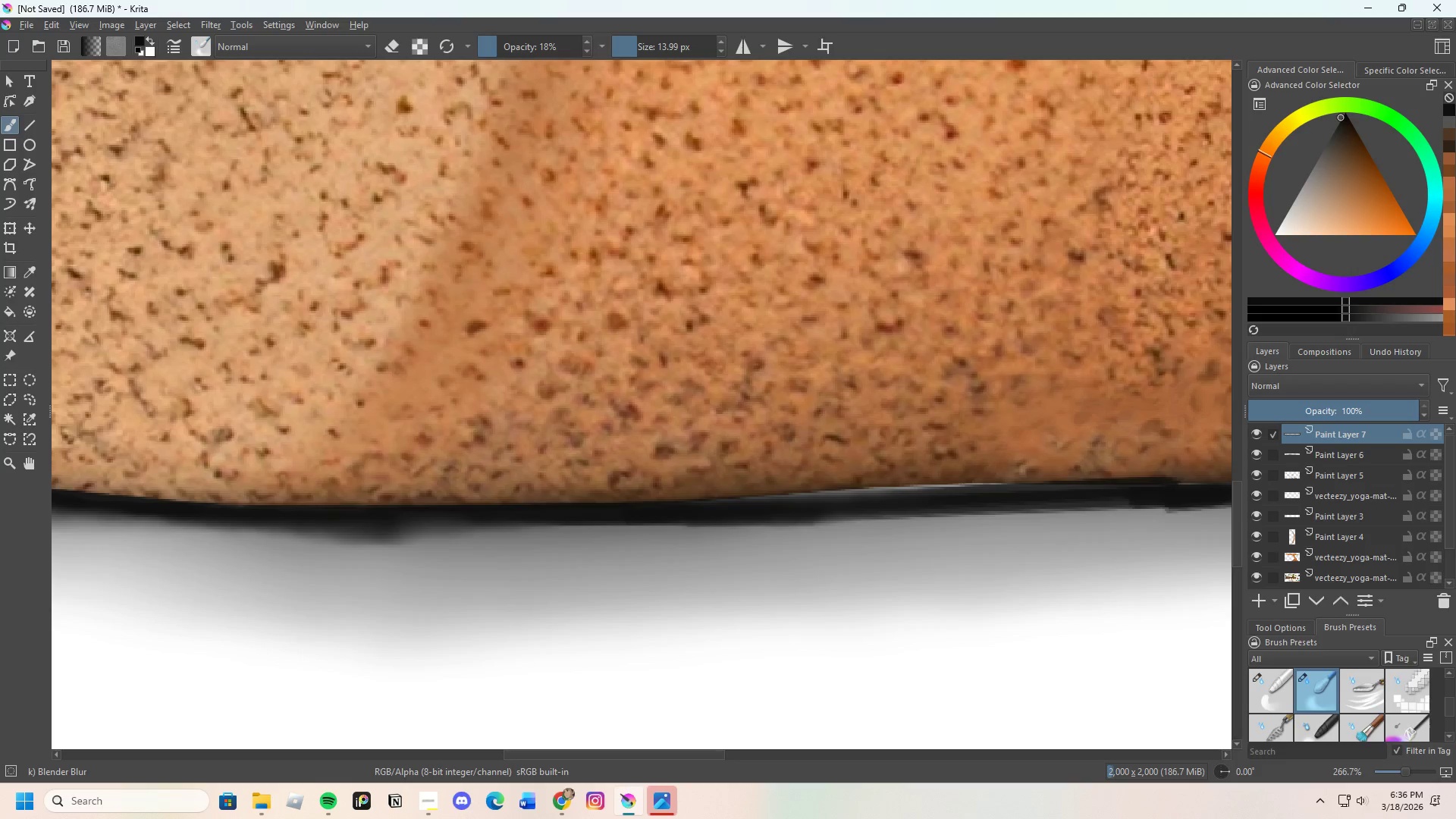 
key(Control+Z)
 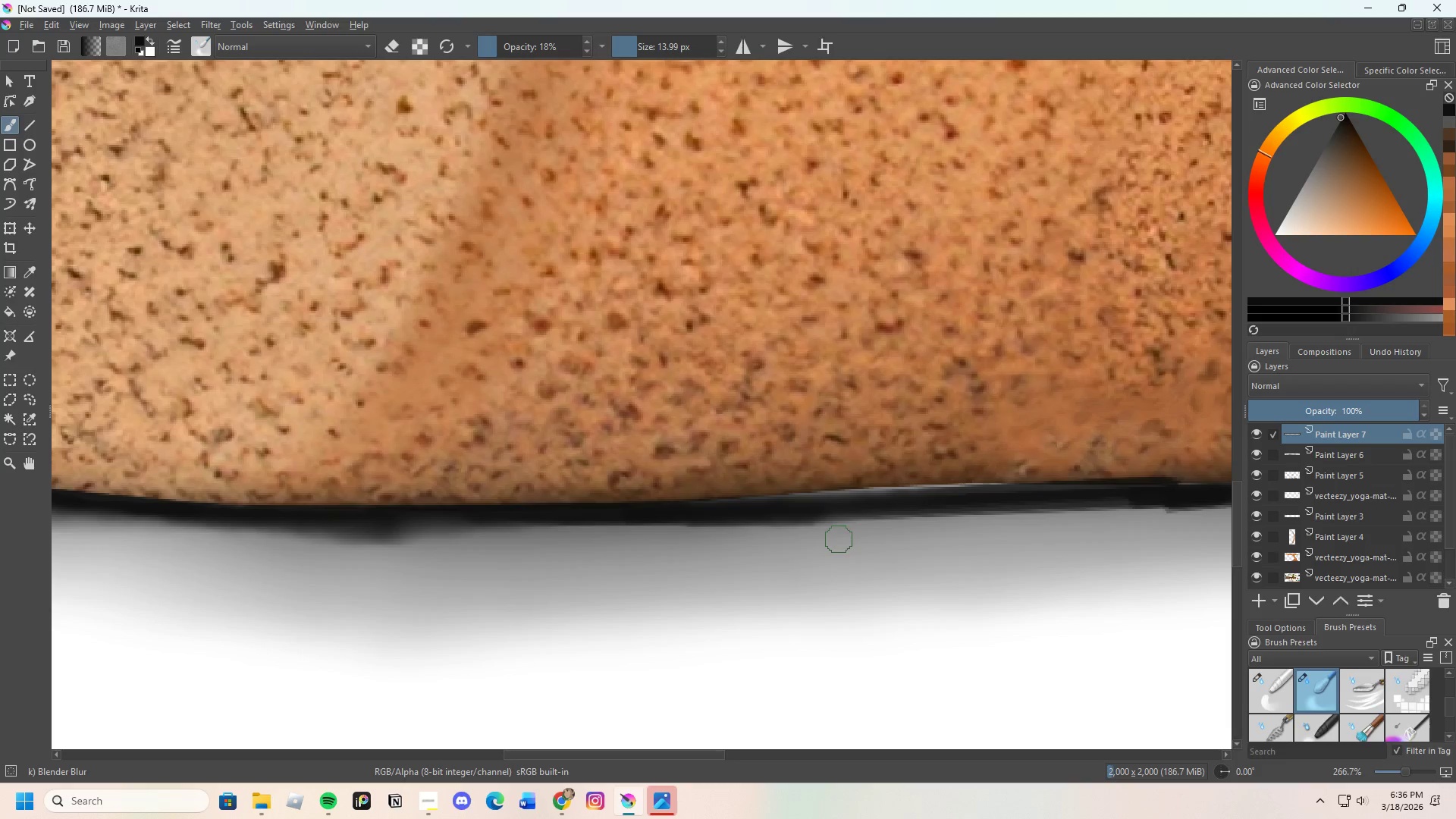 
key(Control+Z)
 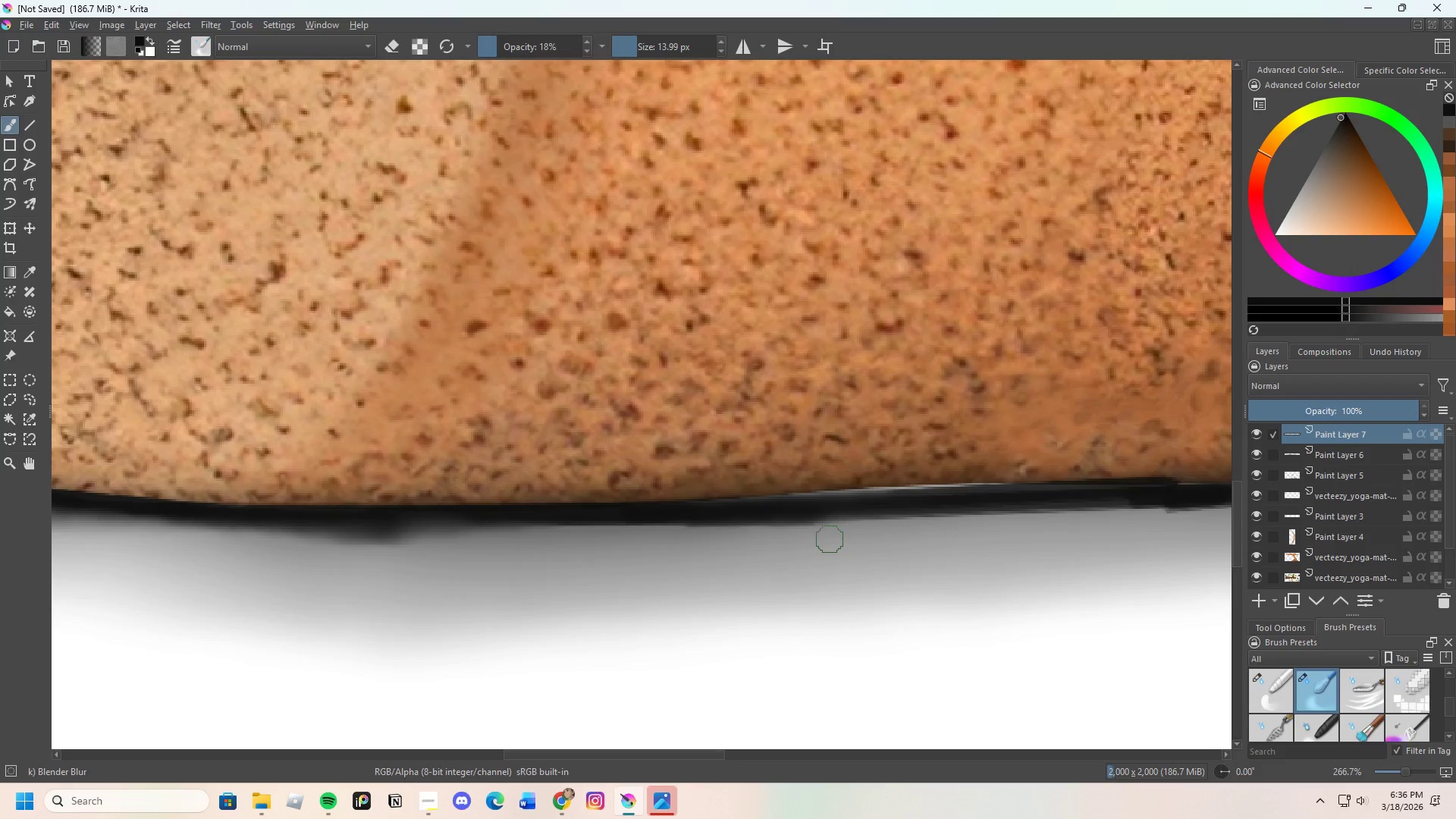 
scroll: coordinate [852, 516], scroll_direction: none, amount: 0.0
 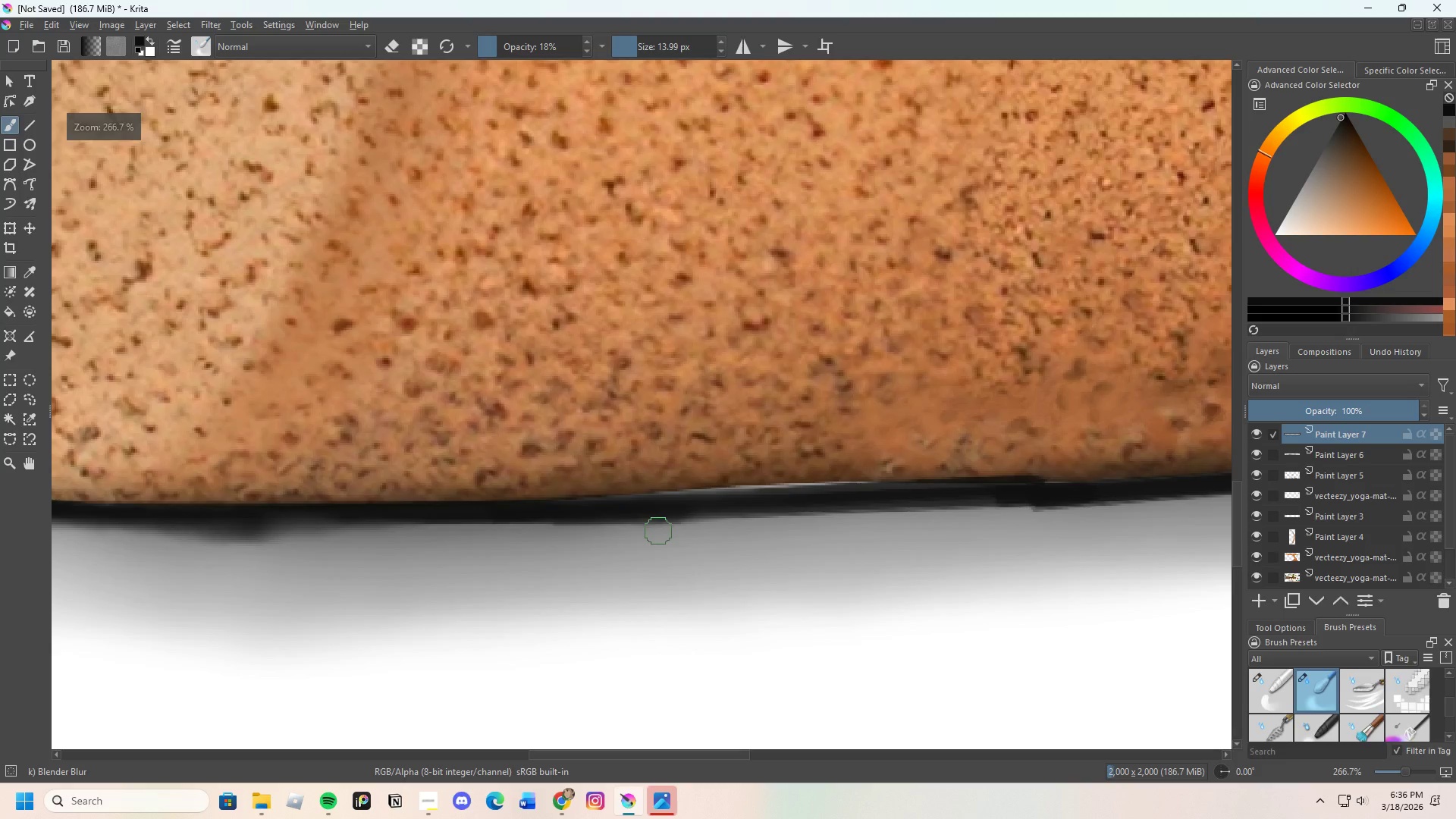 
left_click_drag(start_coordinate=[629, 521], to_coordinate=[778, 516])
 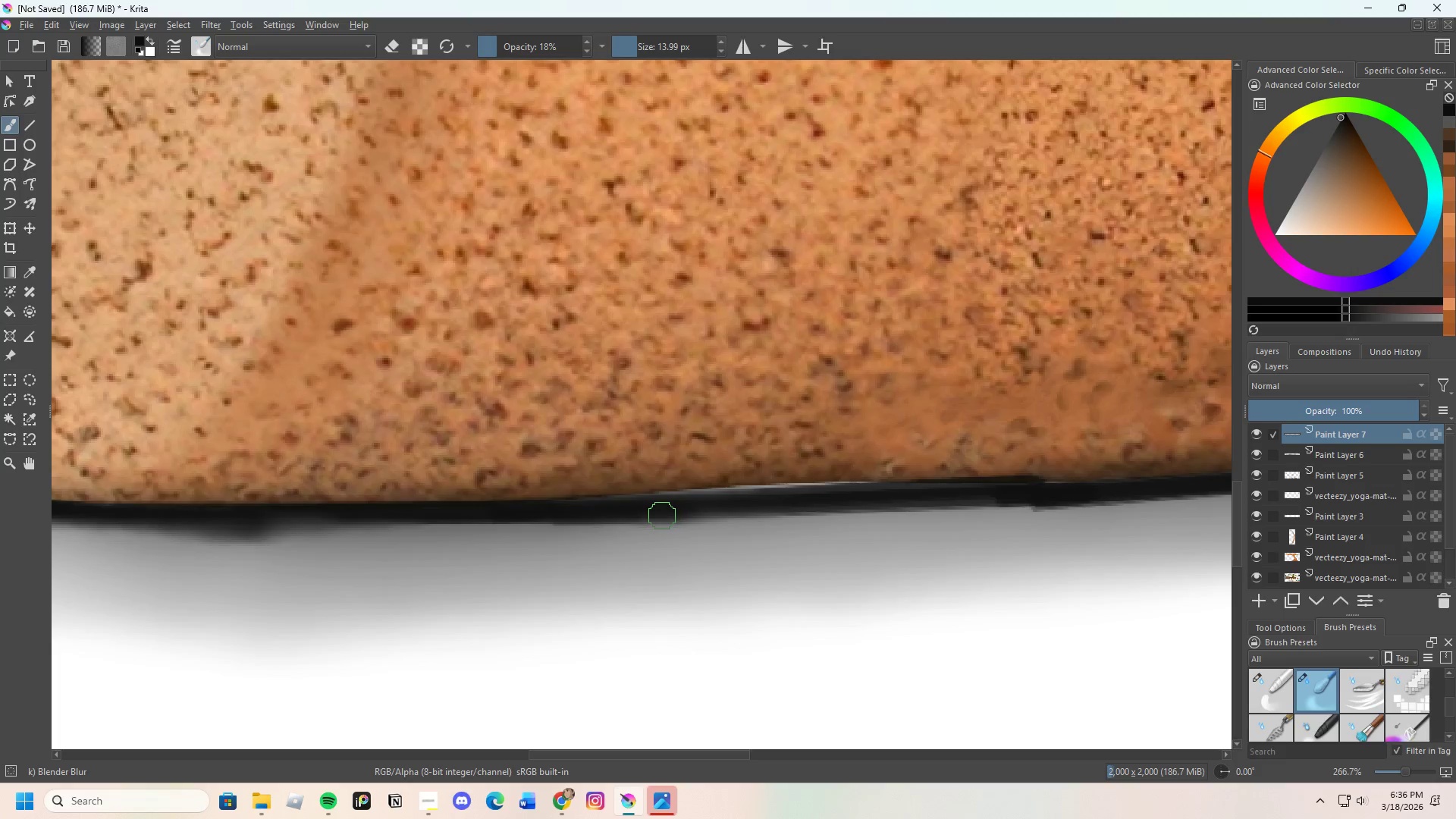 
left_click_drag(start_coordinate=[661, 516], to_coordinate=[918, 512])
 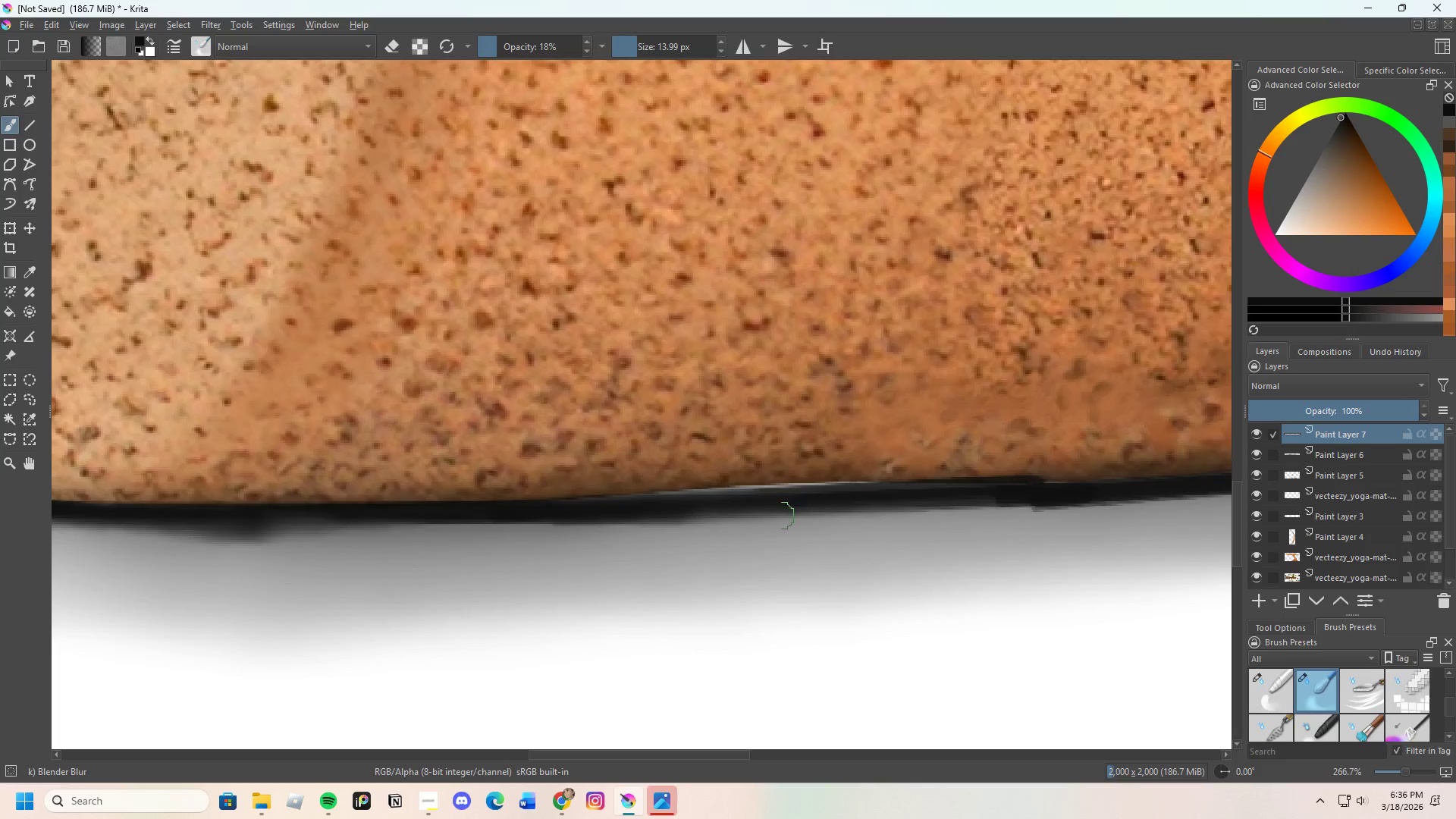 
left_click_drag(start_coordinate=[761, 519], to_coordinate=[964, 505])
 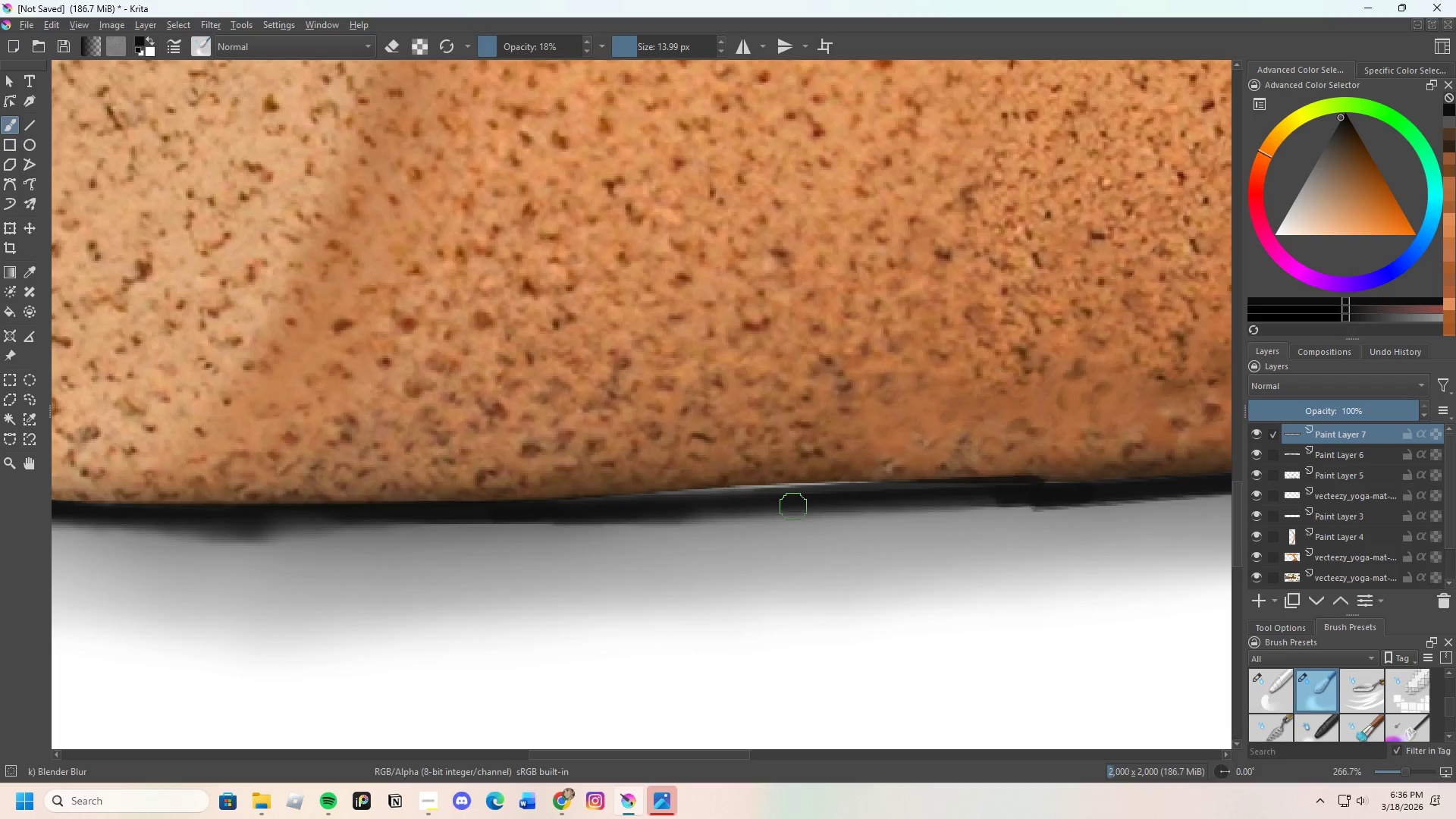 
left_click_drag(start_coordinate=[808, 507], to_coordinate=[790, 507])
 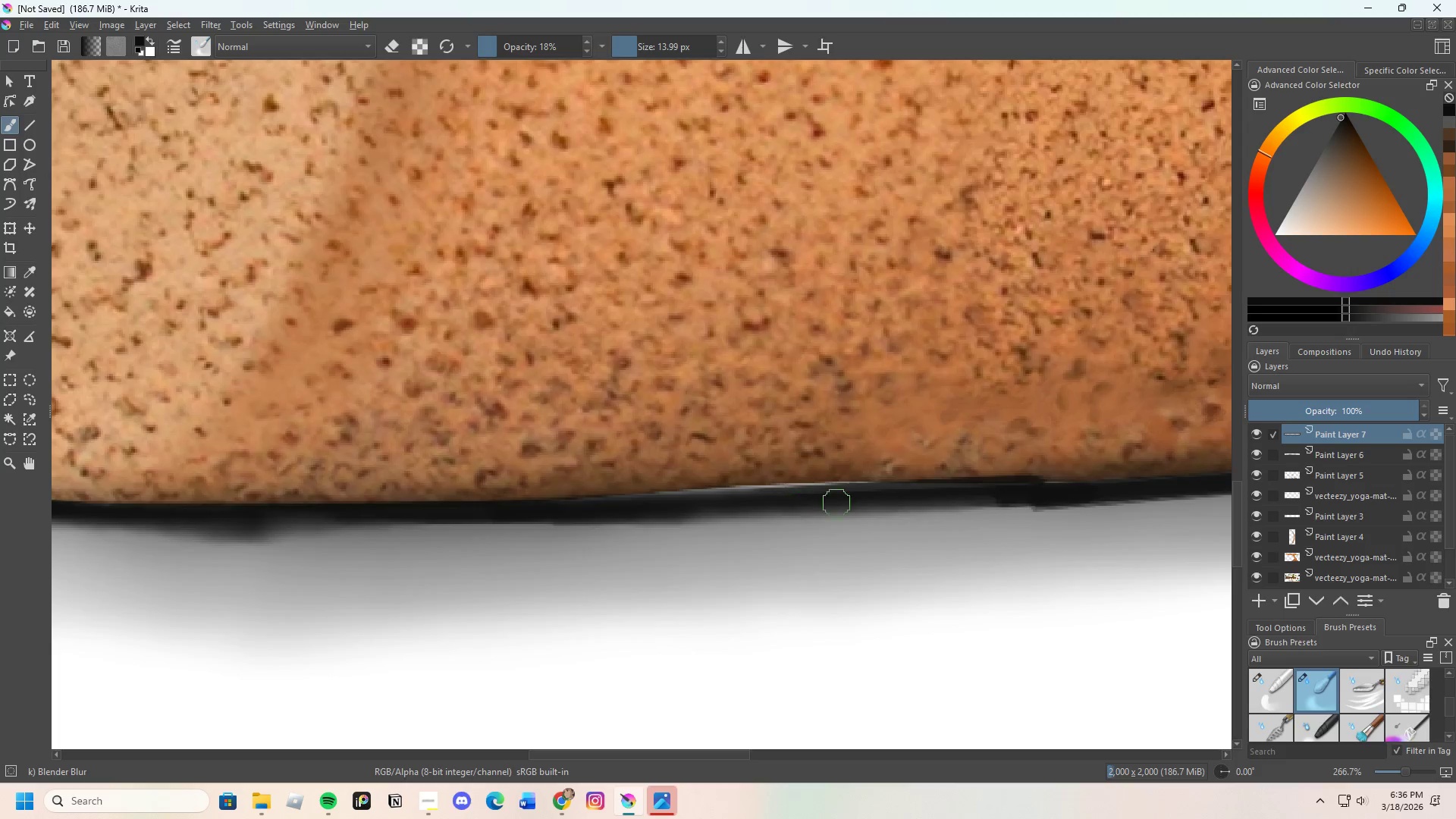 
left_click_drag(start_coordinate=[850, 502], to_coordinate=[795, 496])
 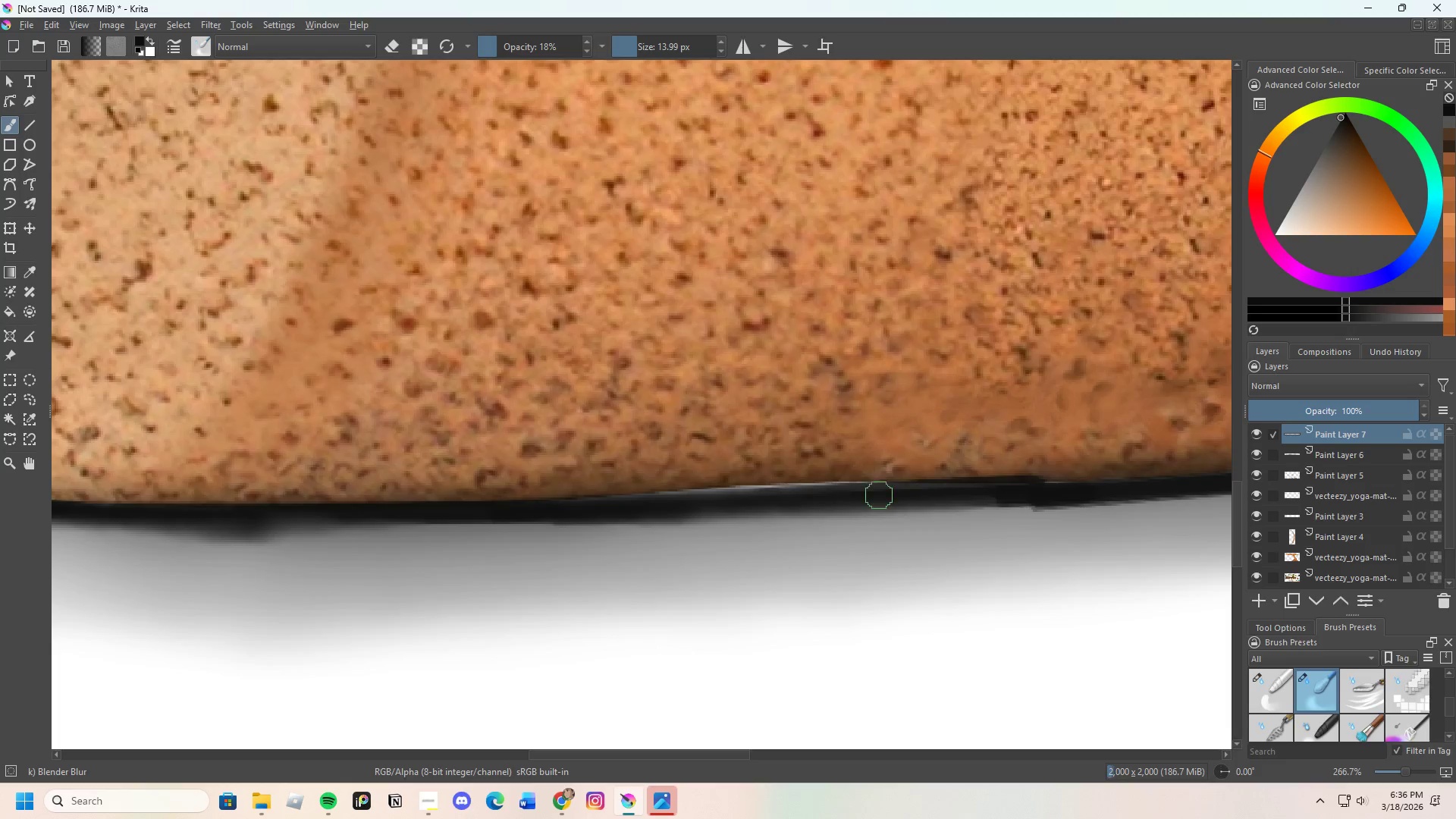 
left_click_drag(start_coordinate=[879, 495], to_coordinate=[797, 497])
 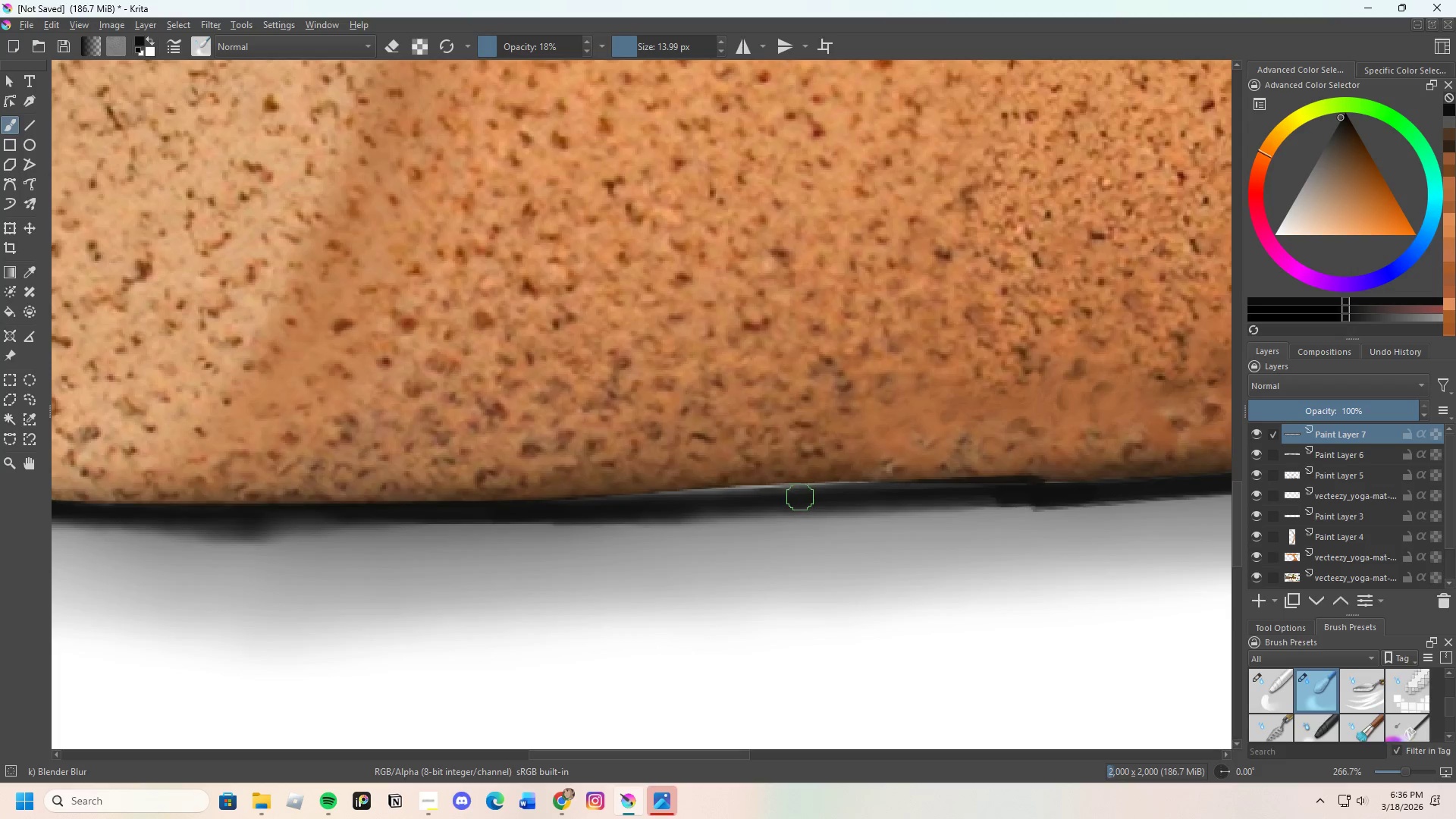 
left_click_drag(start_coordinate=[800, 497], to_coordinate=[996, 486])
 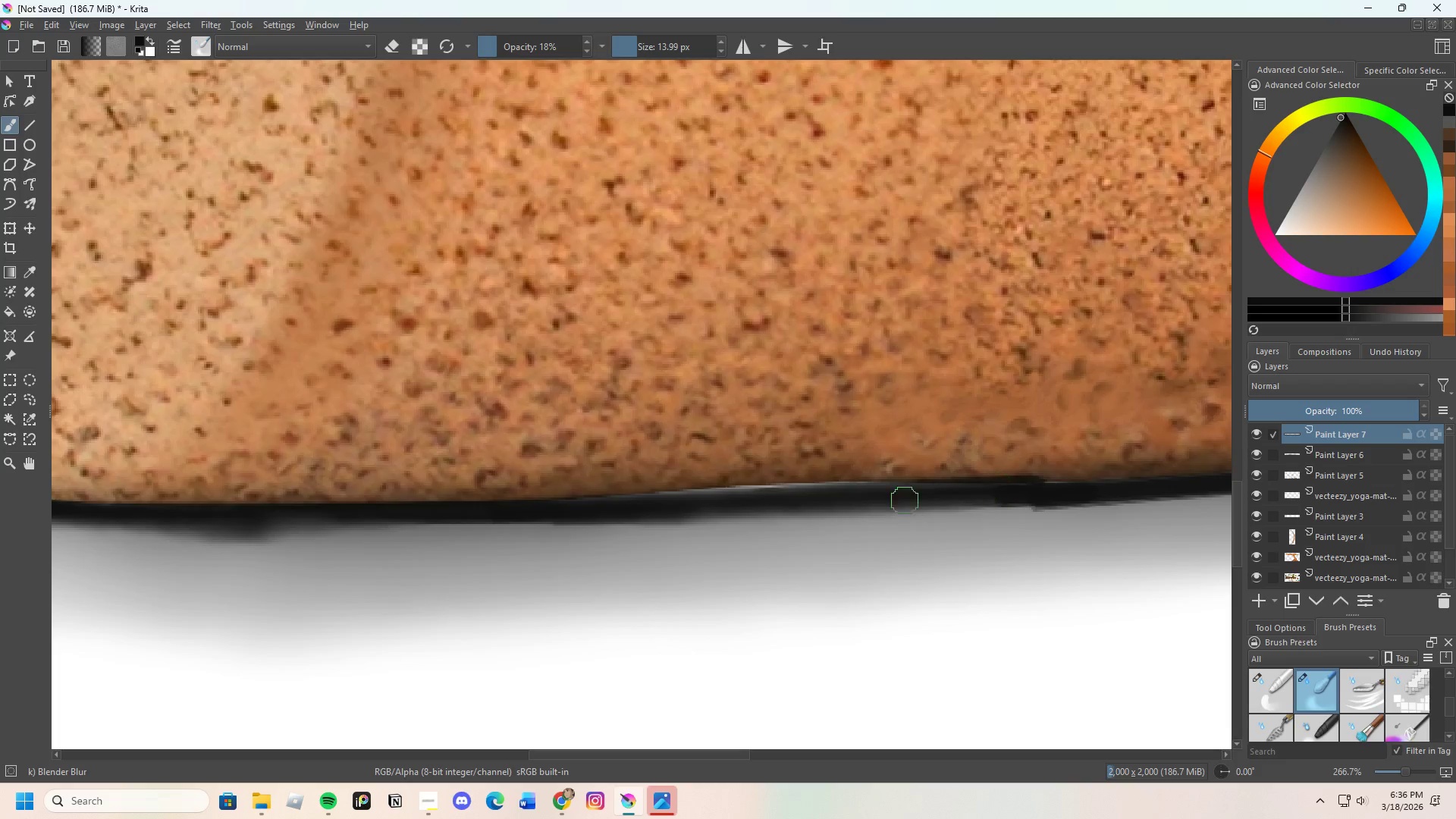 
left_click_drag(start_coordinate=[905, 500], to_coordinate=[1043, 500])
 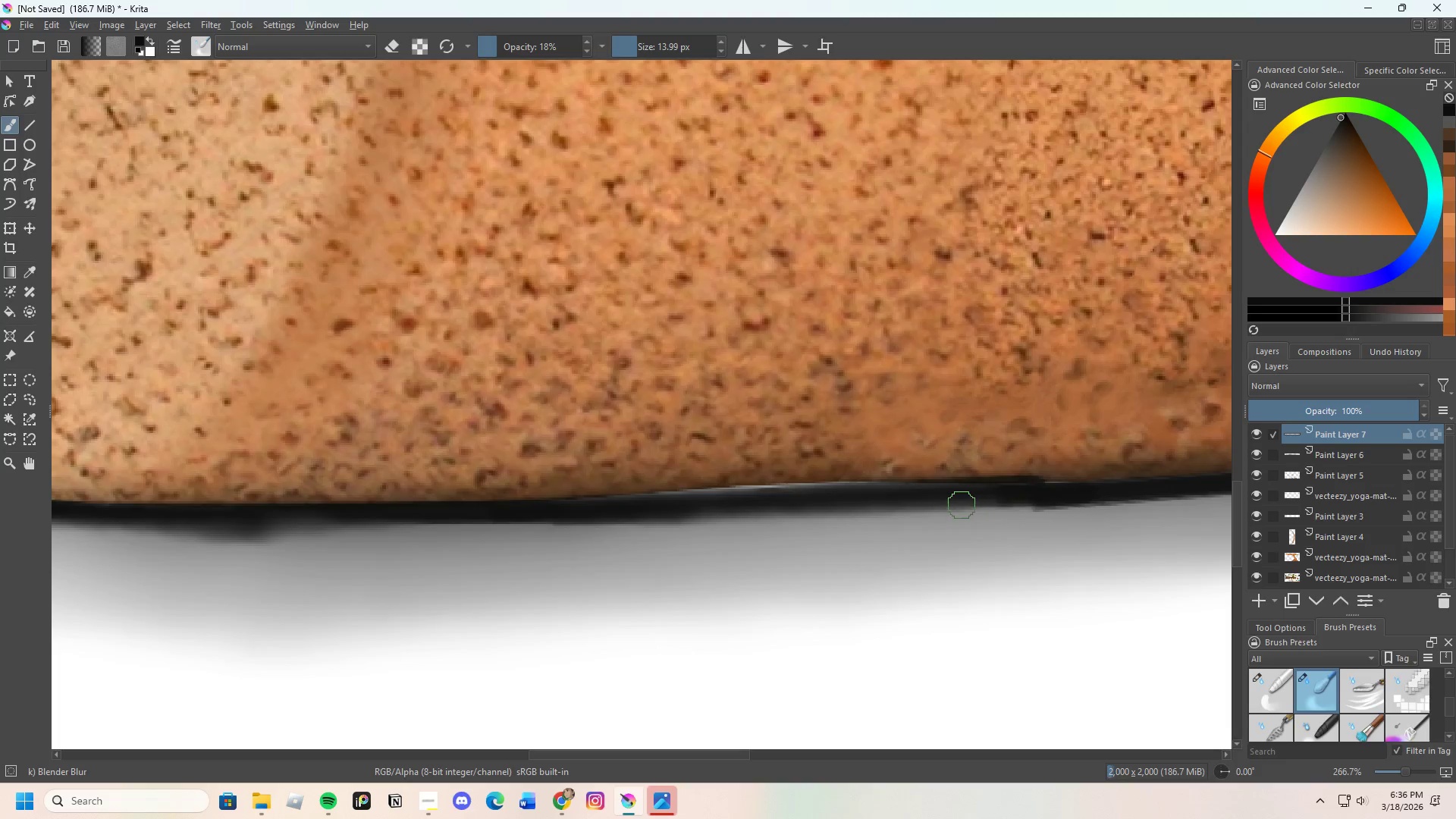 
scroll: coordinate [947, 504], scroll_direction: none, amount: 0.0
 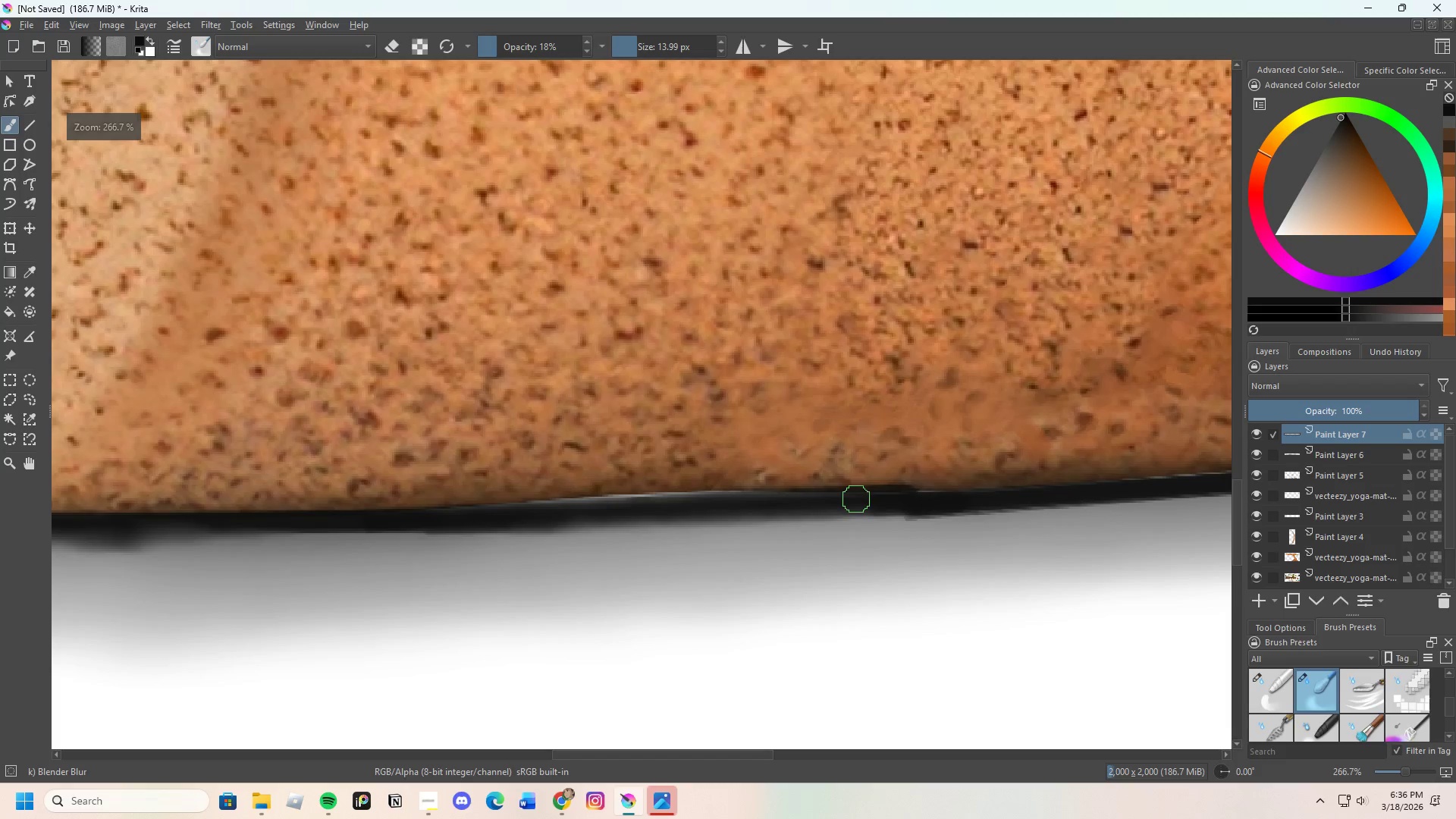 
left_click_drag(start_coordinate=[855, 498], to_coordinate=[955, 494])
 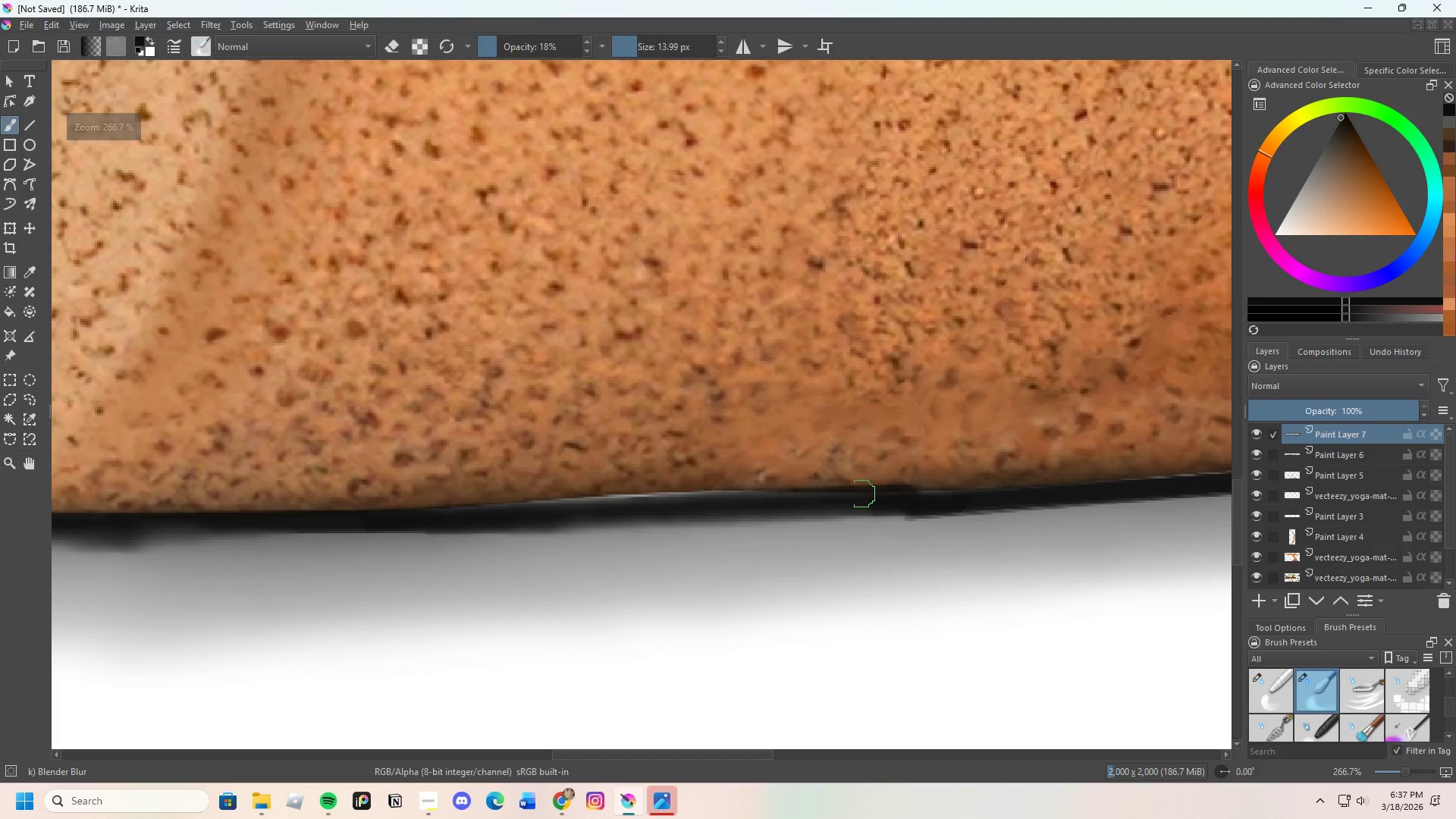 
left_click_drag(start_coordinate=[861, 494], to_coordinate=[963, 491])
 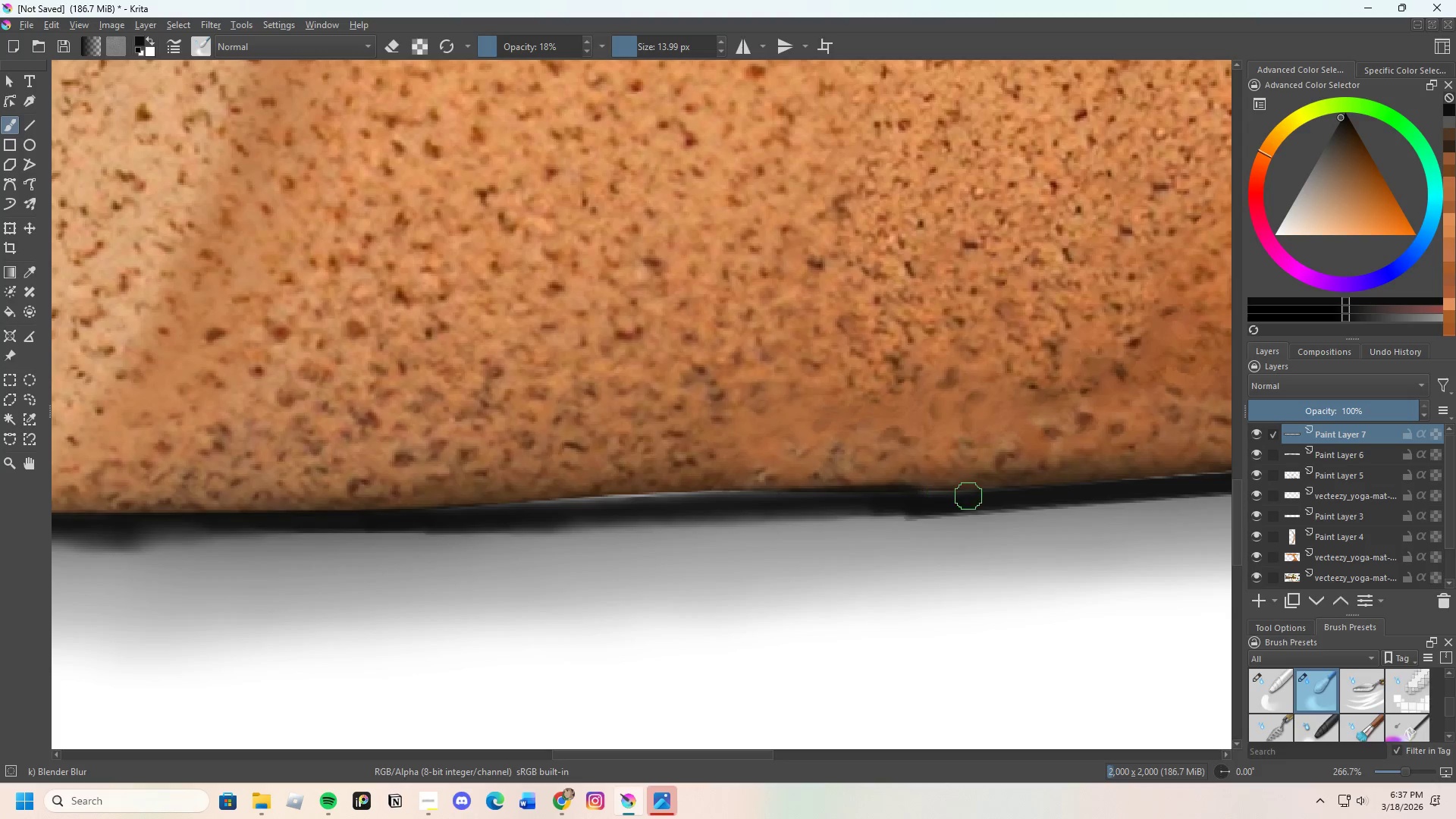 
left_click_drag(start_coordinate=[968, 496], to_coordinate=[828, 500])
 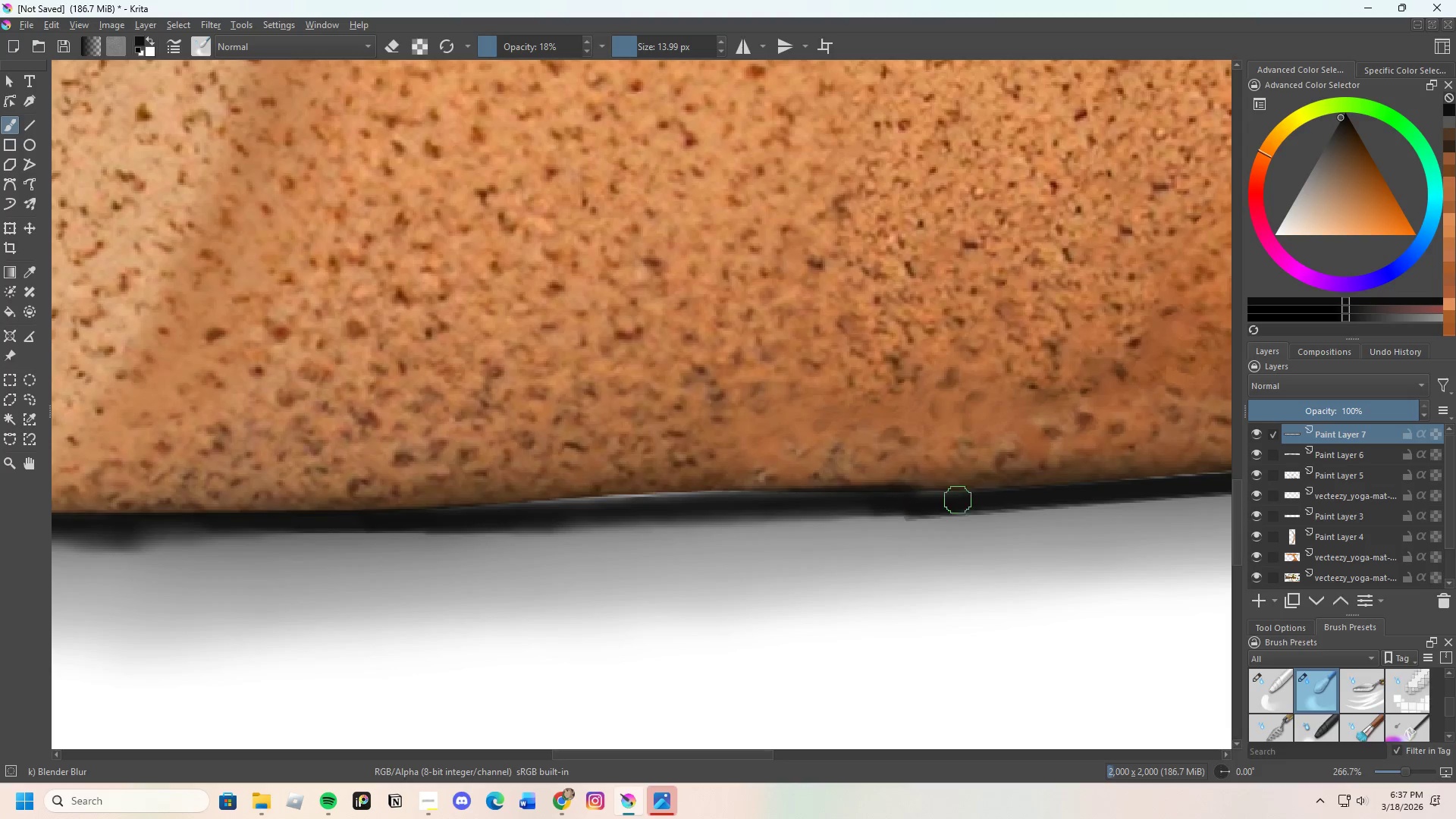 
left_click_drag(start_coordinate=[950, 499], to_coordinate=[818, 500])
 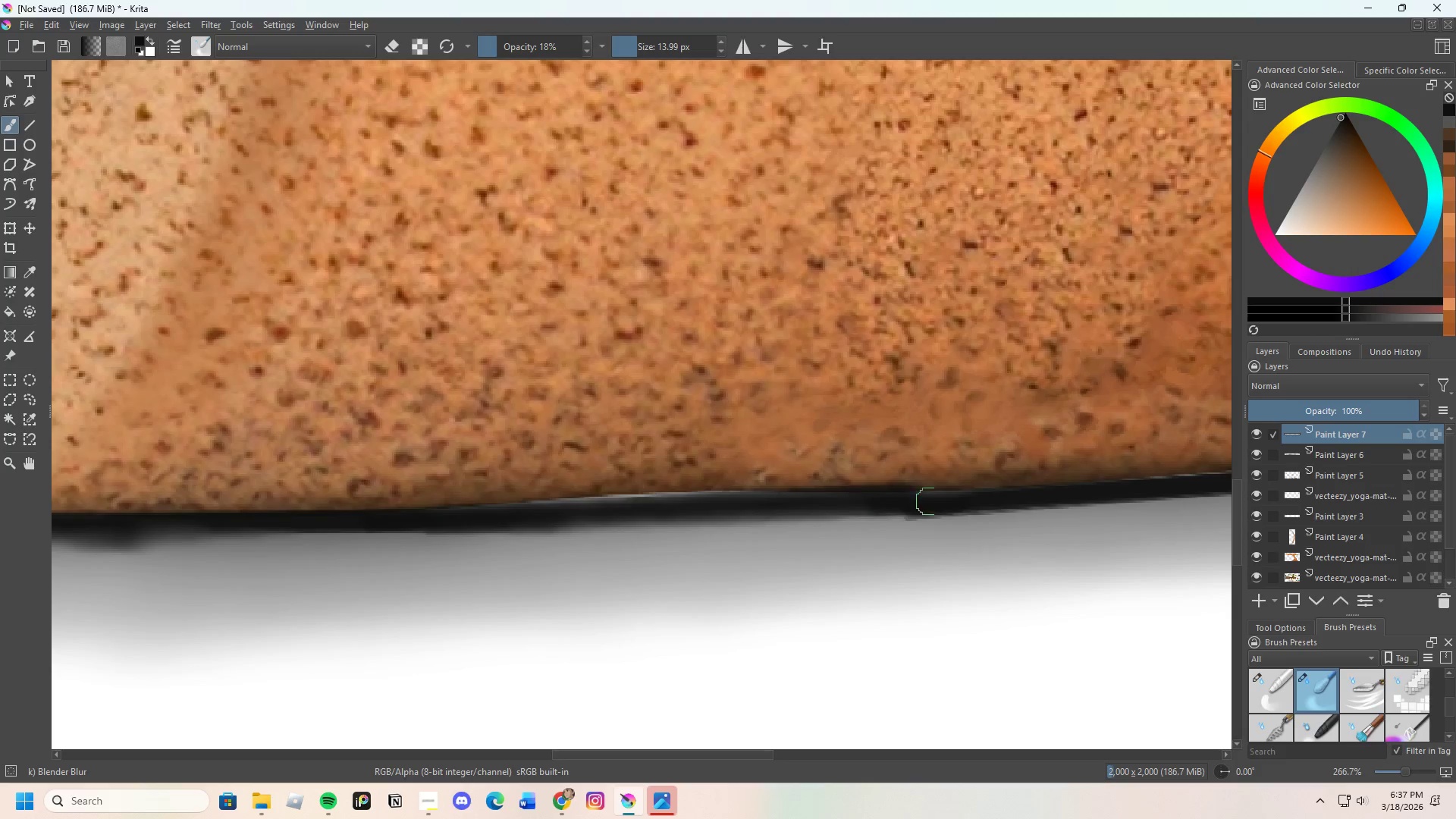 
left_click_drag(start_coordinate=[939, 505], to_coordinate=[834, 504])
 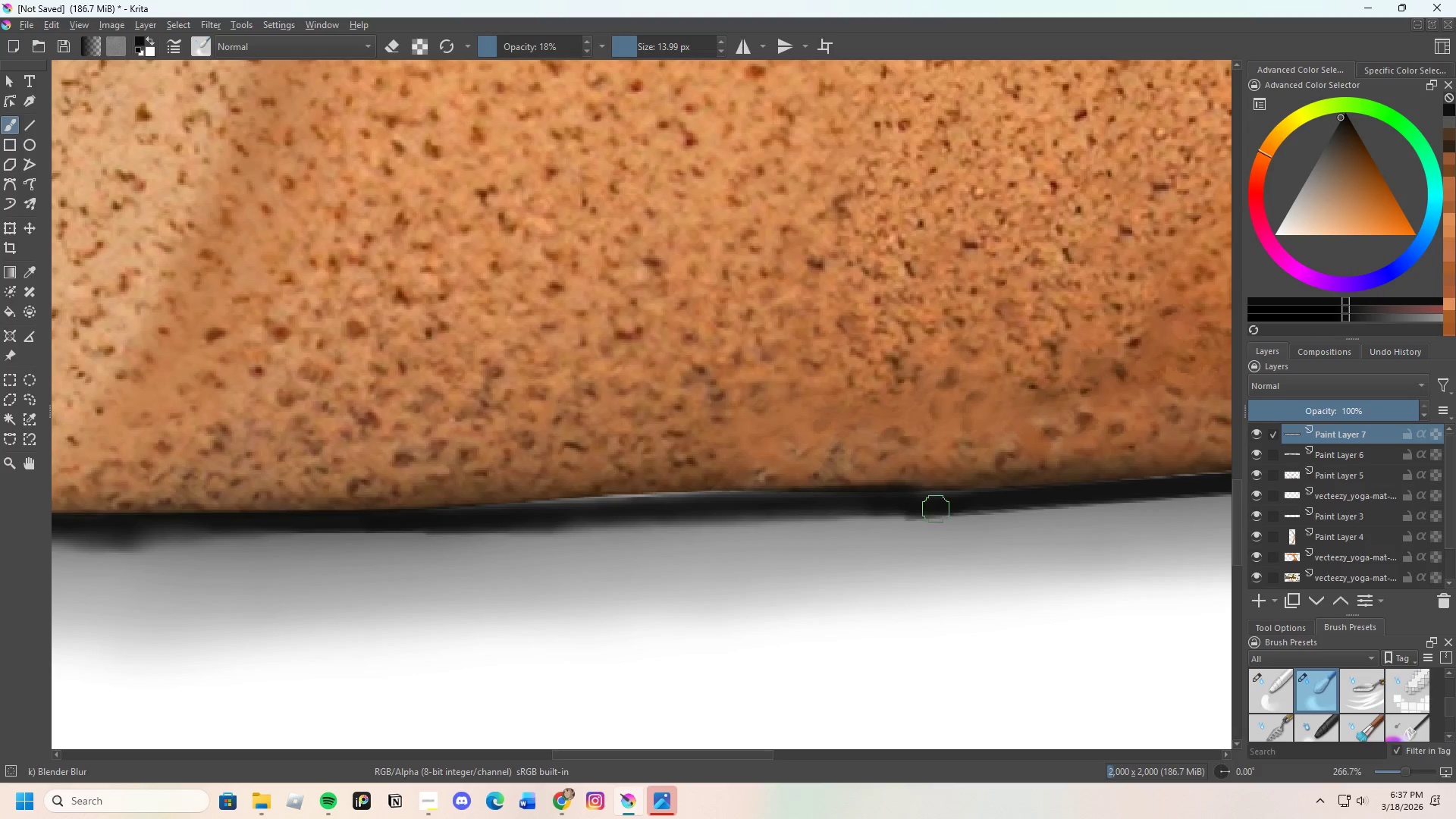 
left_click_drag(start_coordinate=[929, 510], to_coordinate=[780, 505])
 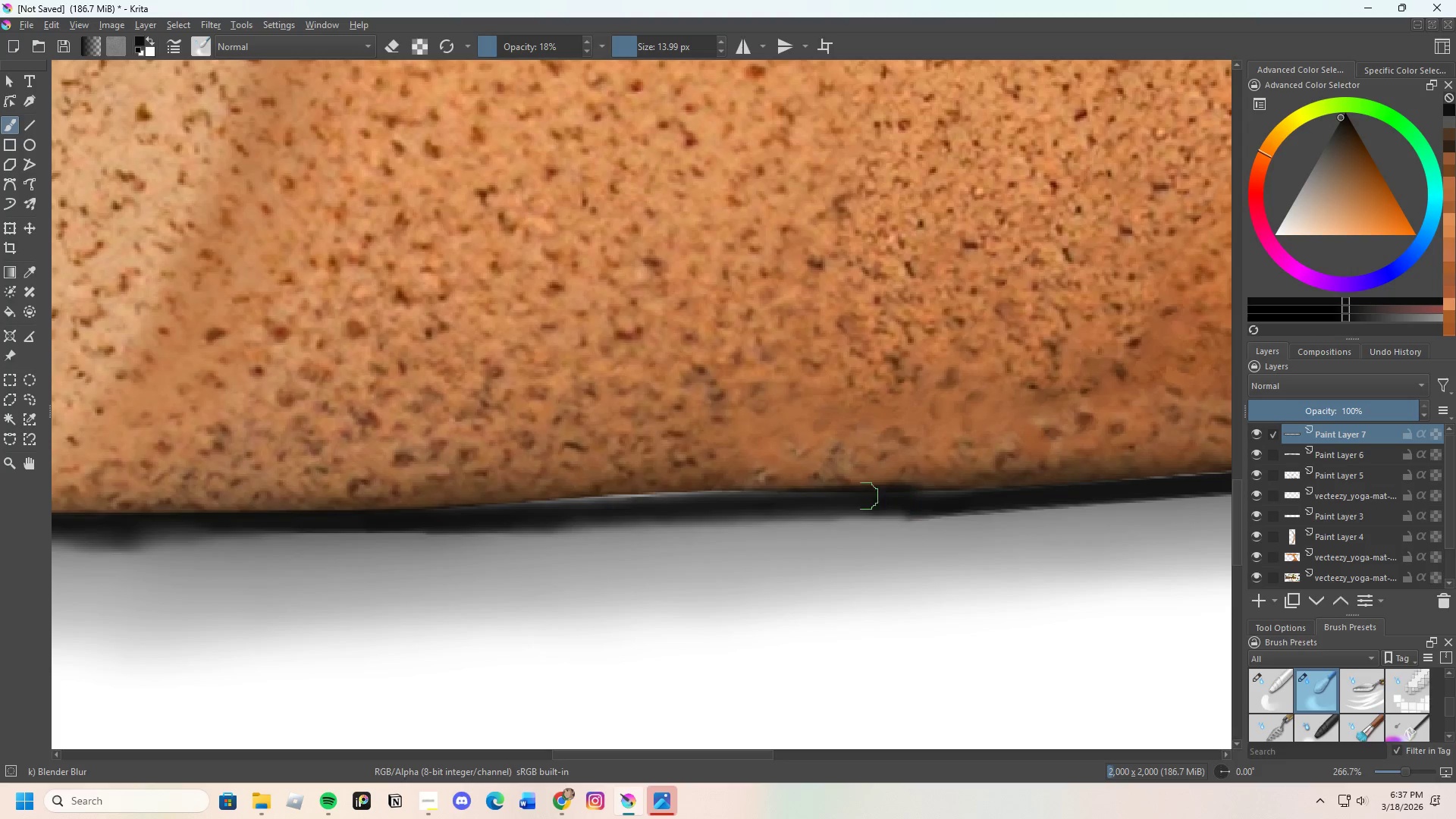 
left_click_drag(start_coordinate=[824, 494], to_coordinate=[932, 491])
 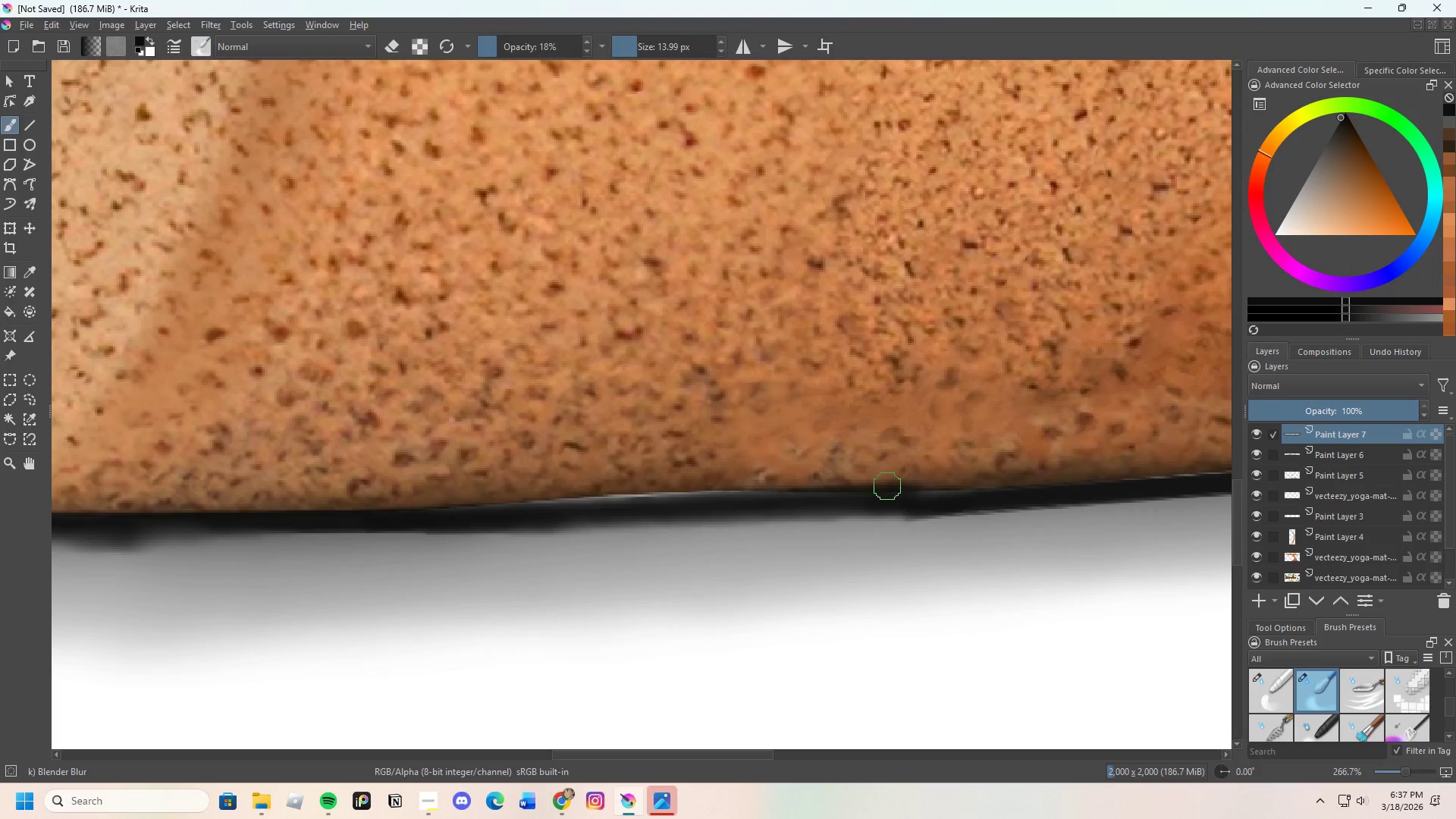 
left_click_drag(start_coordinate=[887, 486], to_coordinate=[1064, 485])
 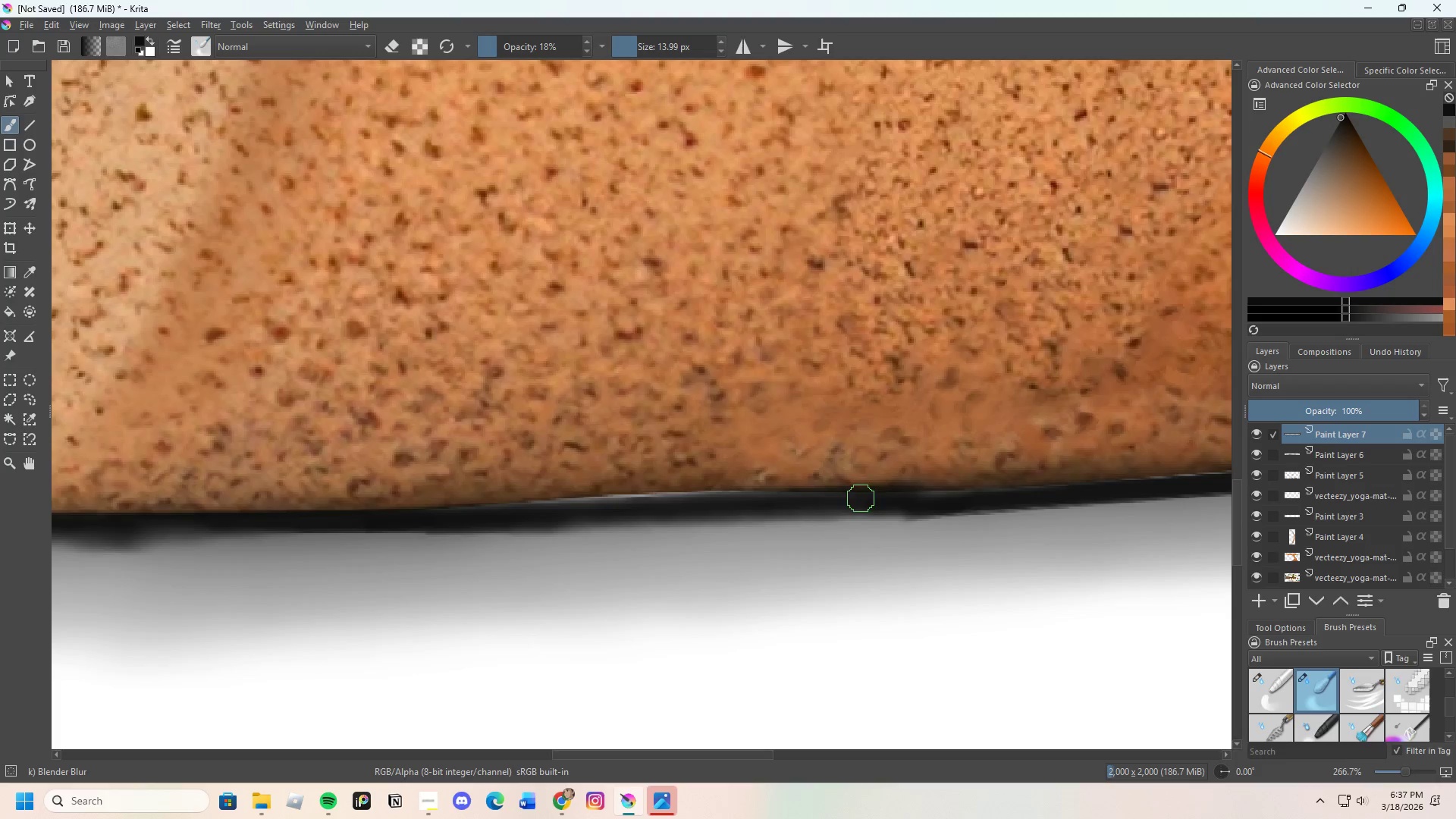 
scroll: coordinate [758, 503], scroll_direction: down, amount: 3.0
 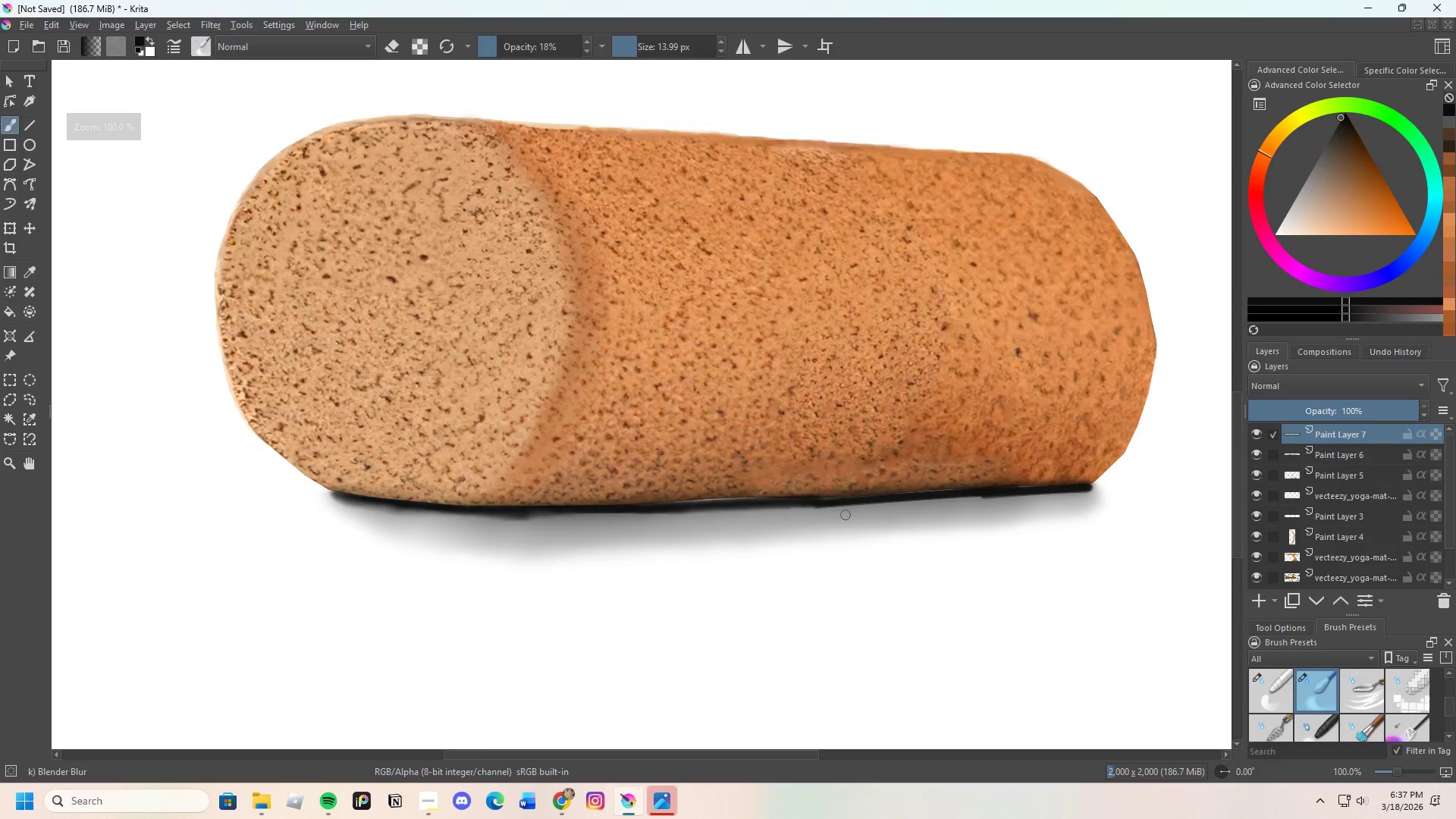 
scroll: coordinate [715, 494], scroll_direction: up, amount: 3.0
 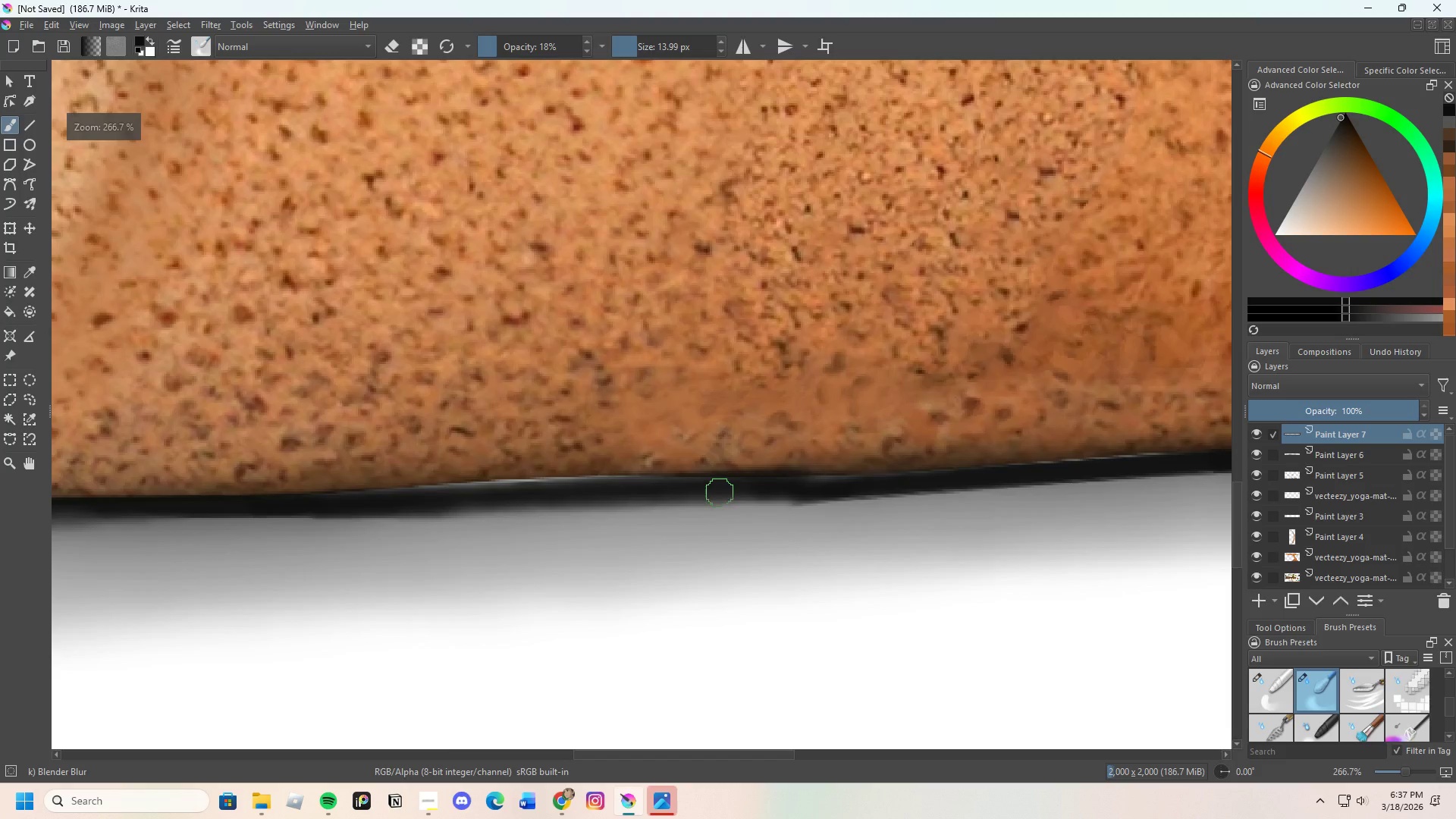 
left_click_drag(start_coordinate=[718, 497], to_coordinate=[836, 498])
 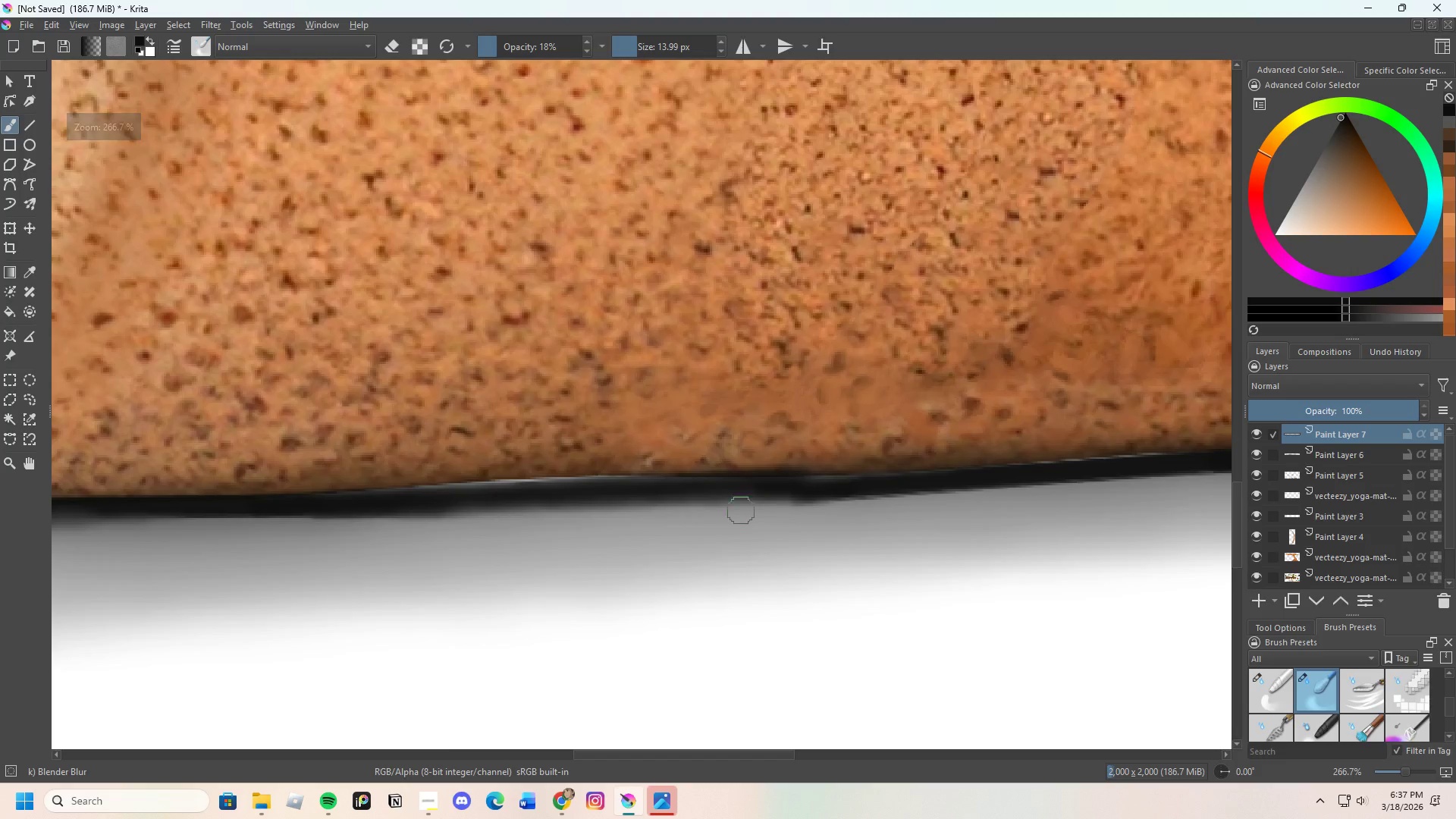 
left_click_drag(start_coordinate=[737, 512], to_coordinate=[869, 500])
 